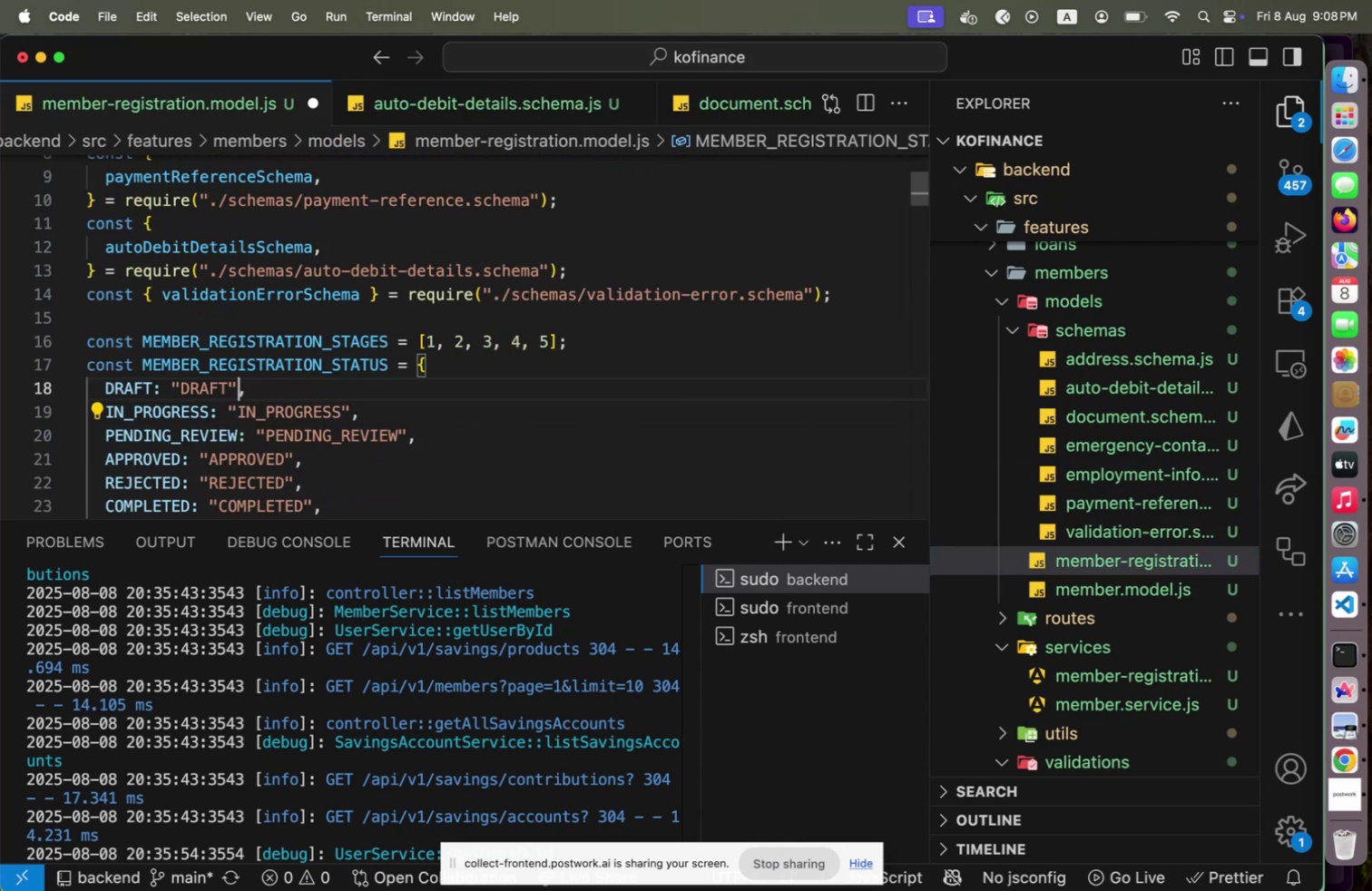 
key(Shift+ArrowLeft)
 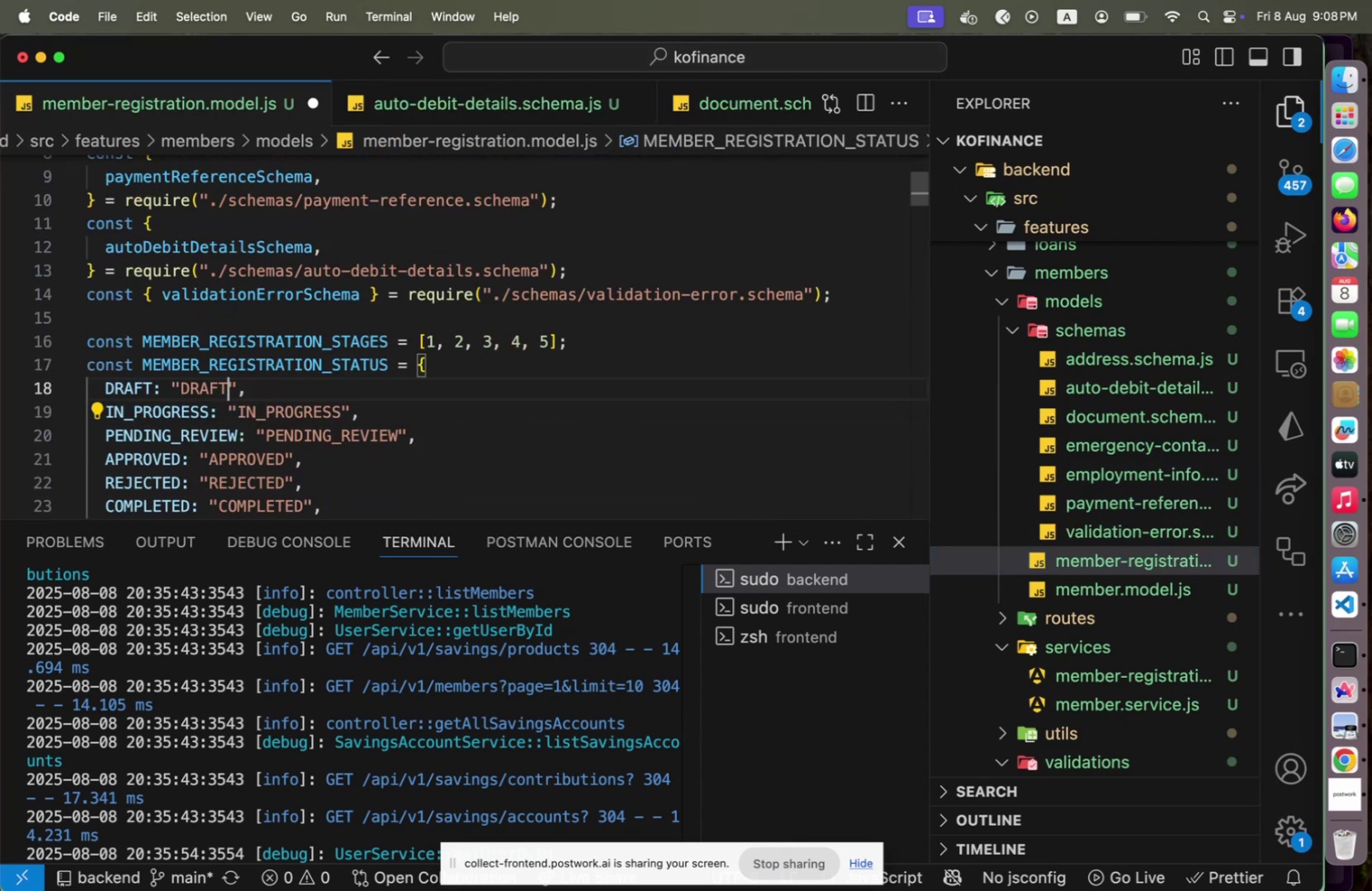 
key(Shift+ArrowLeft)
 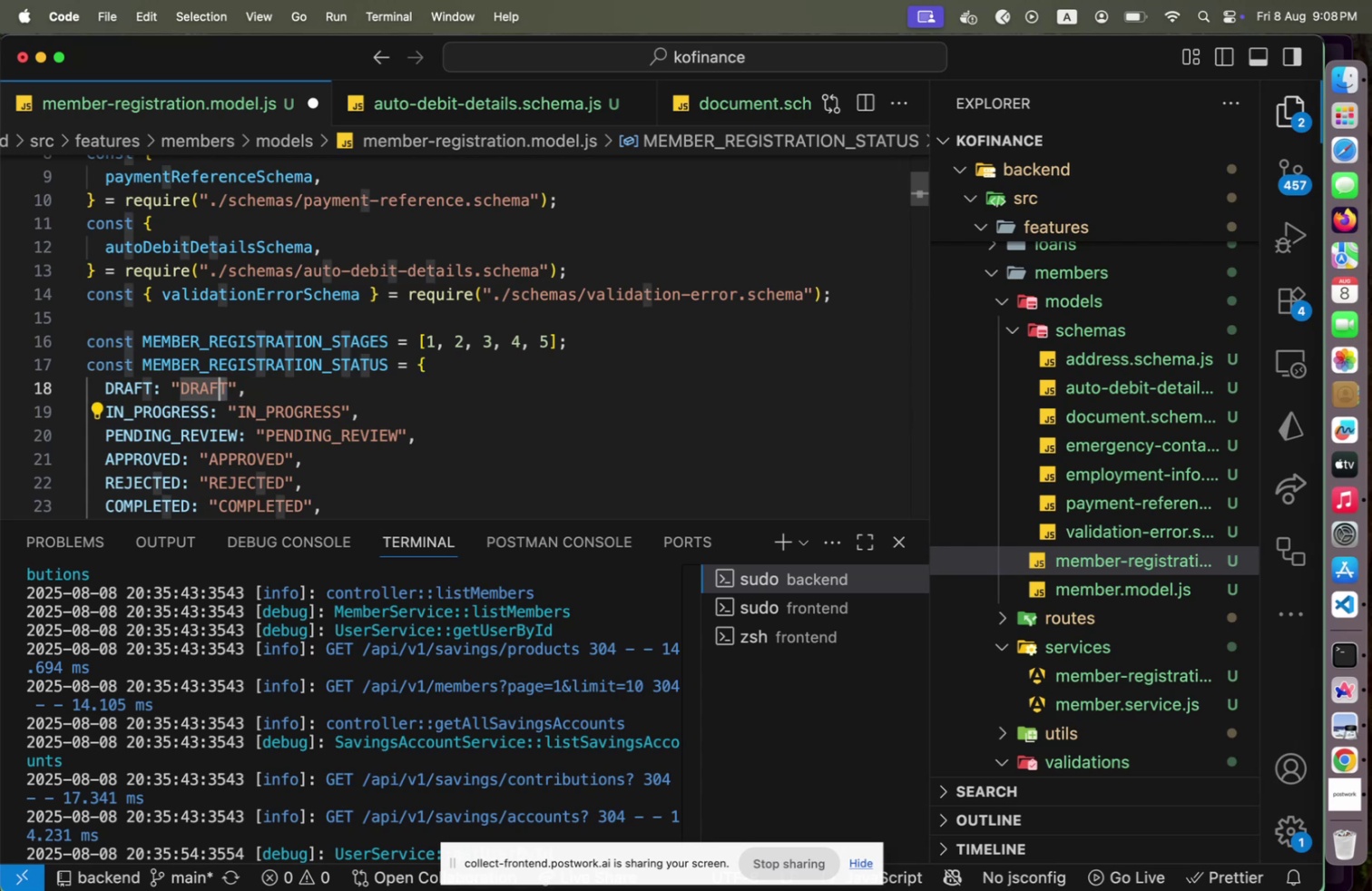 
key(Shift+ArrowLeft)
 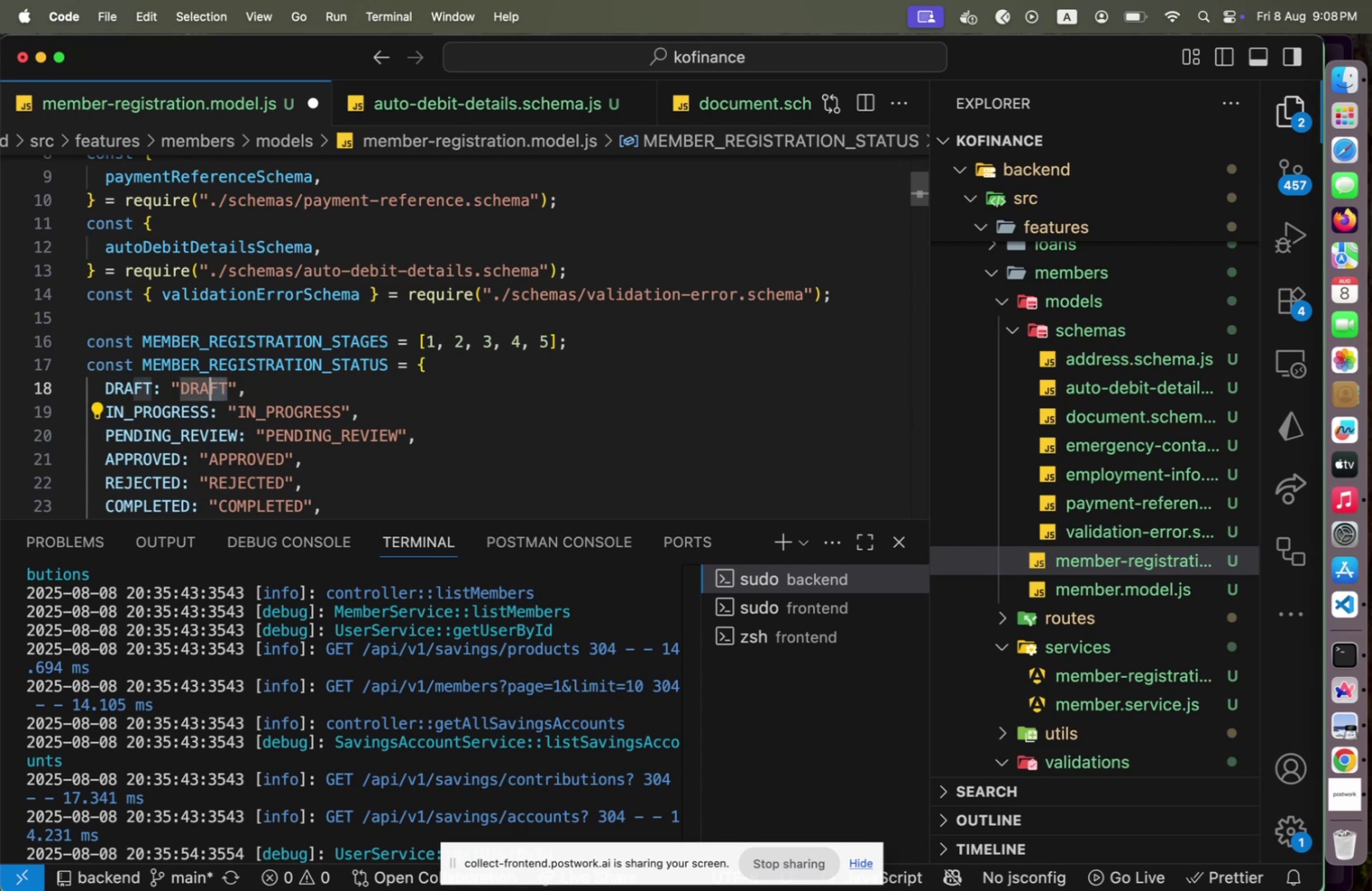 
key(Shift+ArrowLeft)
 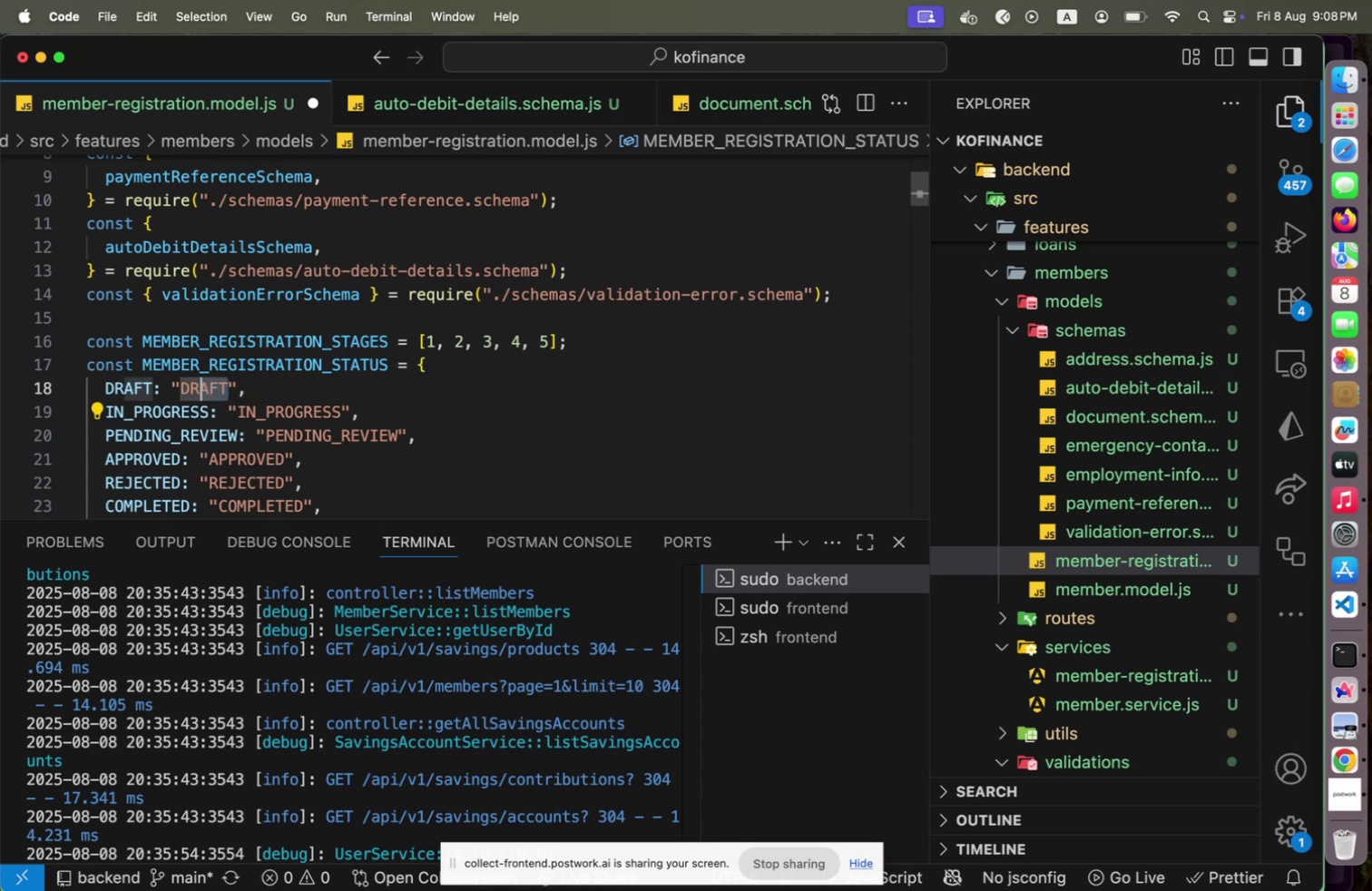 
key(Shift+ArrowLeft)
 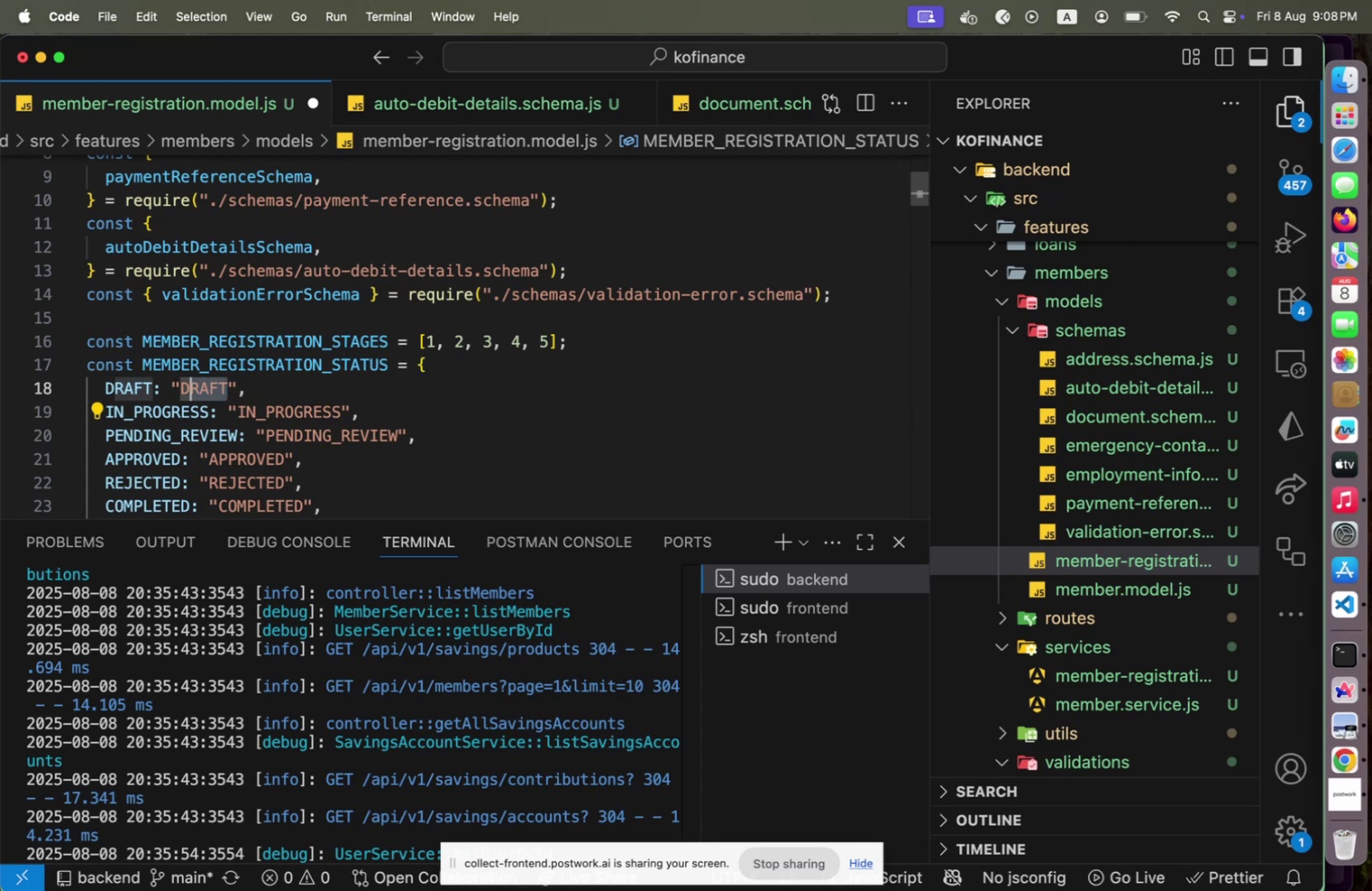 
key(Shift+ArrowLeft)
 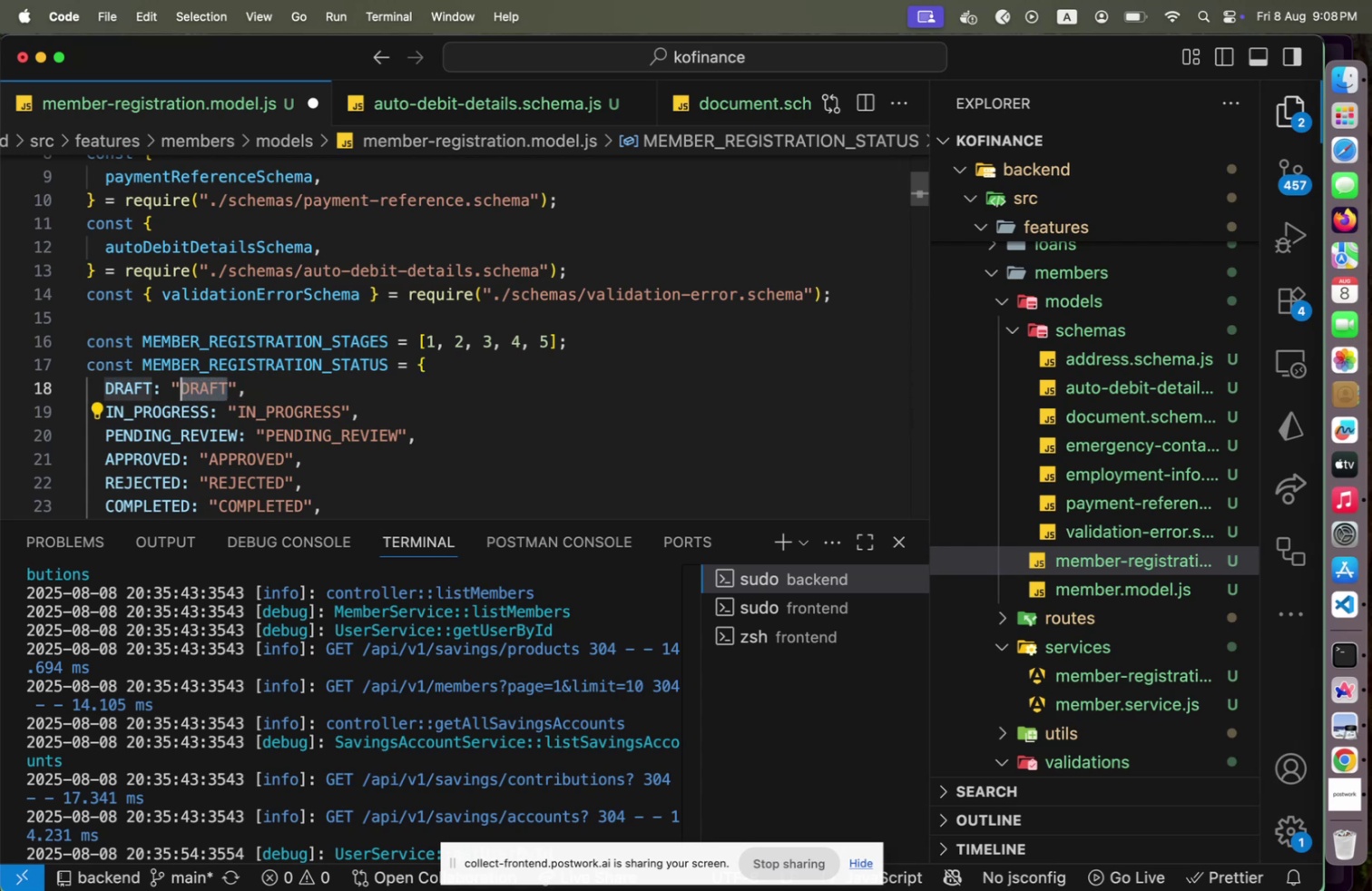 
type(DRAFT)
 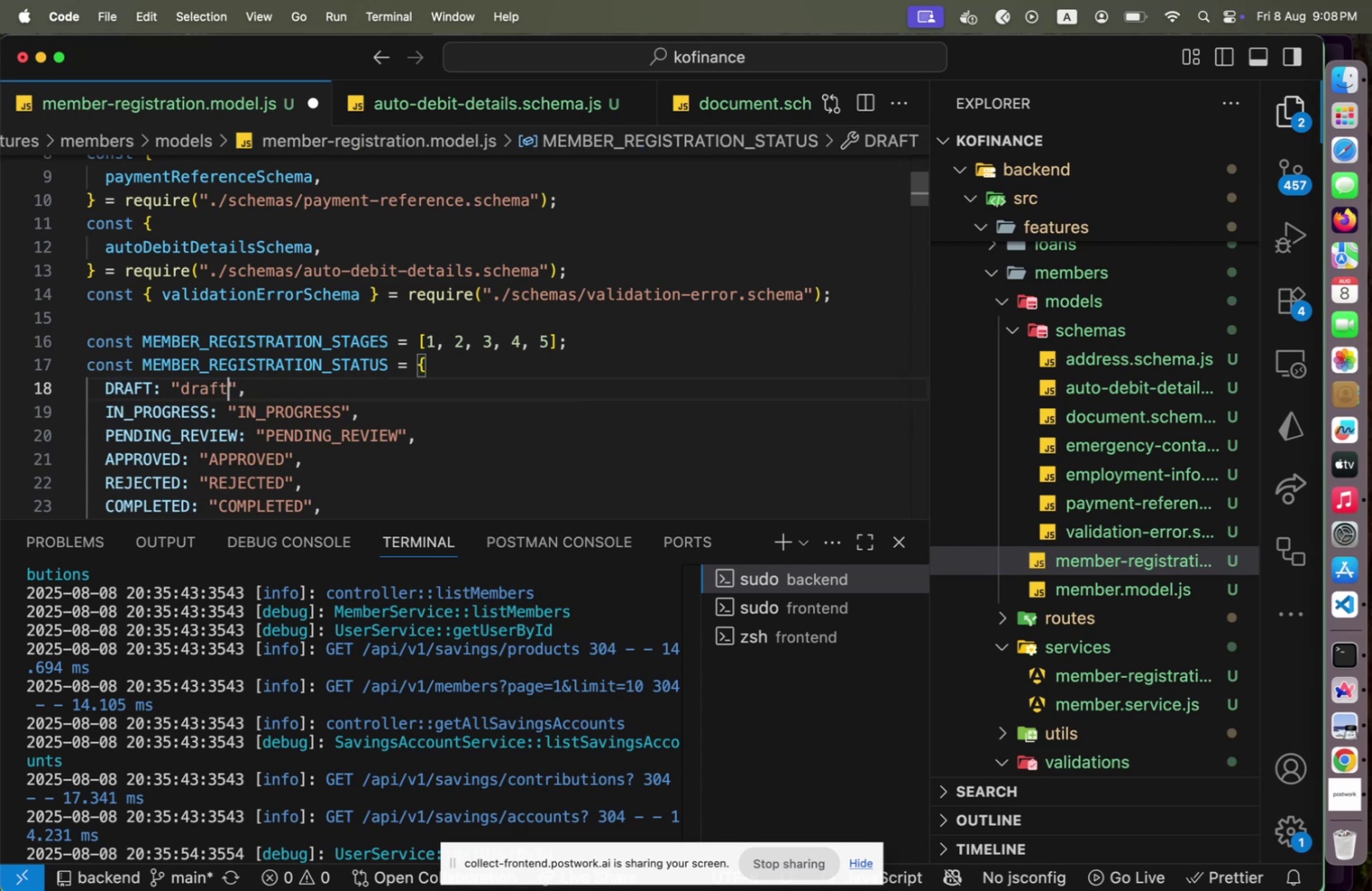 
key(Shift+ArrowDown)
 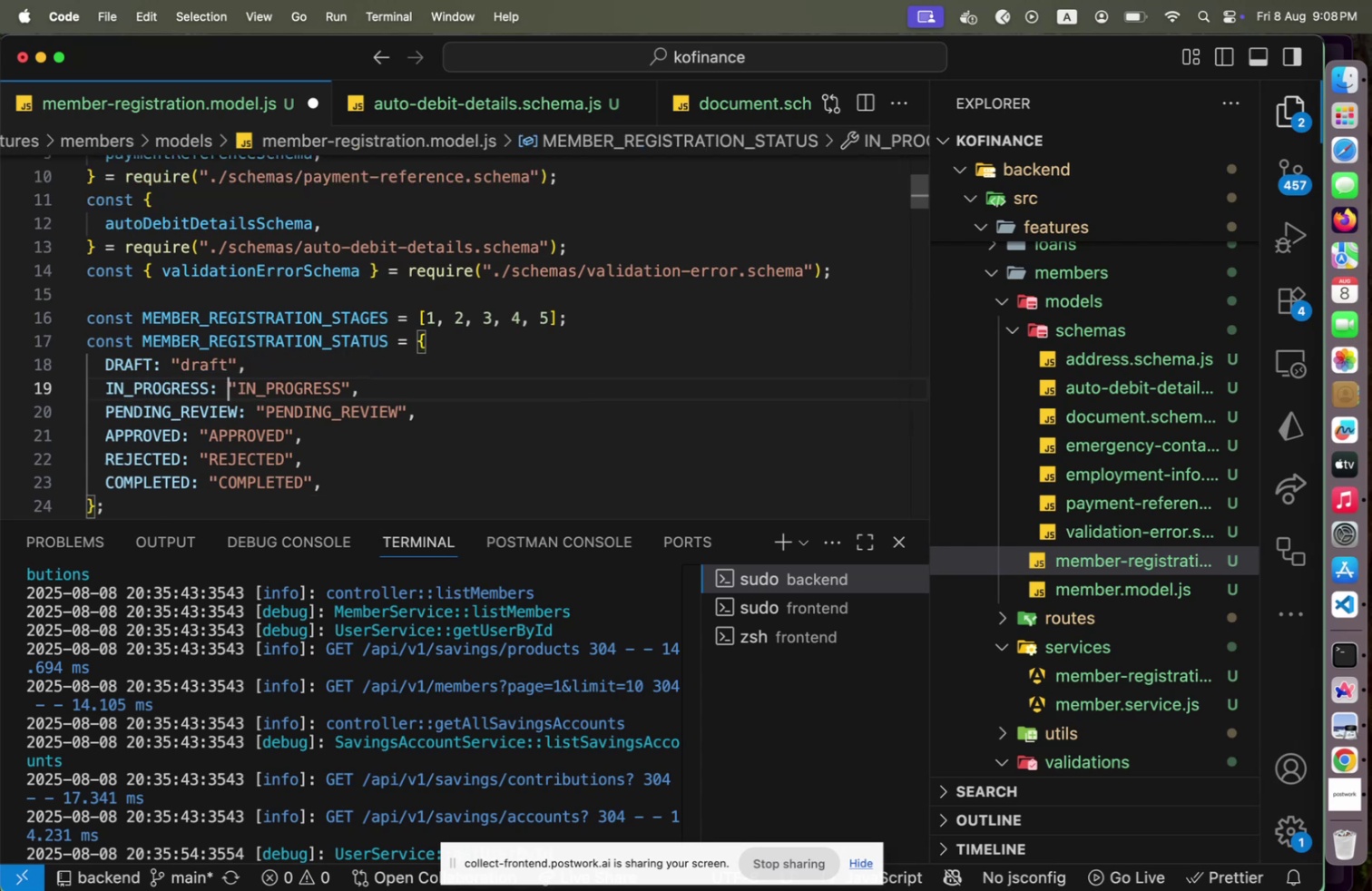 
key(Shift+ArrowRight)
 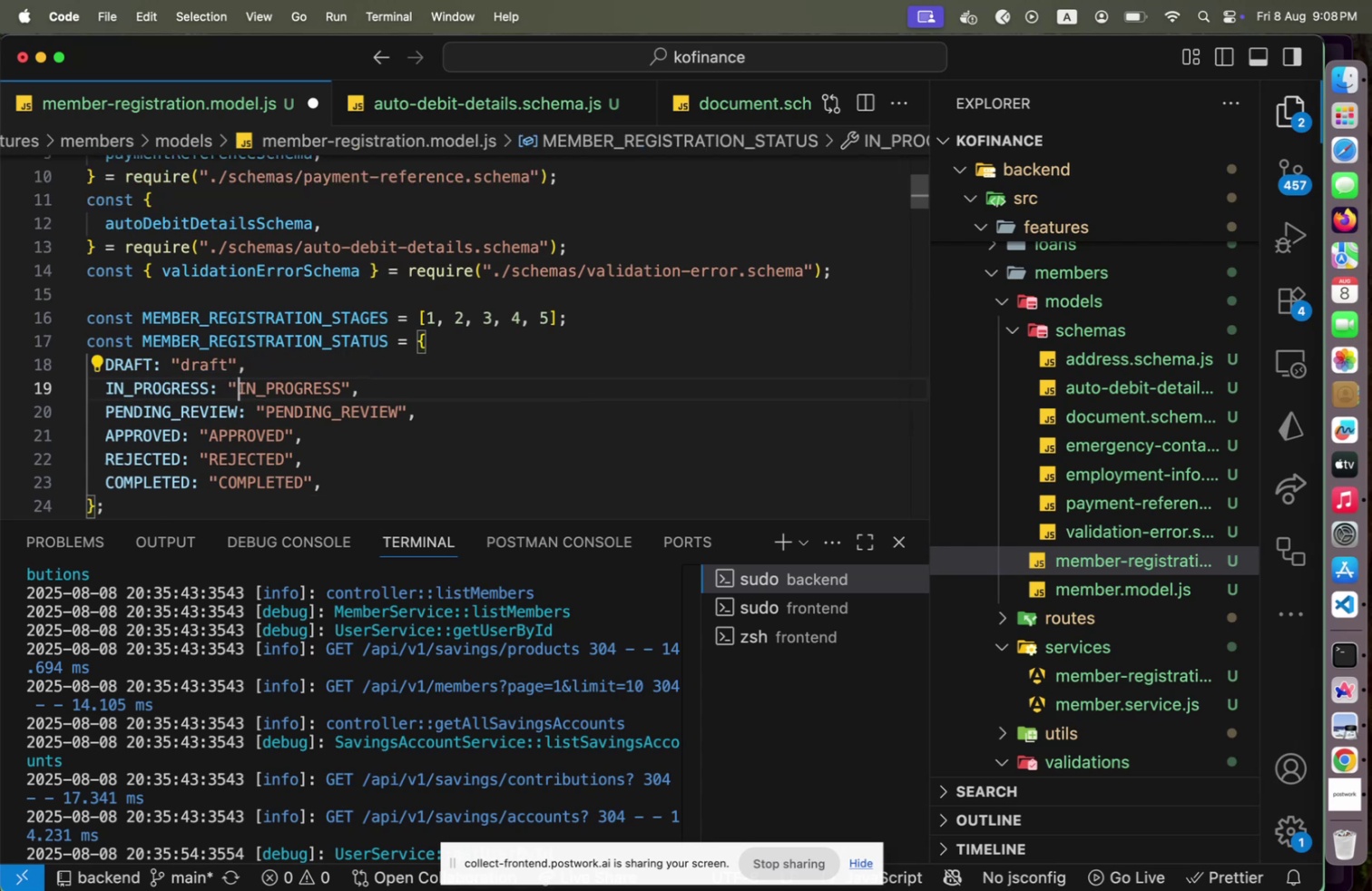 
key(Shift+End)
 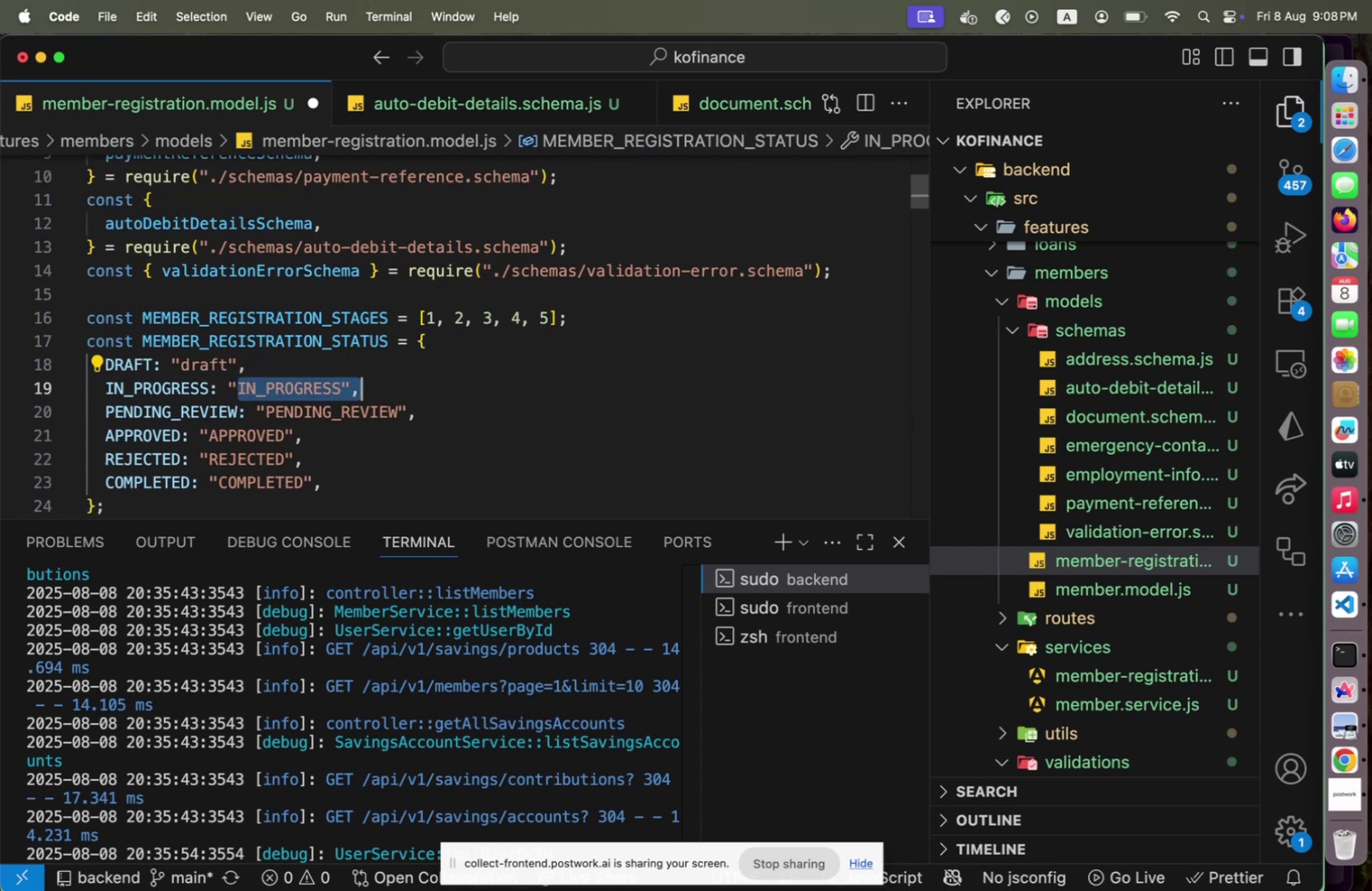 
key(Shift+ArrowLeft)
 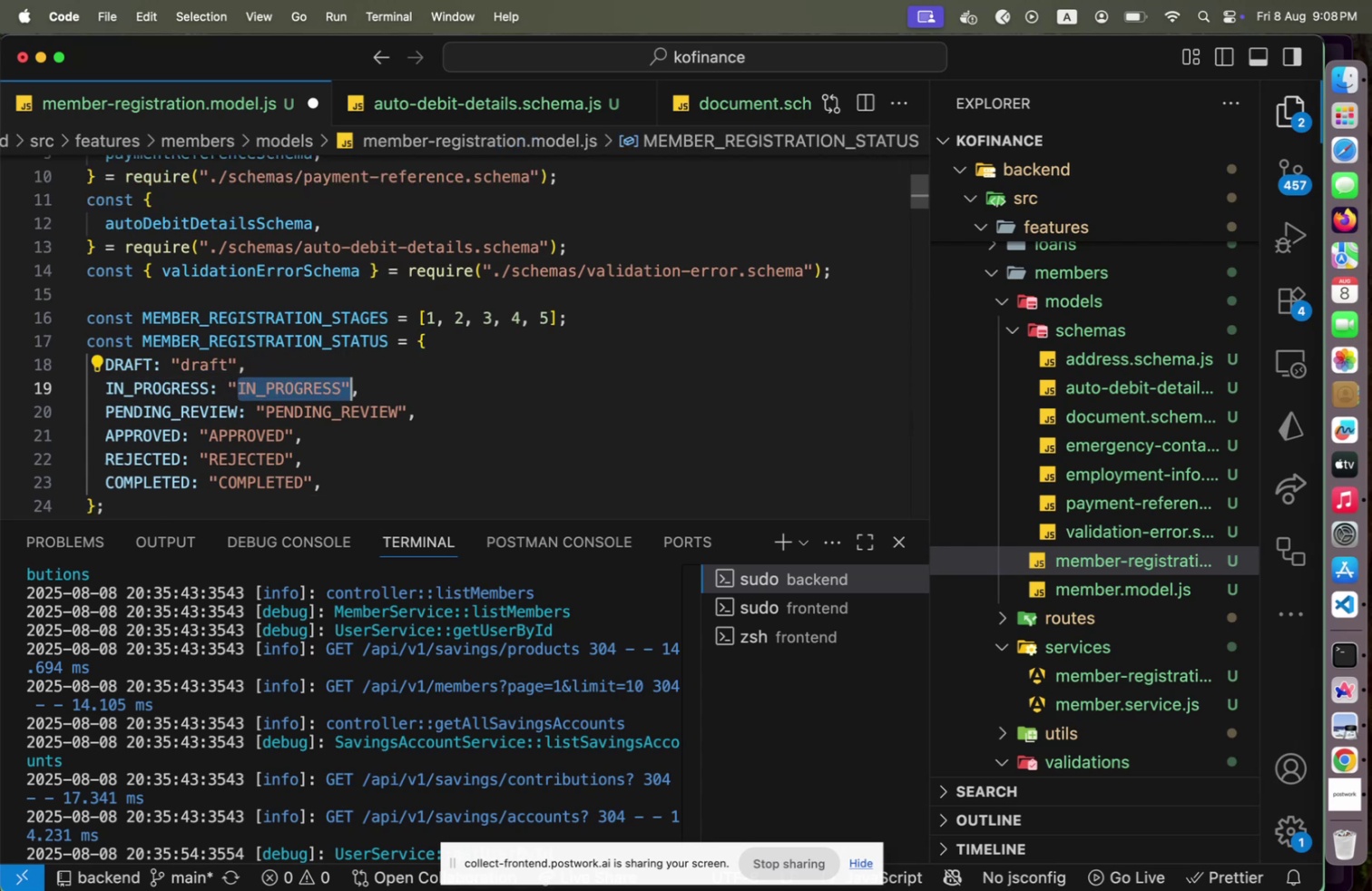 
key(Shift+ArrowLeft)
 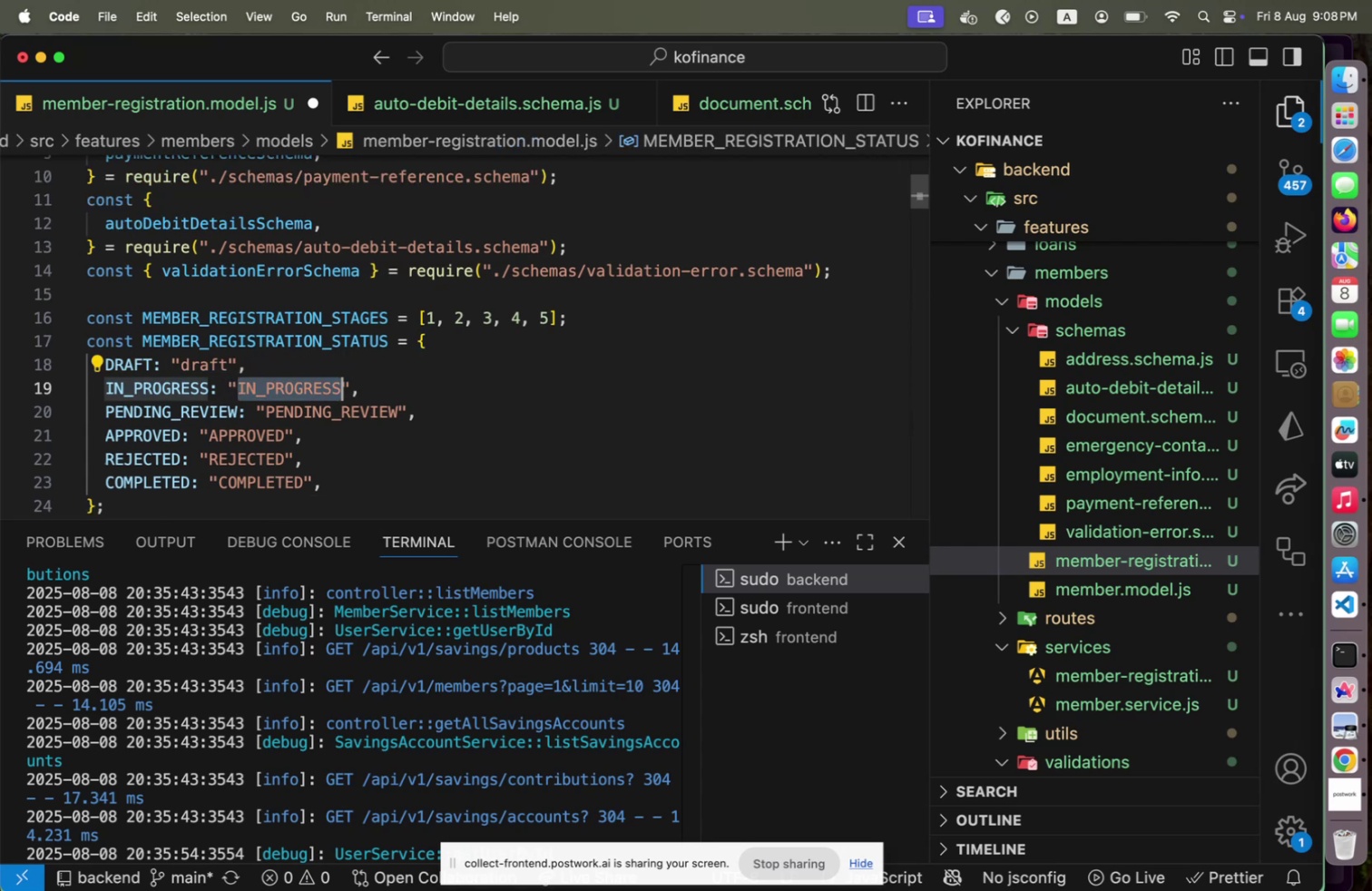 
type(IN_OR)
key(Backspace)
key(Backspace)
type(PROGRESS)
 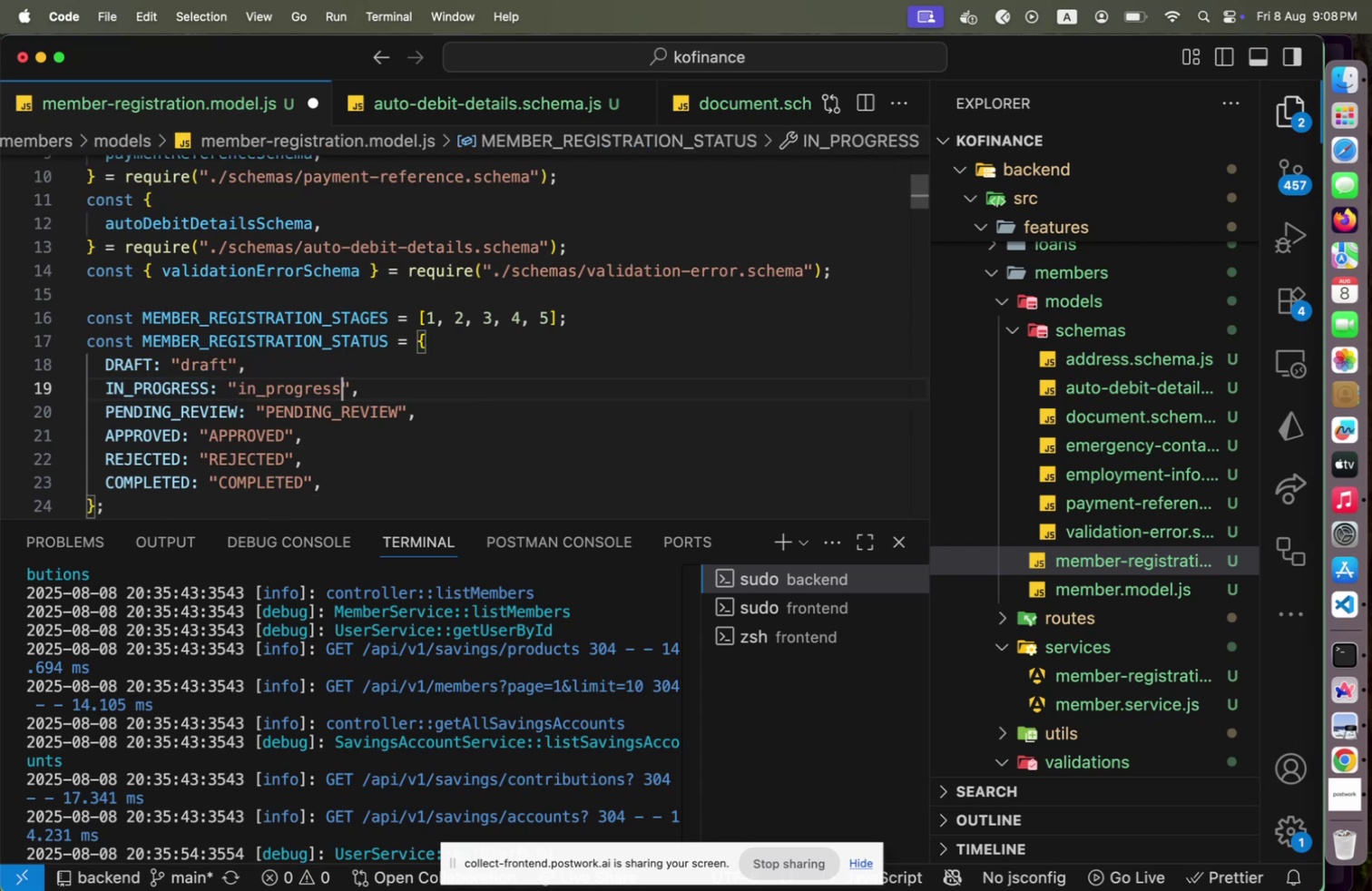 
key(Shift+ArrowDown)
 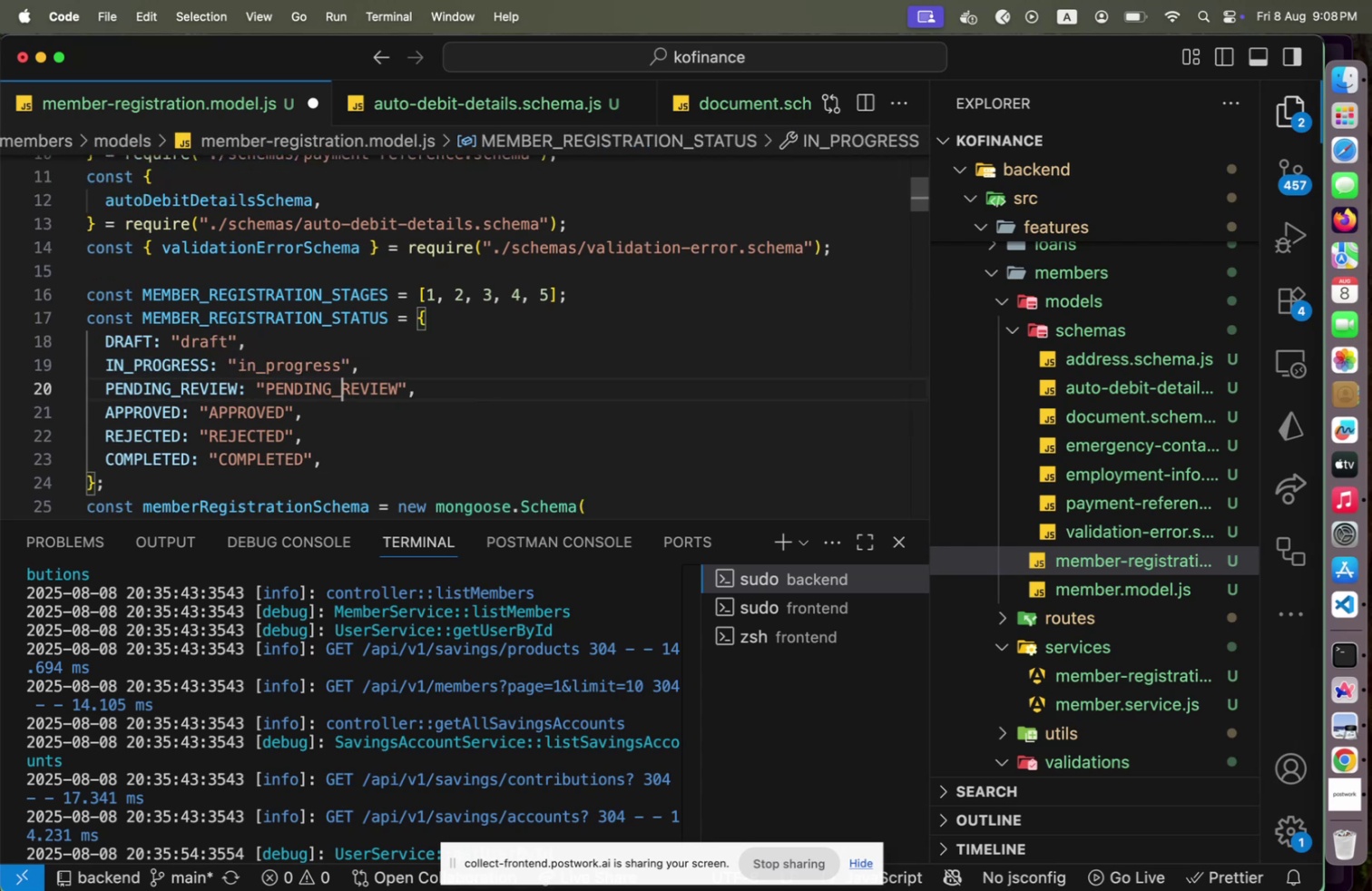 
hold_key(key=ArrowLeft, duration=0.97)
 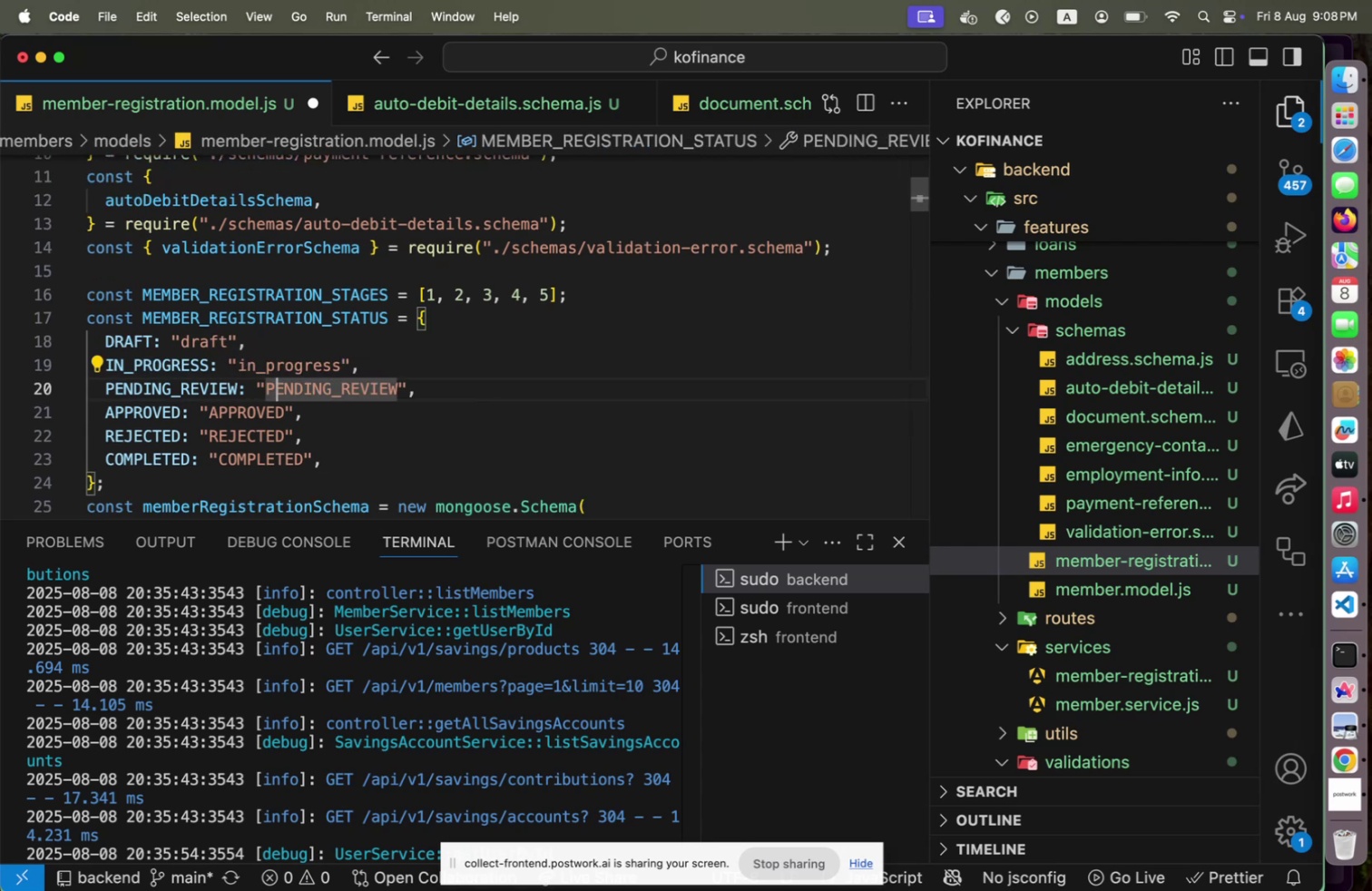 
key(Shift+ArrowLeft)
 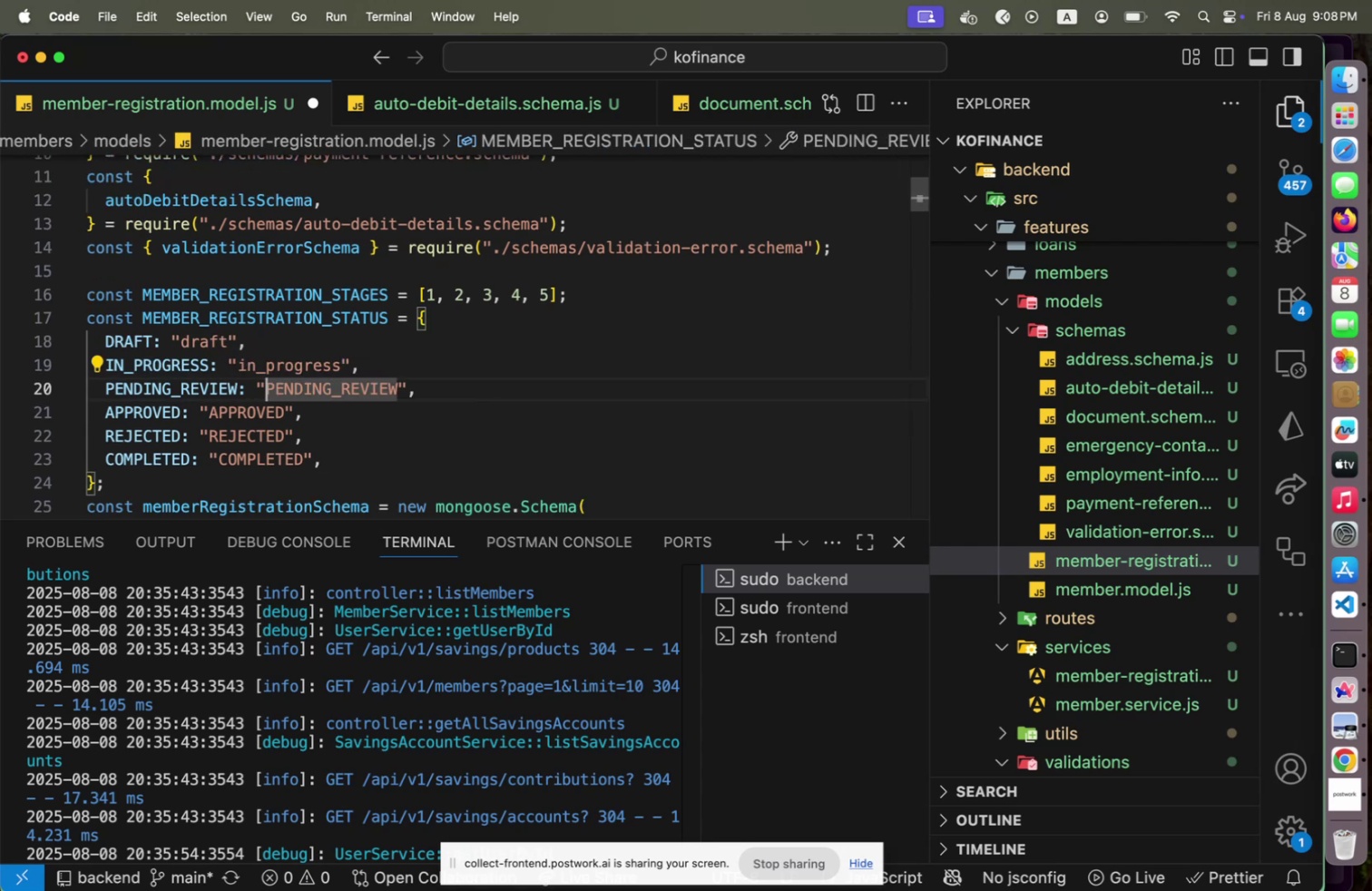 
key(Shift+End)
 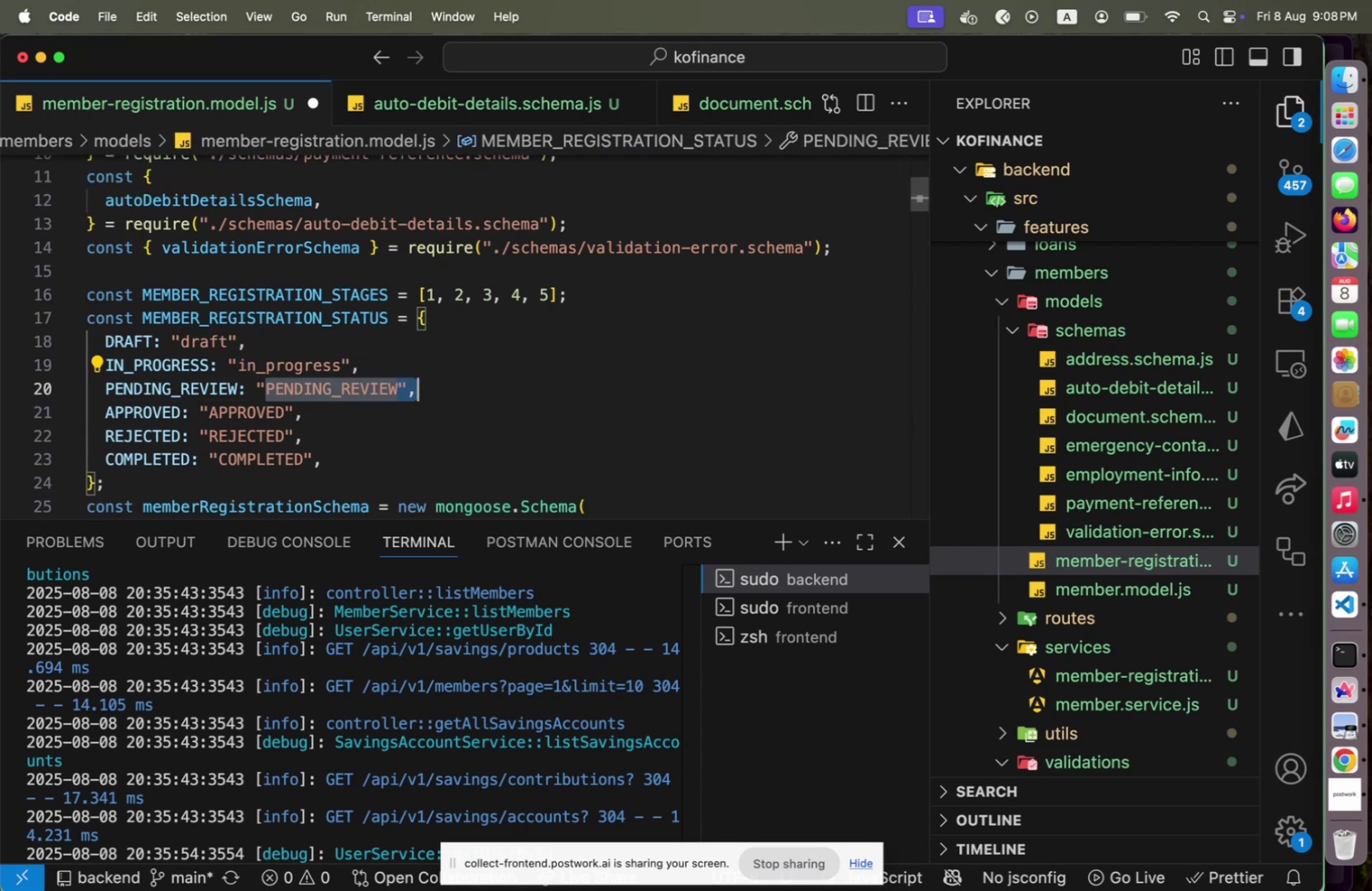 
key(Shift+ArrowLeft)
 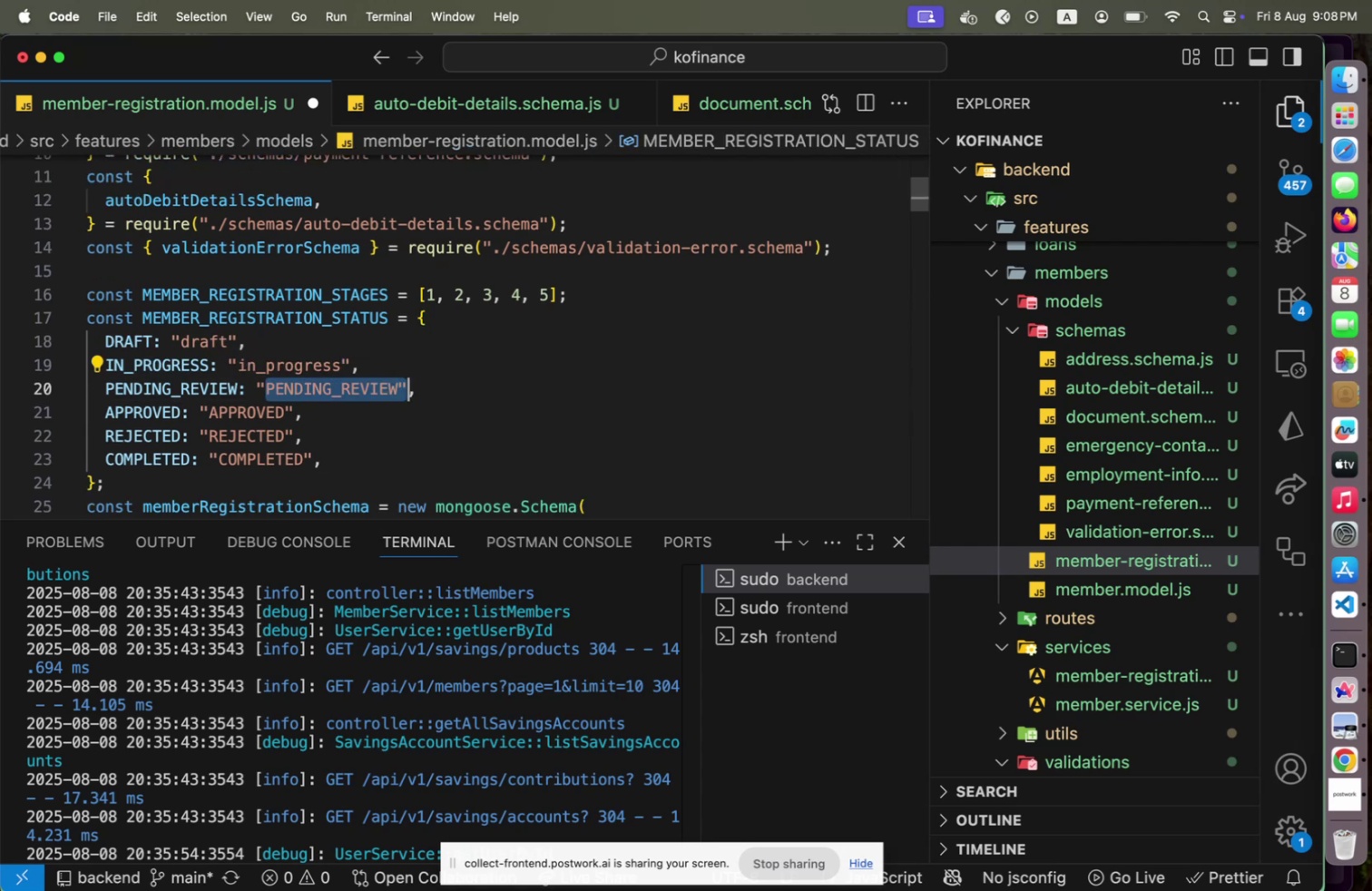 
key(Shift+ArrowLeft)
 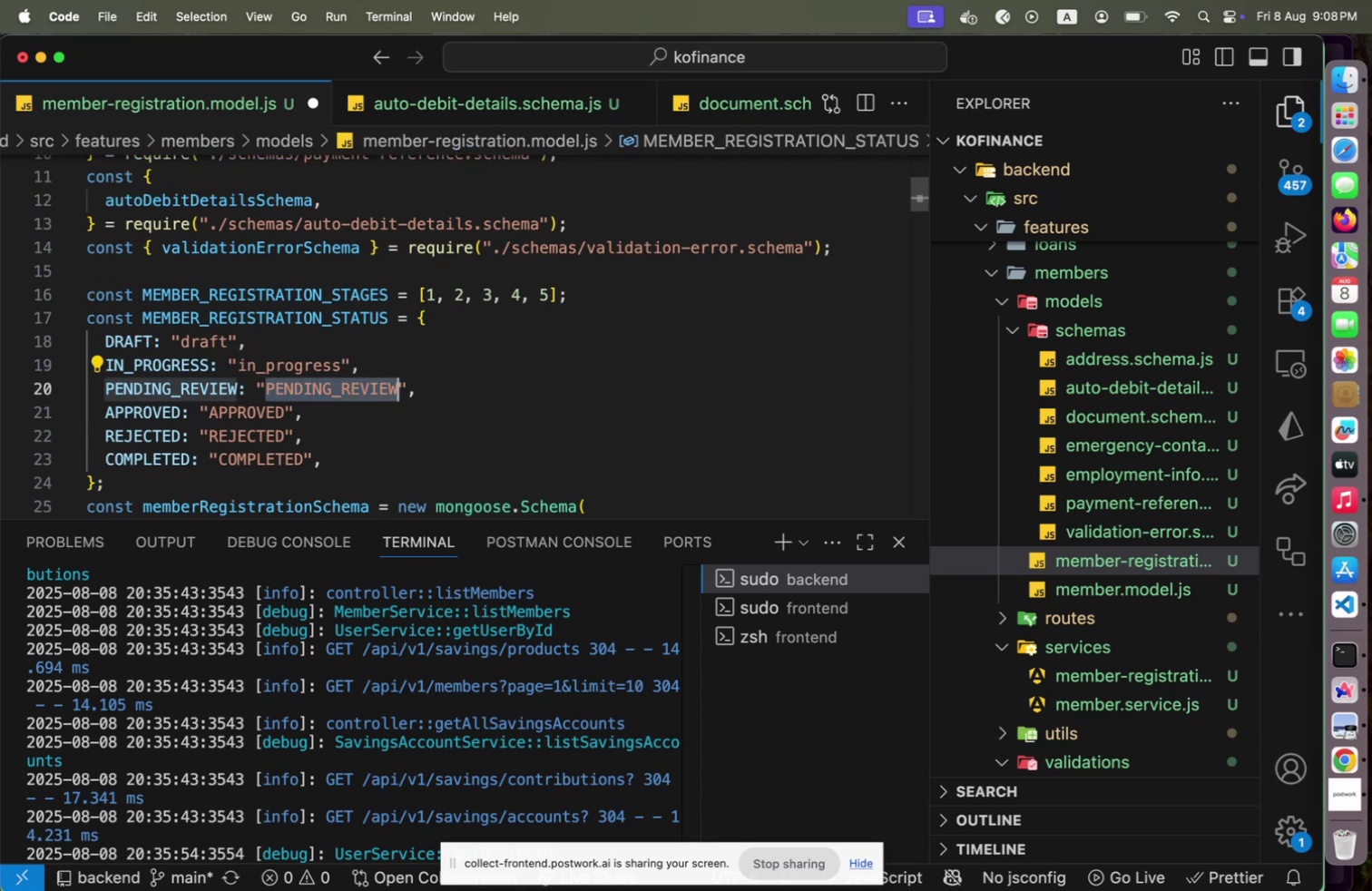 
type(PREND)
key(Backspace)
key(Backspace)
key(Backspace)
key(Backspace)
type(ENDING_REVIEW)
 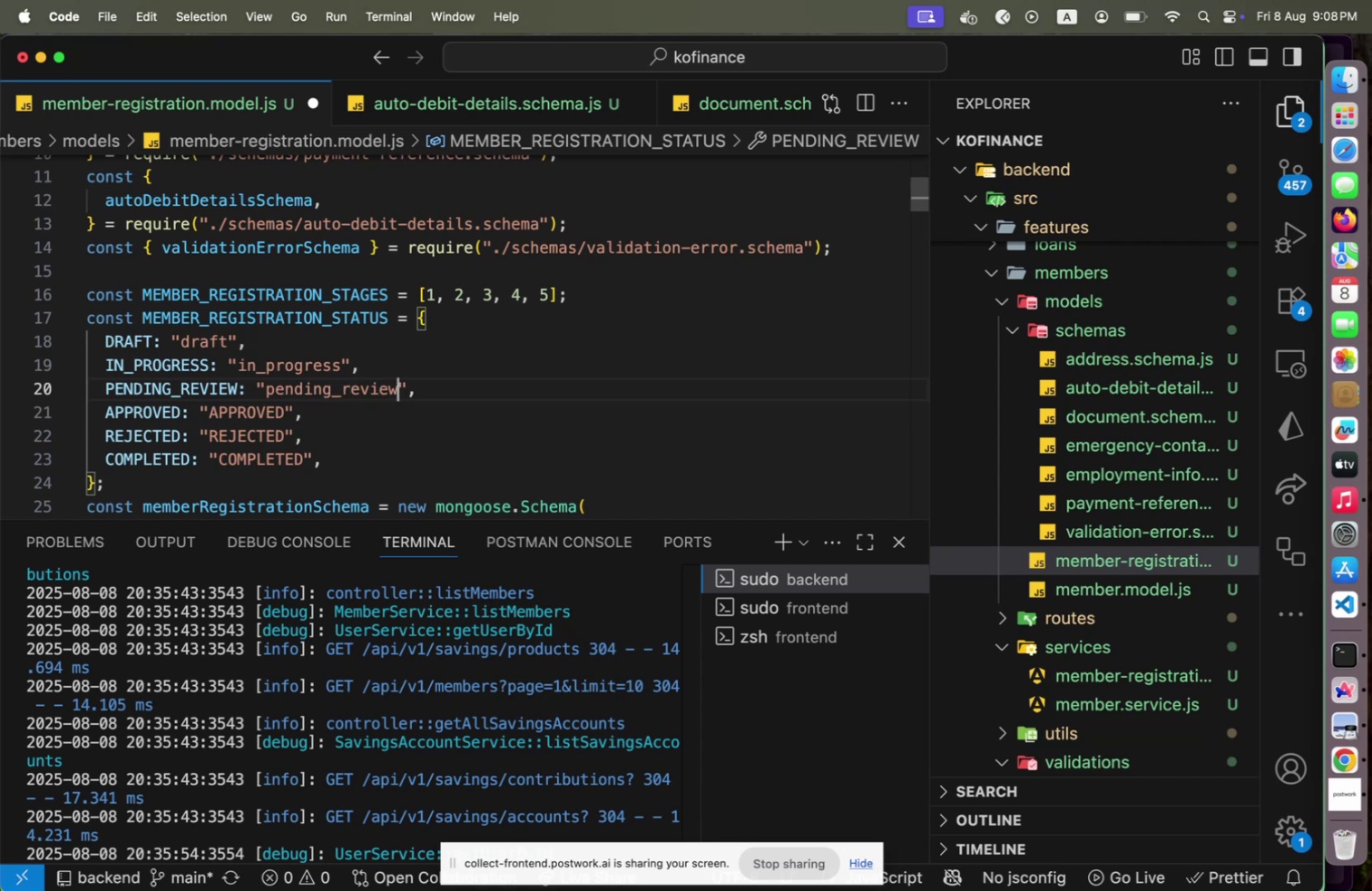 
key(Shift+ArrowDown)
 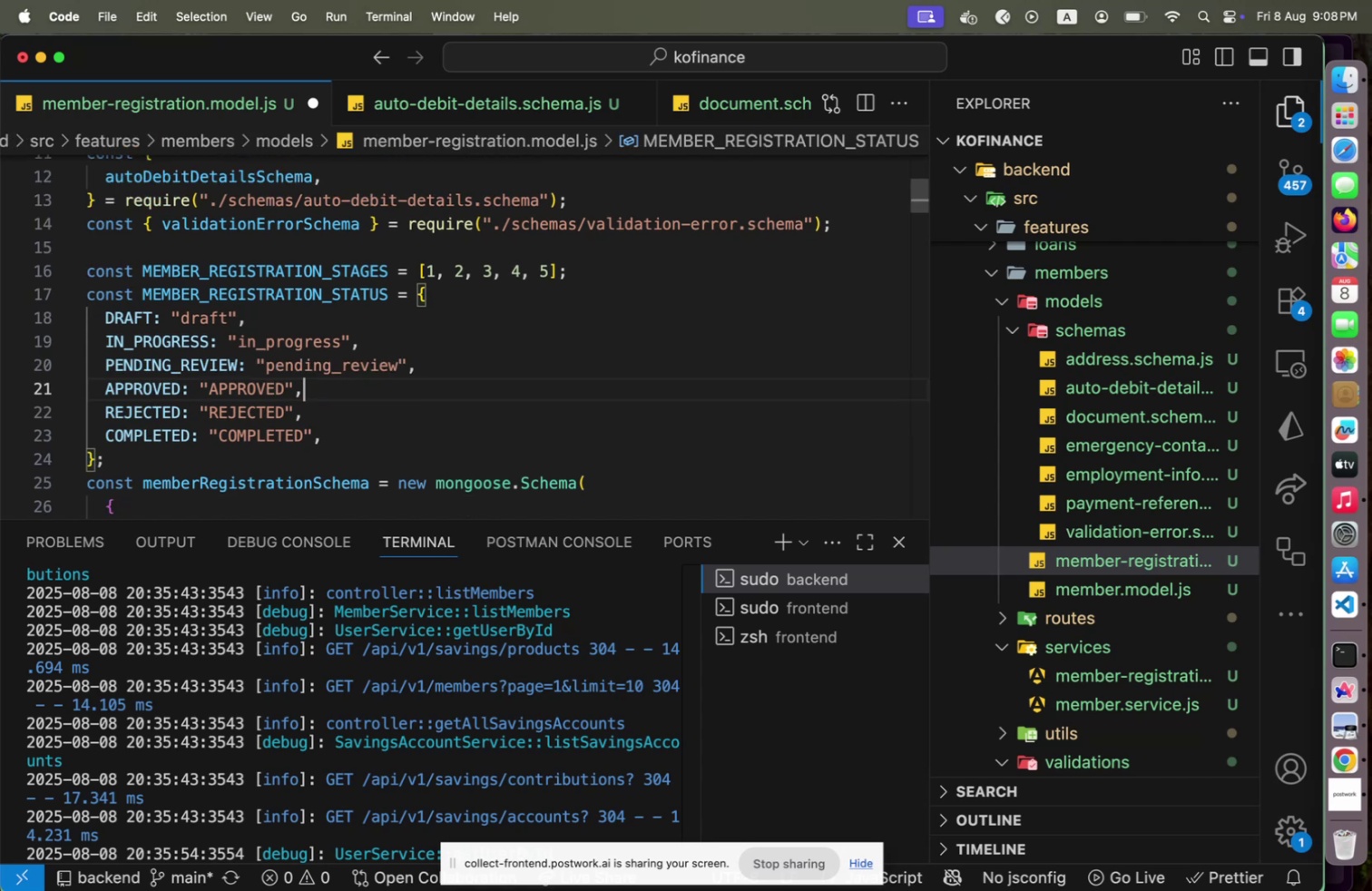 
key(Shift+ArrowLeft)
 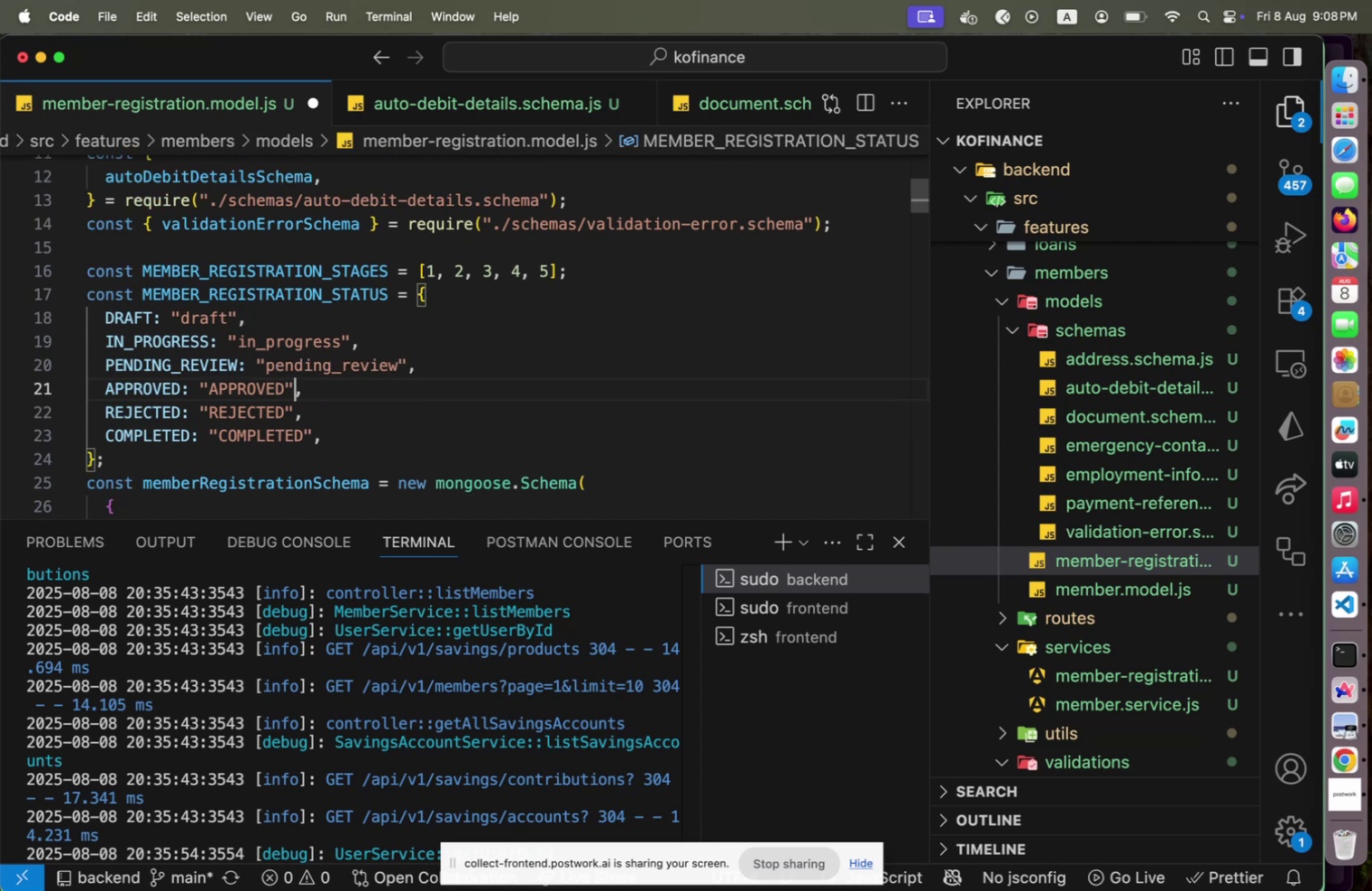 
key(Shift+ArrowLeft)
 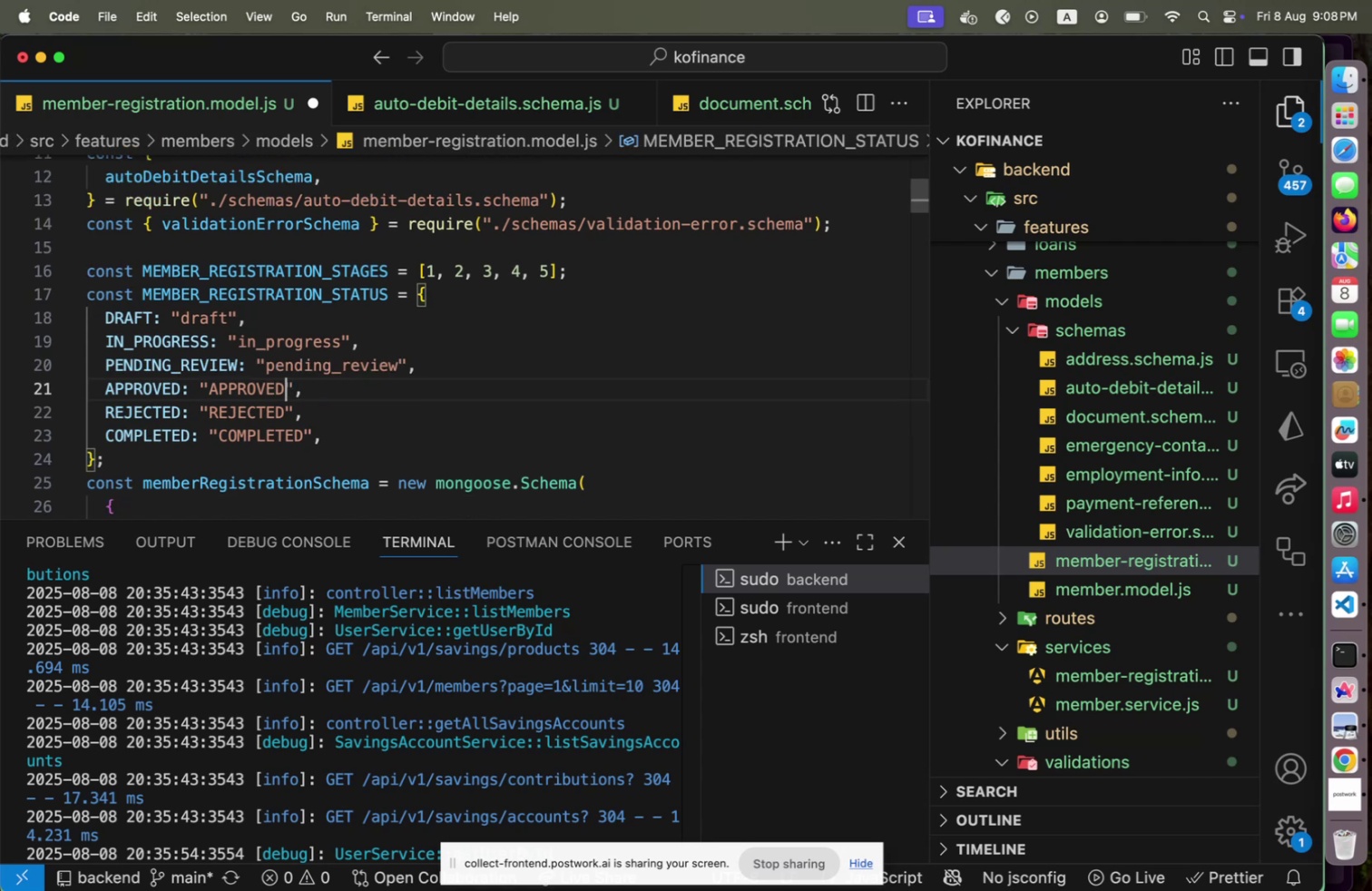 
key(Shift+ArrowLeft)
 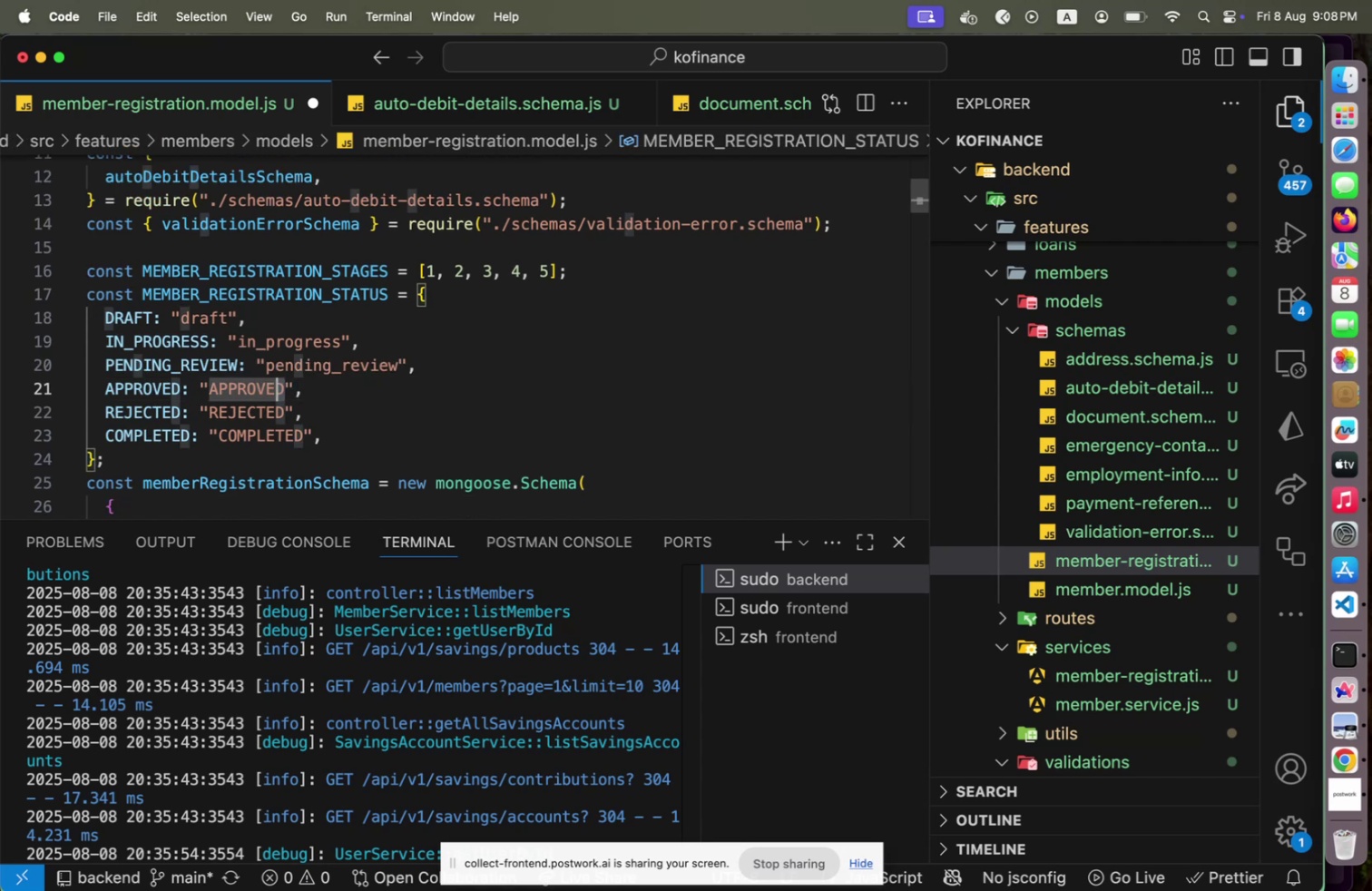 
key(Shift+ArrowLeft)
 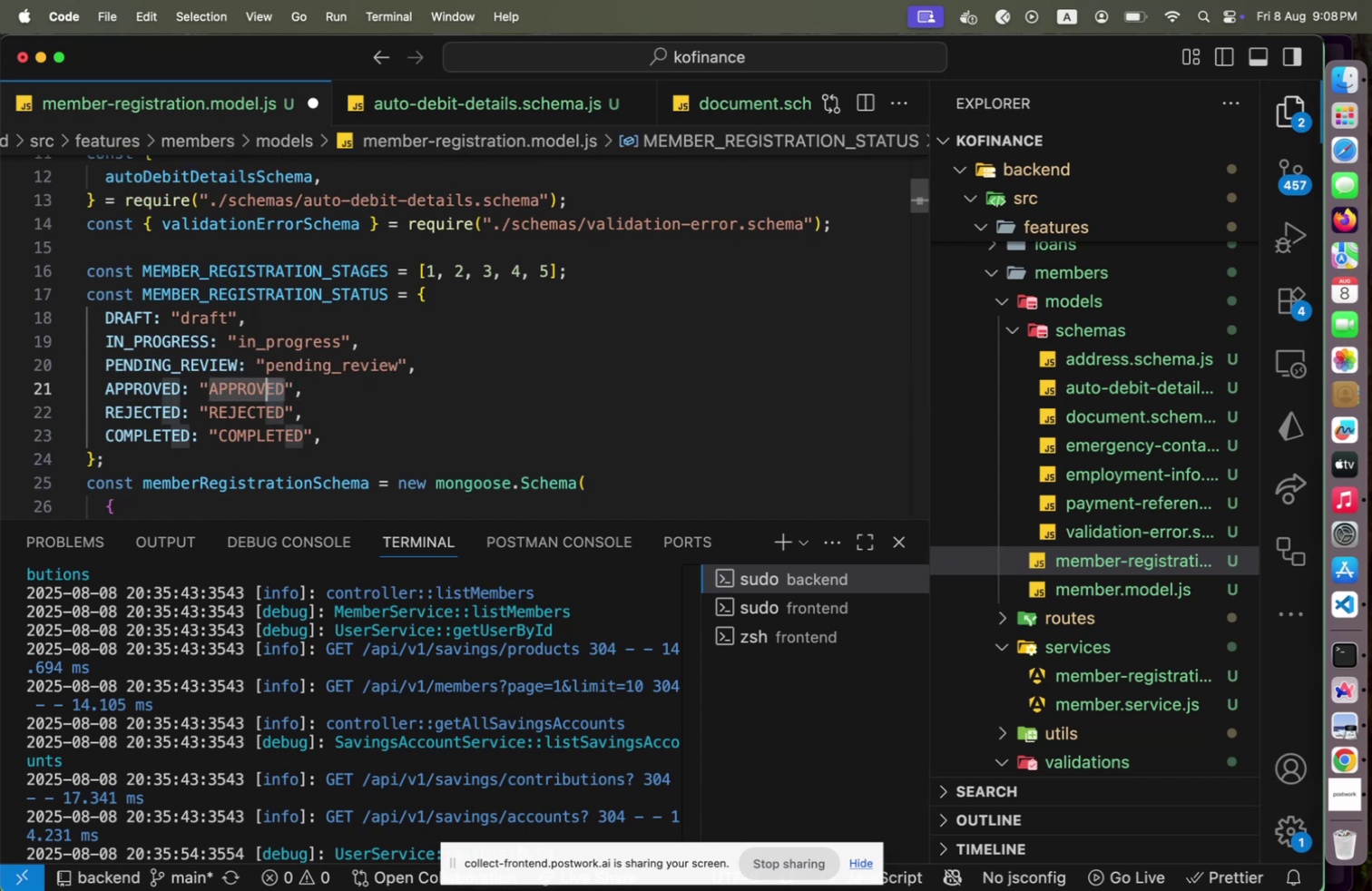 
key(Shift+ArrowLeft)
 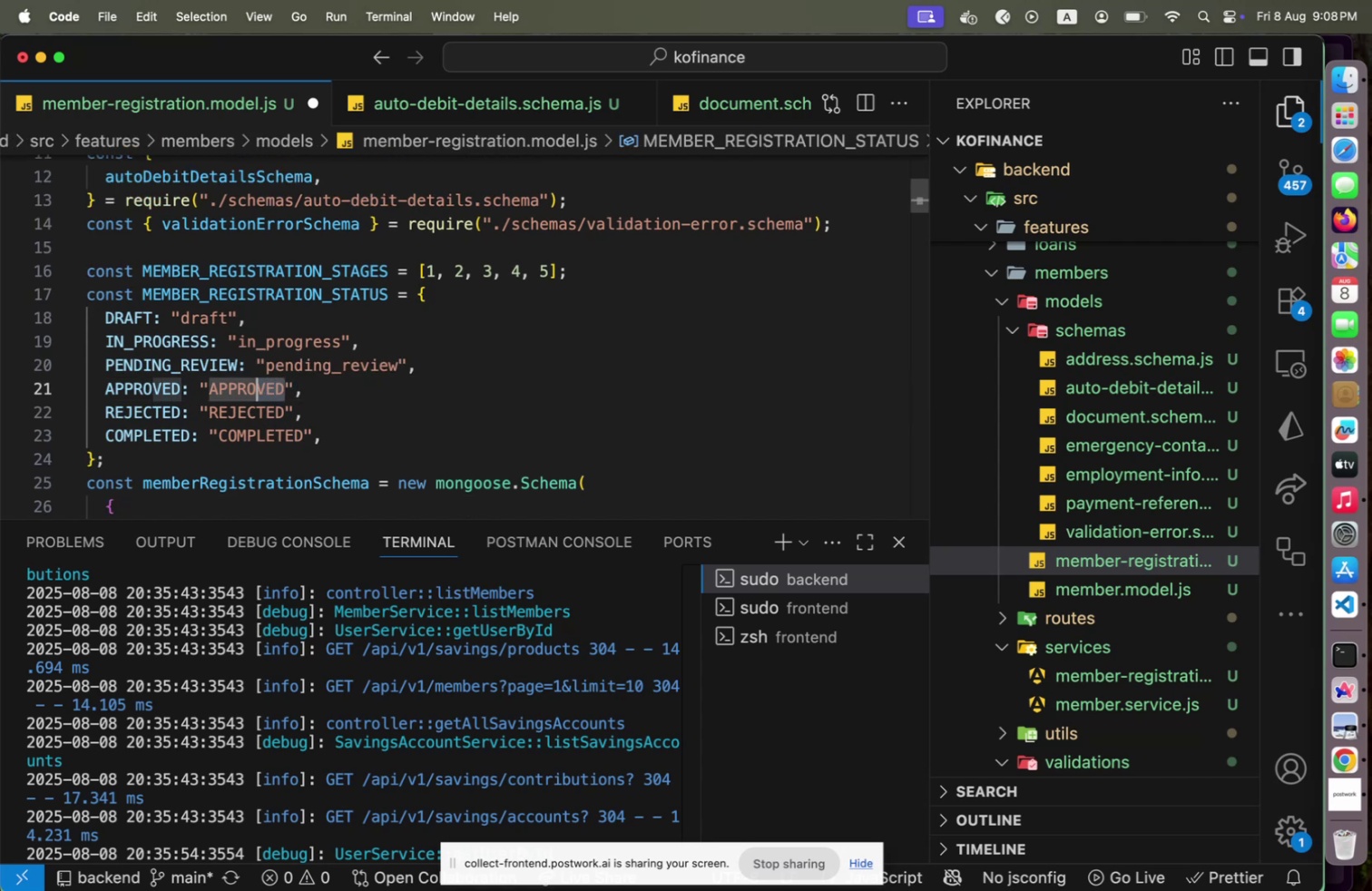 
key(Shift+ArrowLeft)
 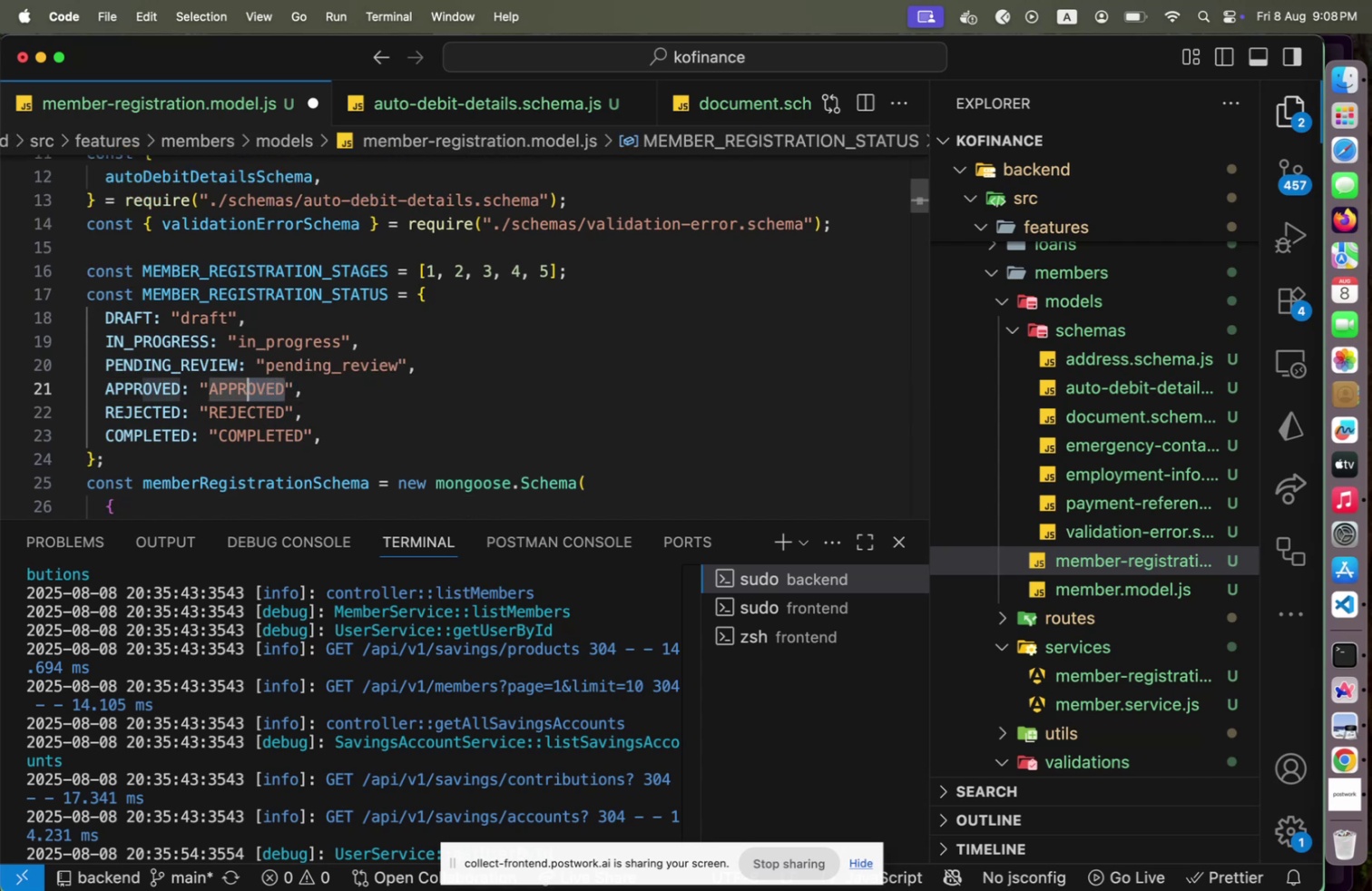 
key(Shift+ArrowLeft)
 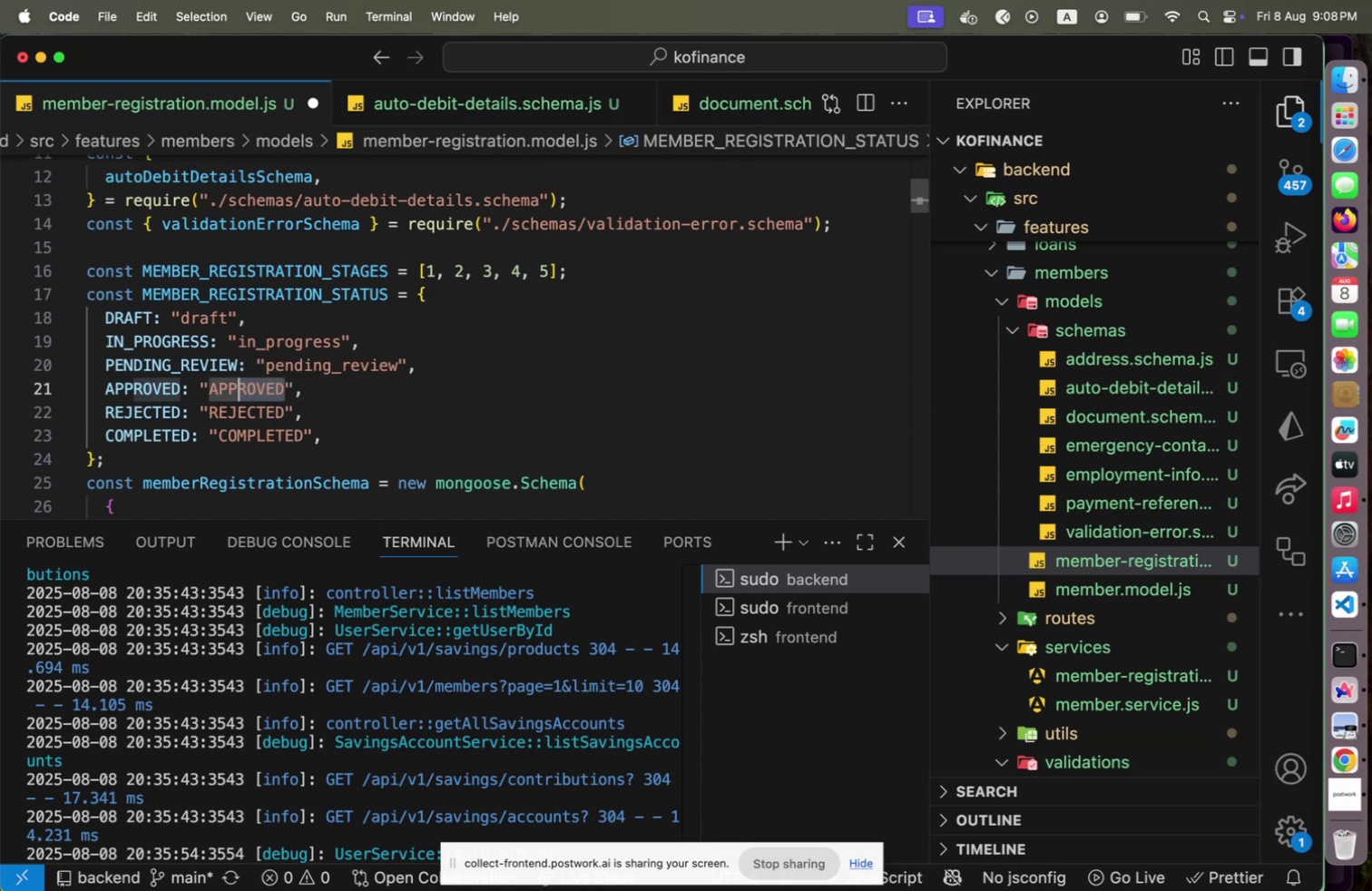 
key(Shift+ArrowLeft)
 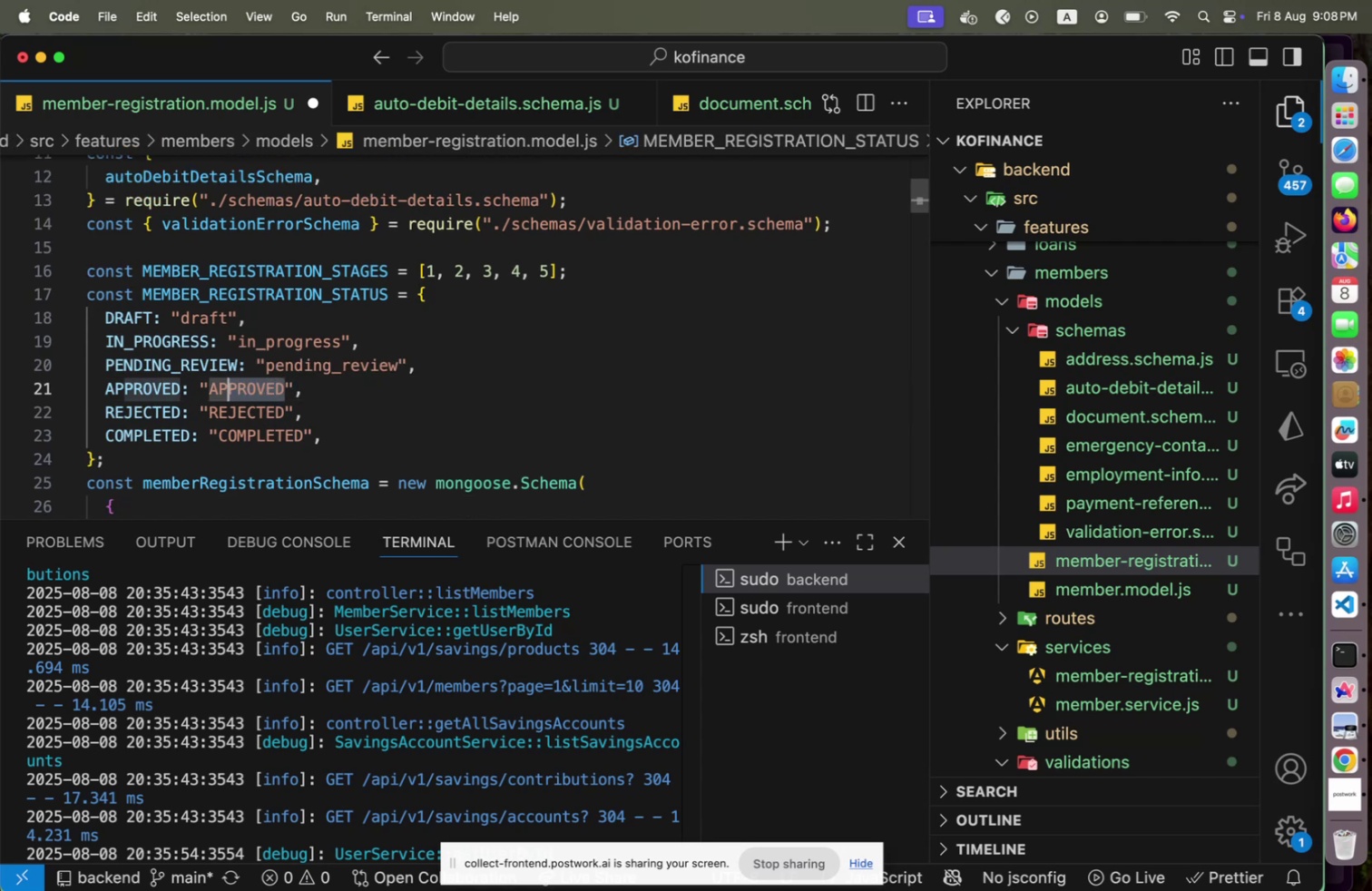 
key(Shift+ArrowLeft)
 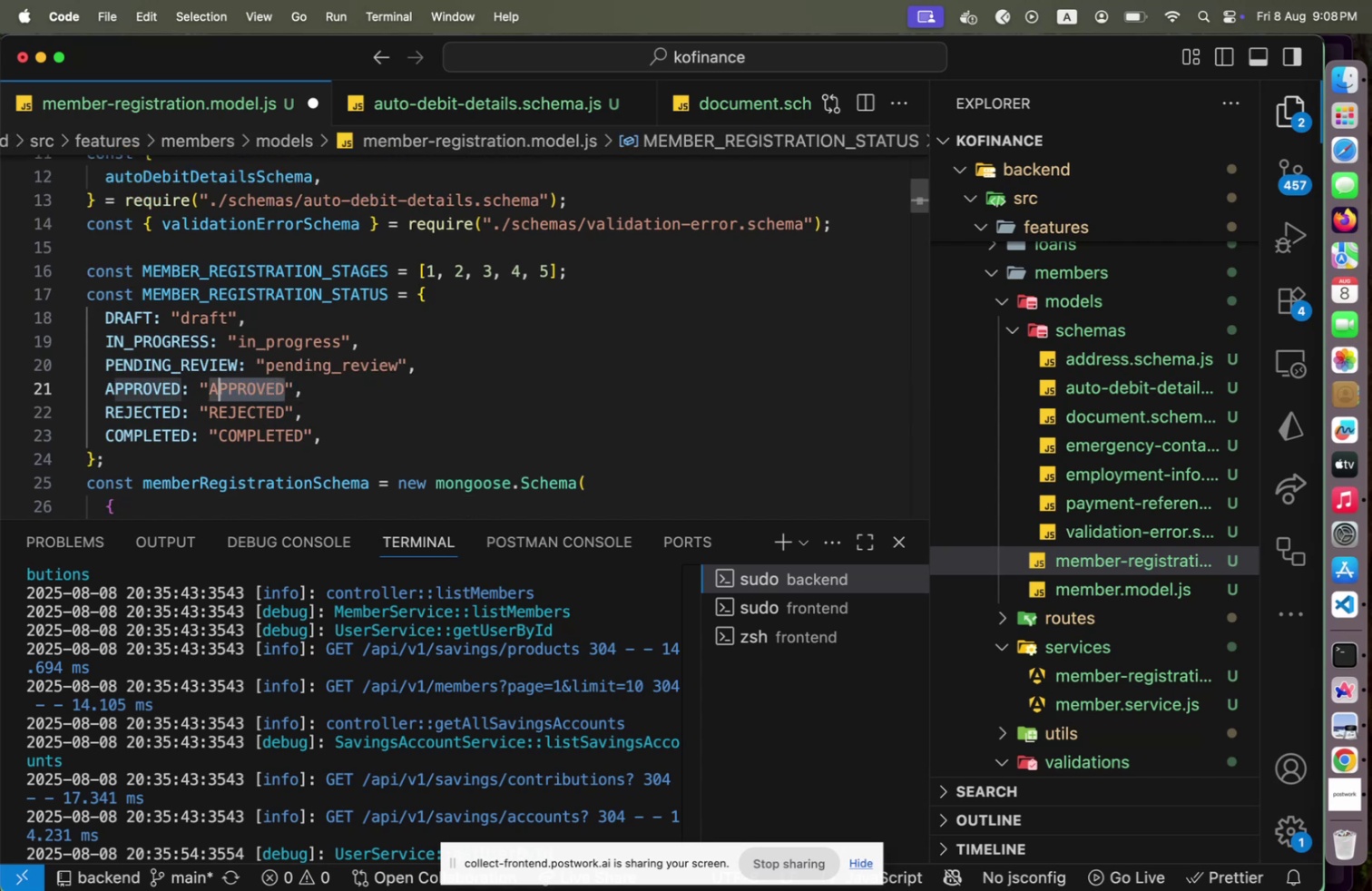 
key(Shift+ArrowLeft)
 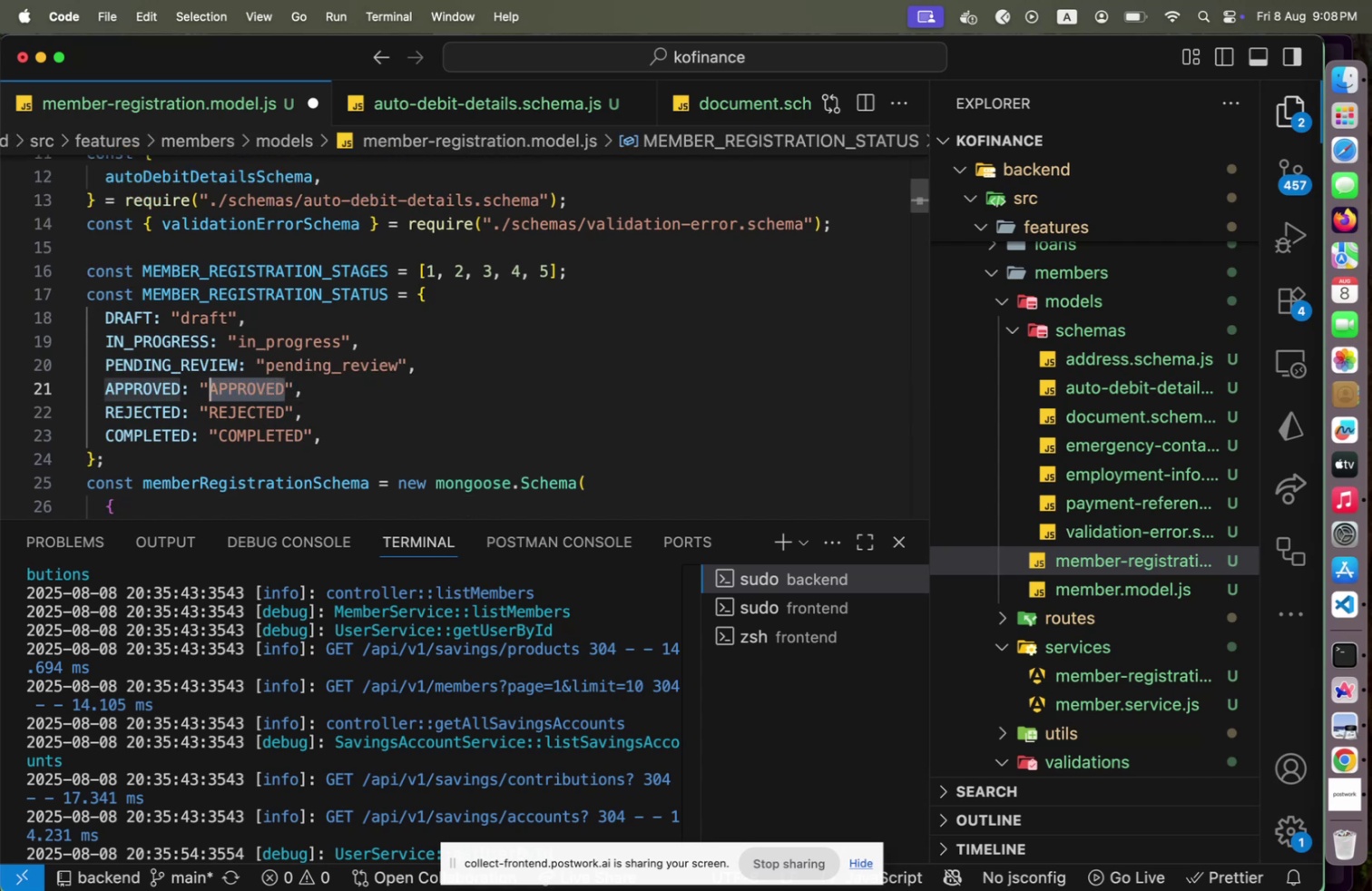 
type(APPROVED)
 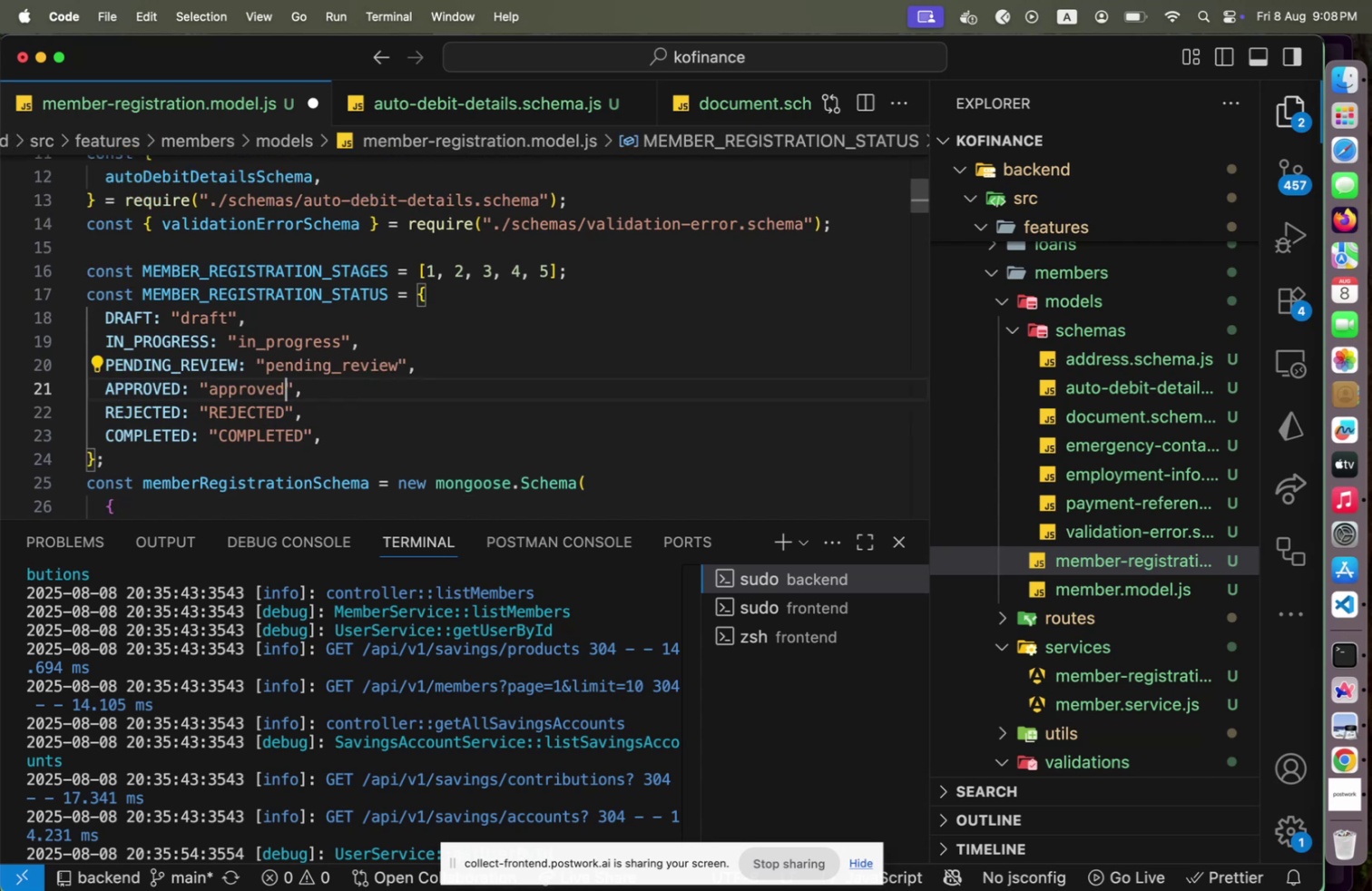 
key(Shift+ArrowDown)
 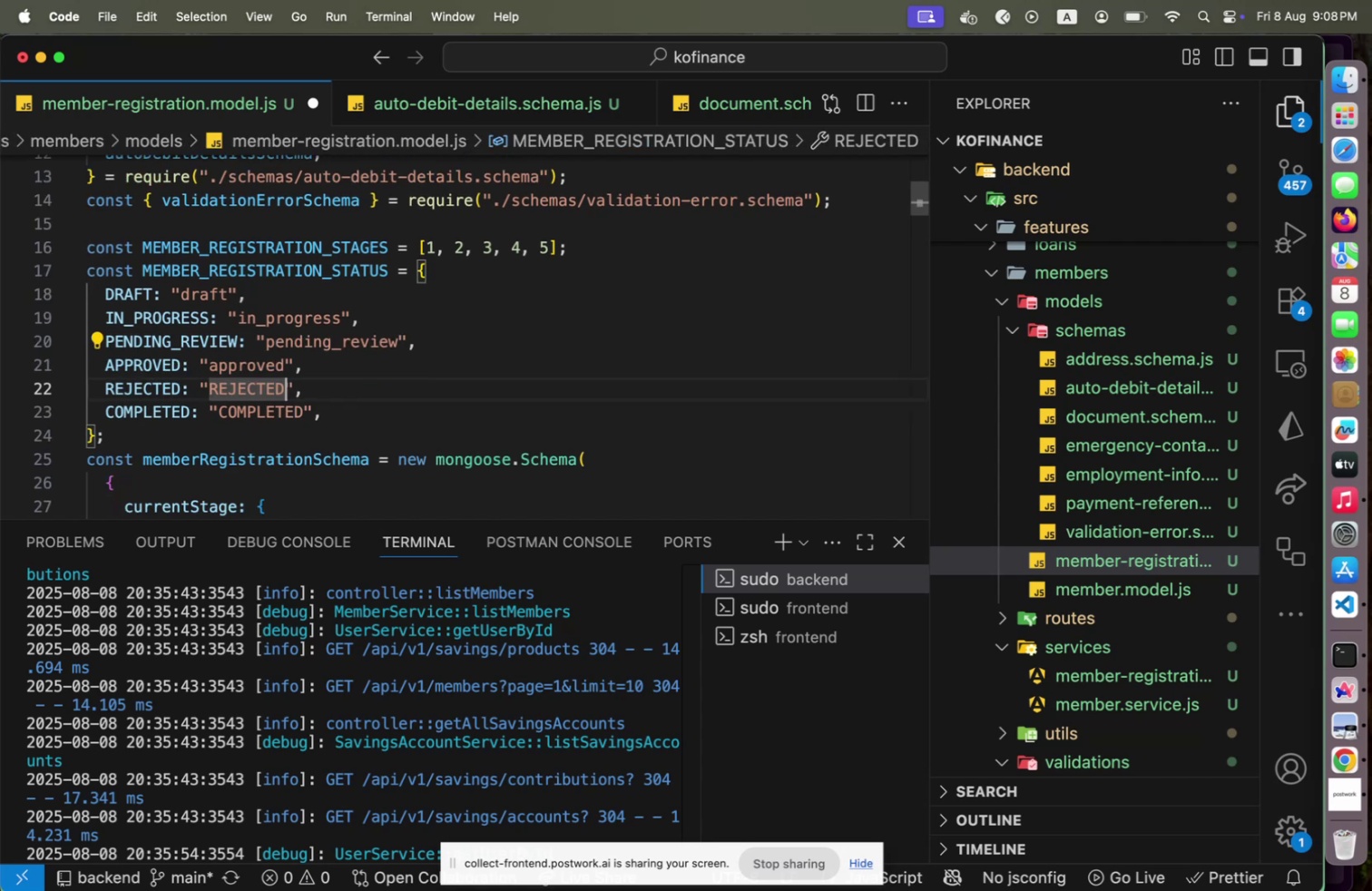 
key(Shift+ArrowLeft)
 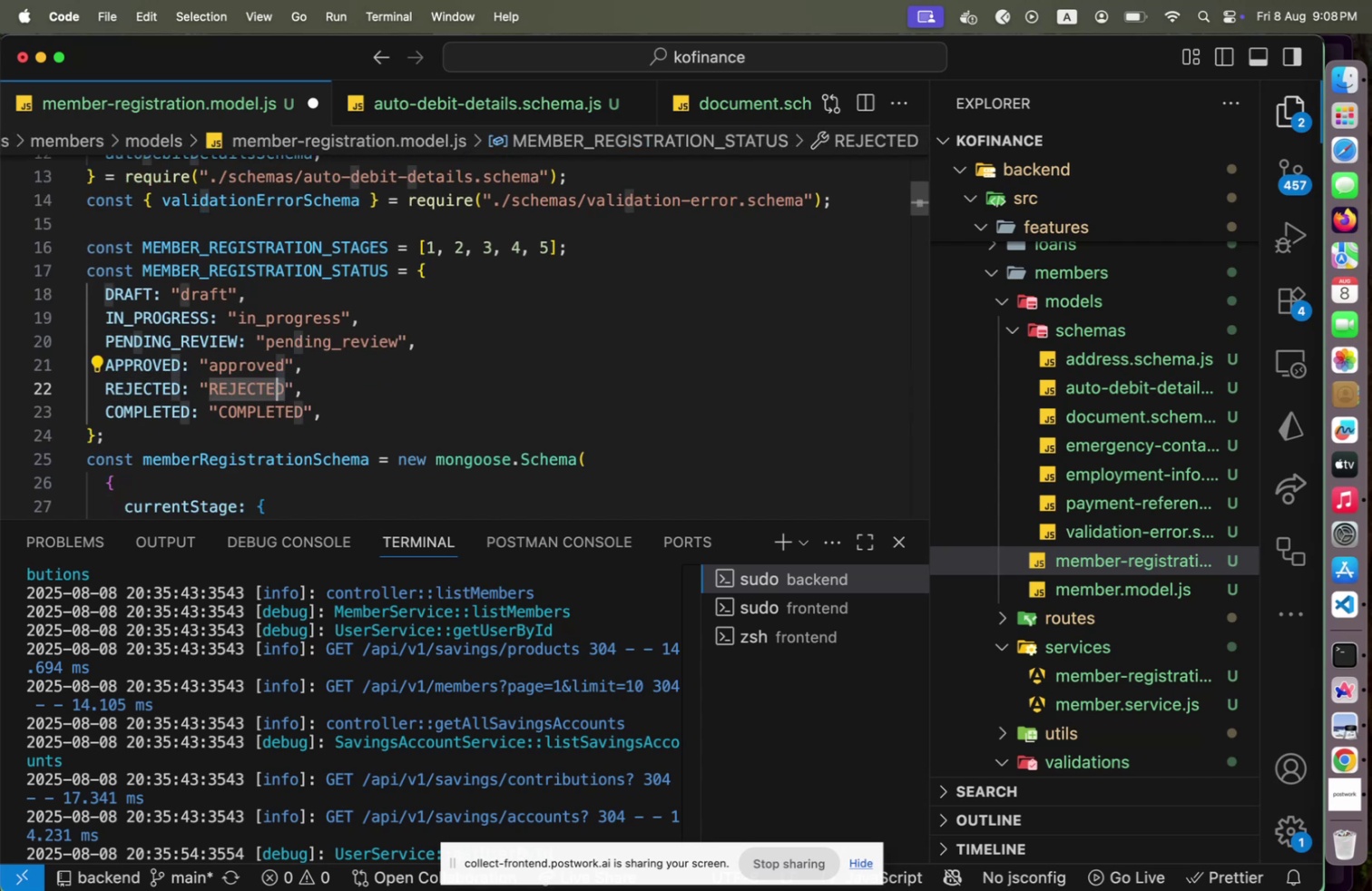 
key(Shift+ArrowLeft)
 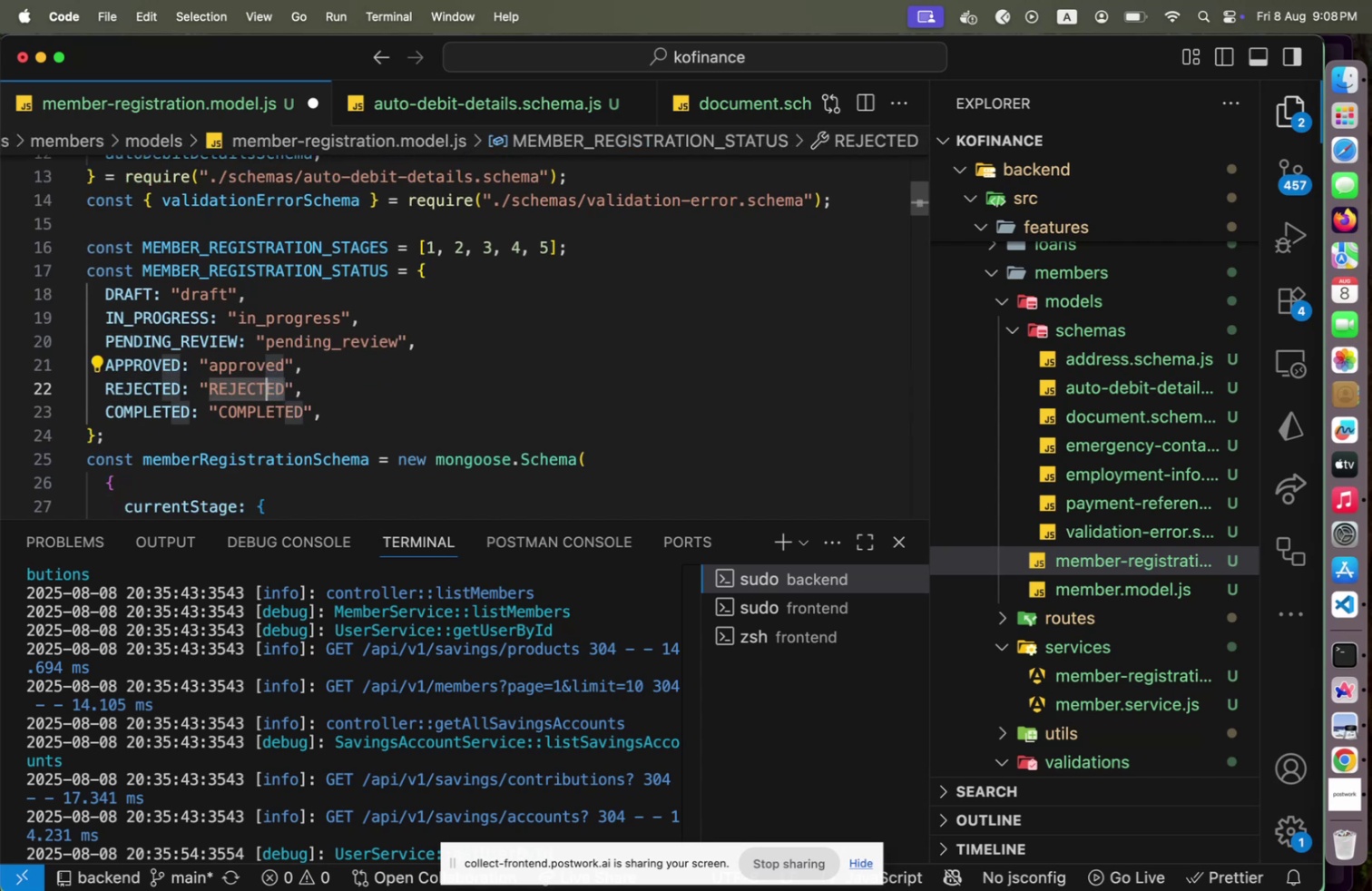 
key(Shift+ArrowLeft)
 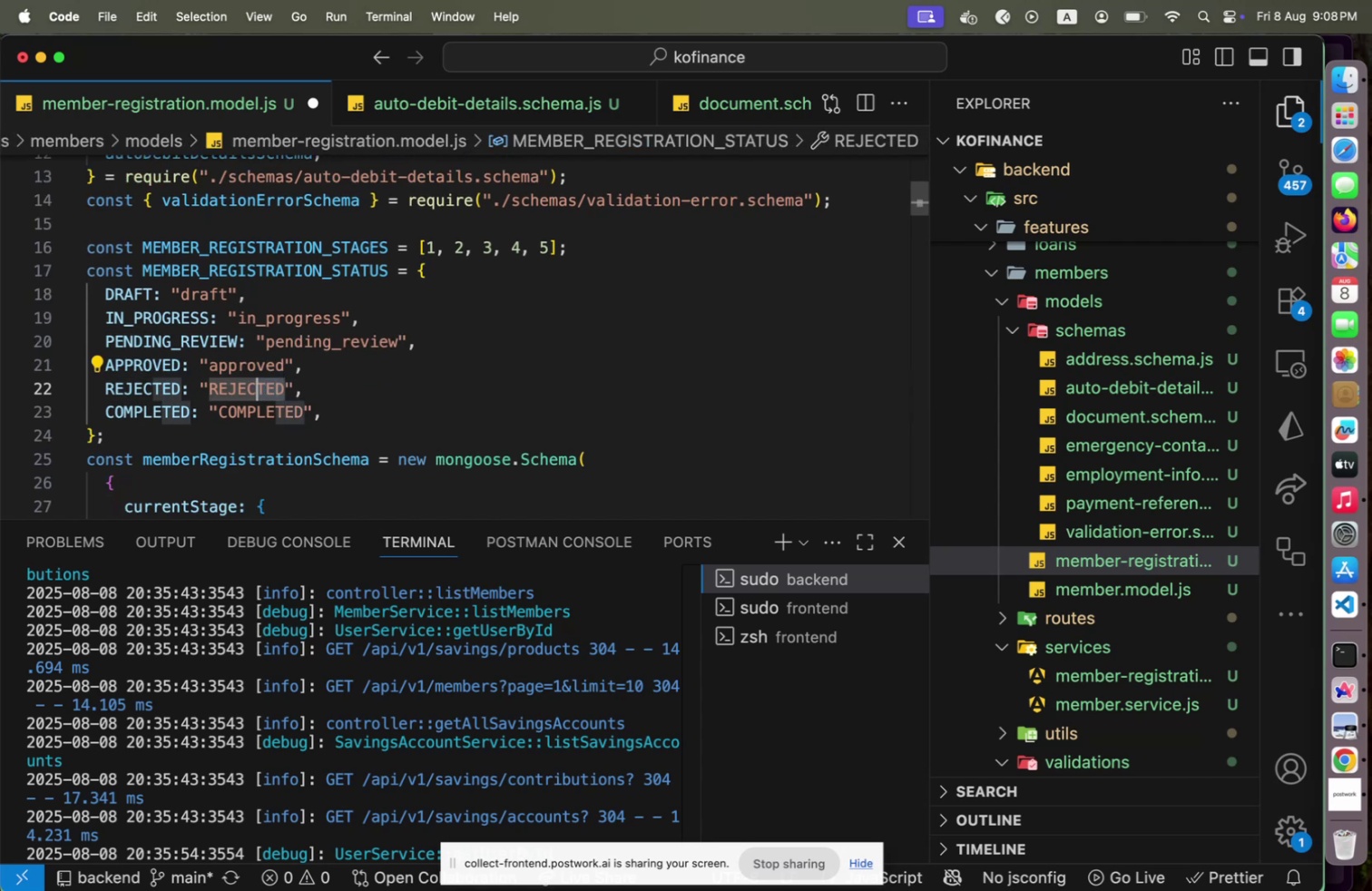 
key(Shift+ArrowLeft)
 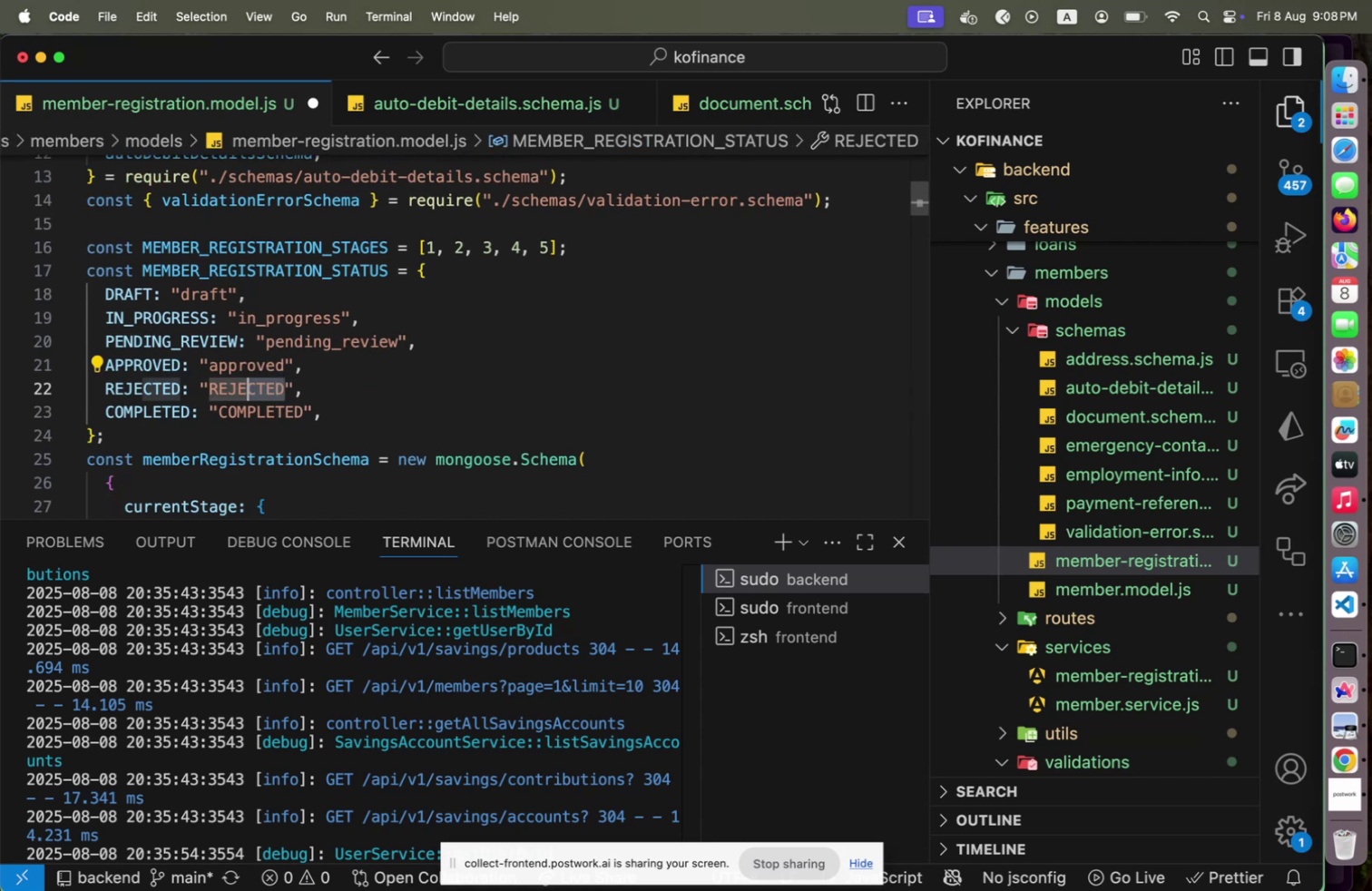 
key(Shift+ArrowLeft)
 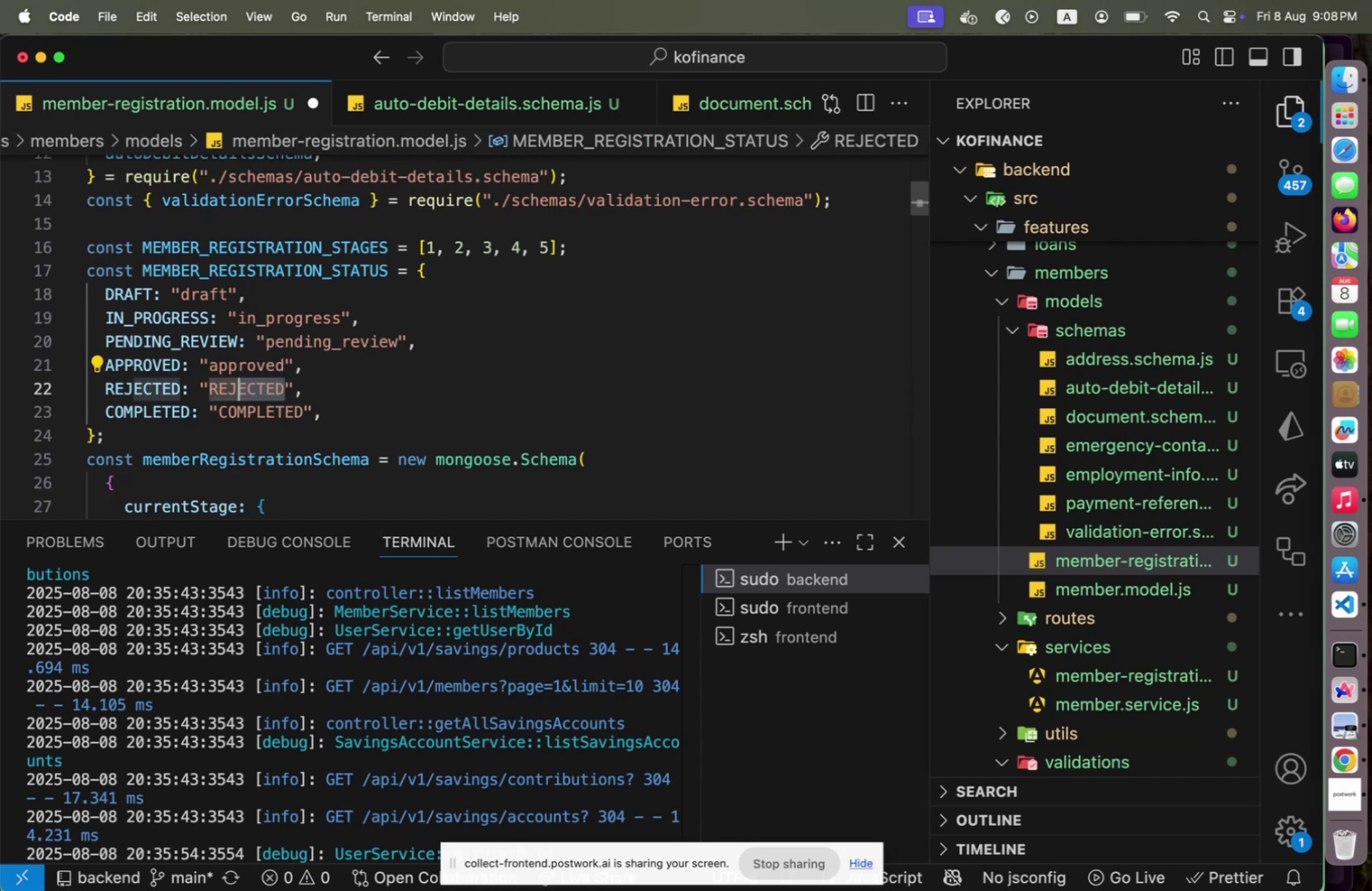 
key(Shift+ArrowLeft)
 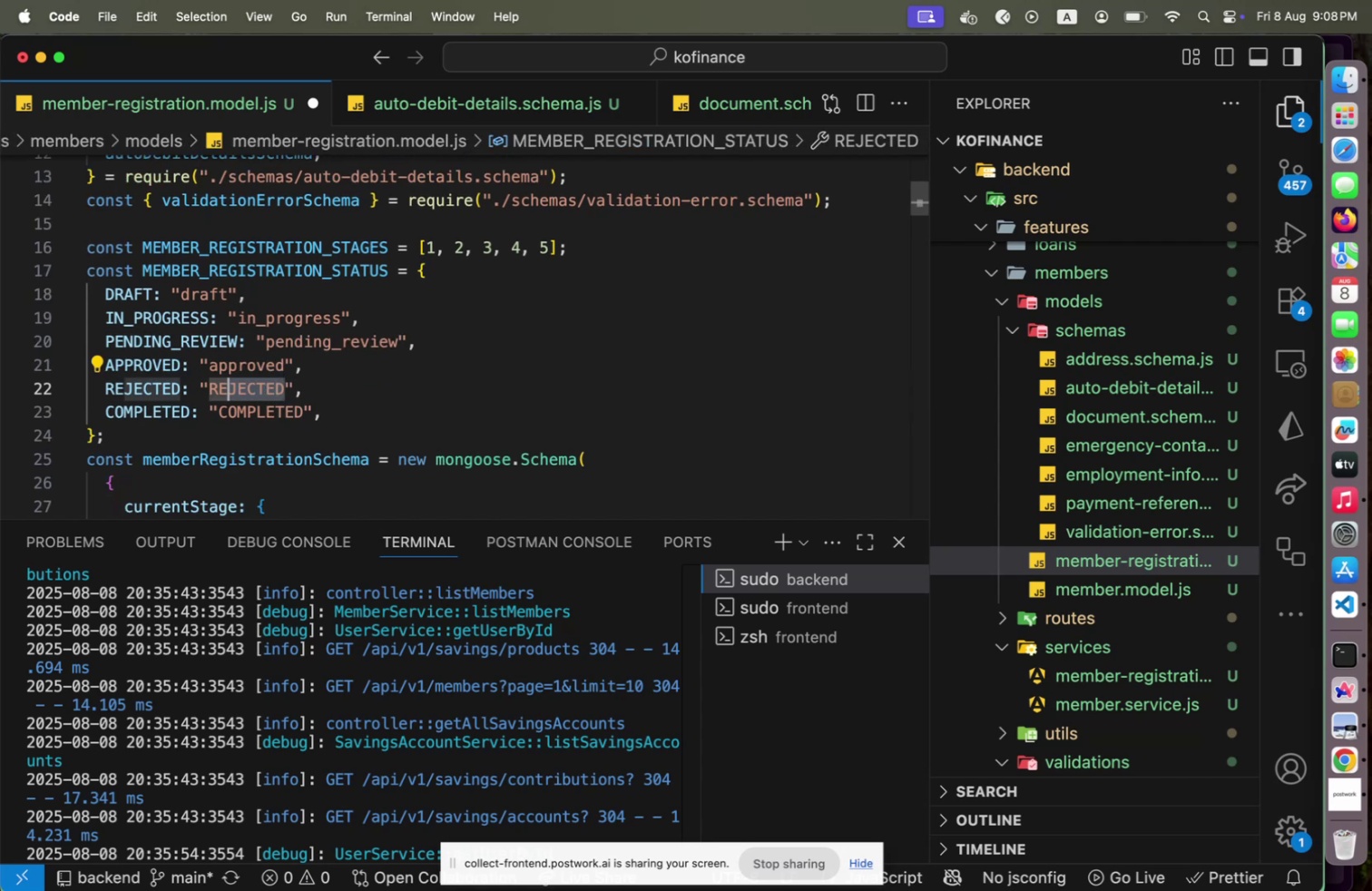 
key(Shift+ArrowLeft)
 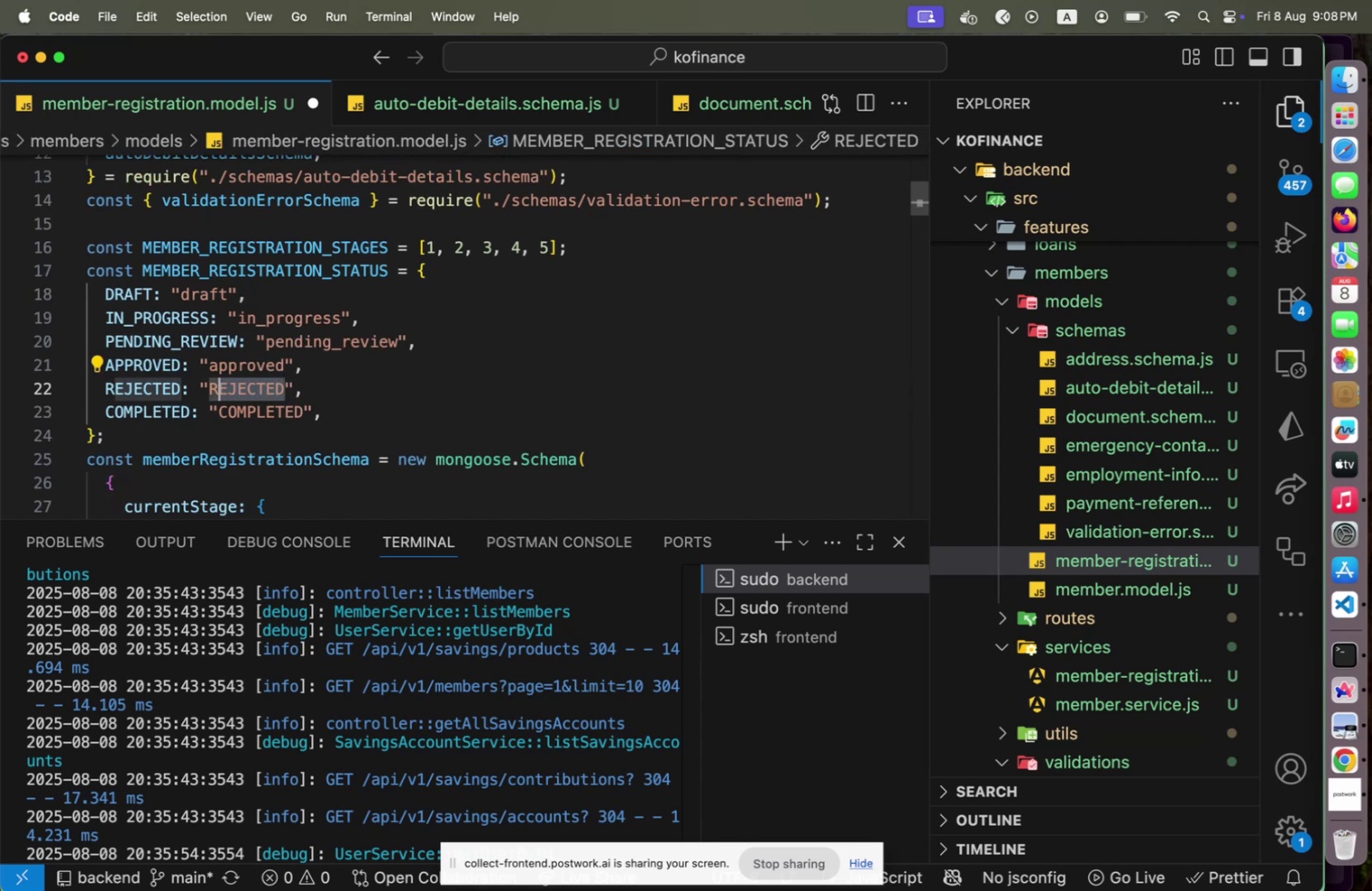 
key(Shift+ArrowLeft)
 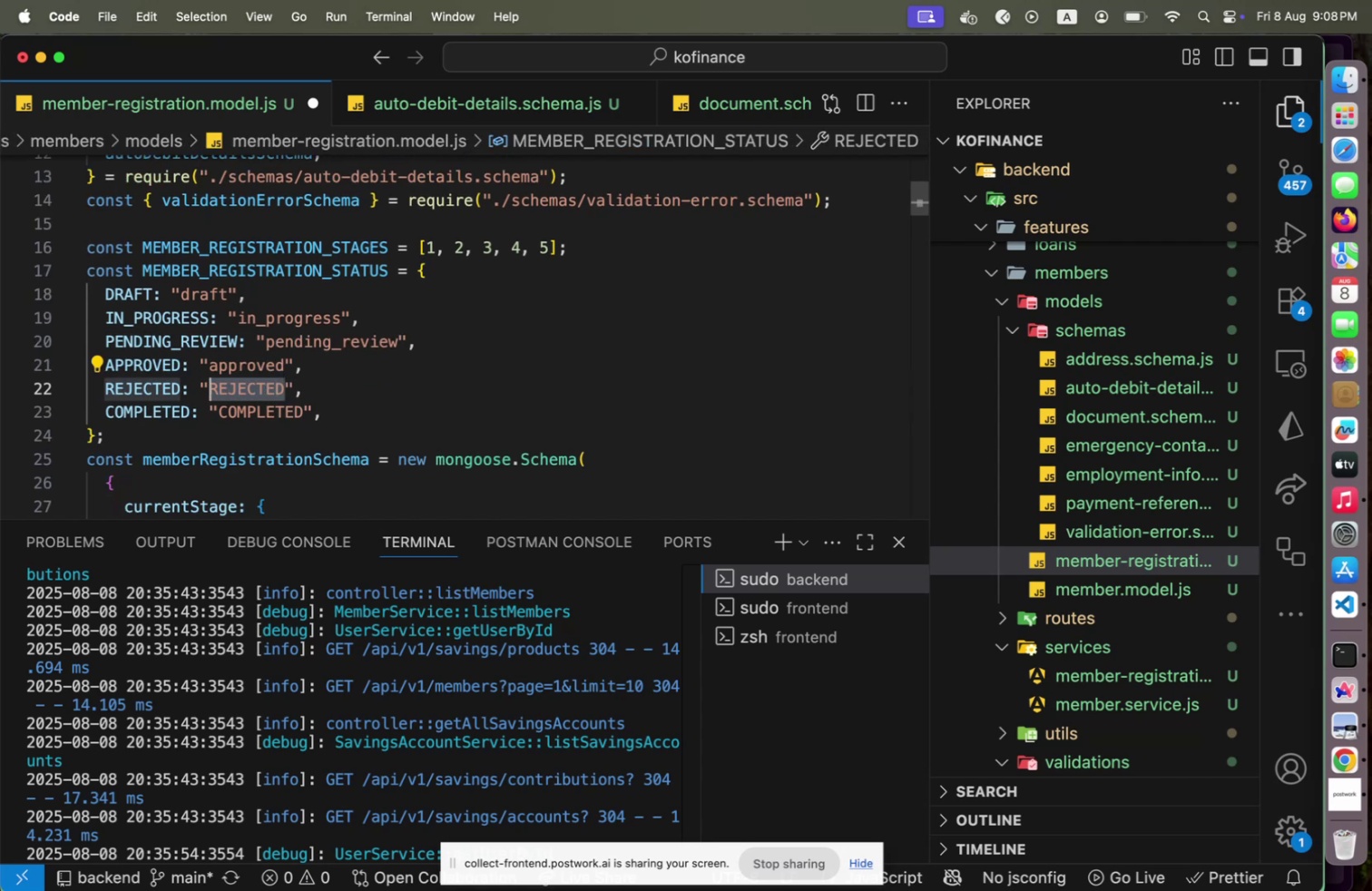 
type(REG)
key(Backspace)
type(JECTED)
 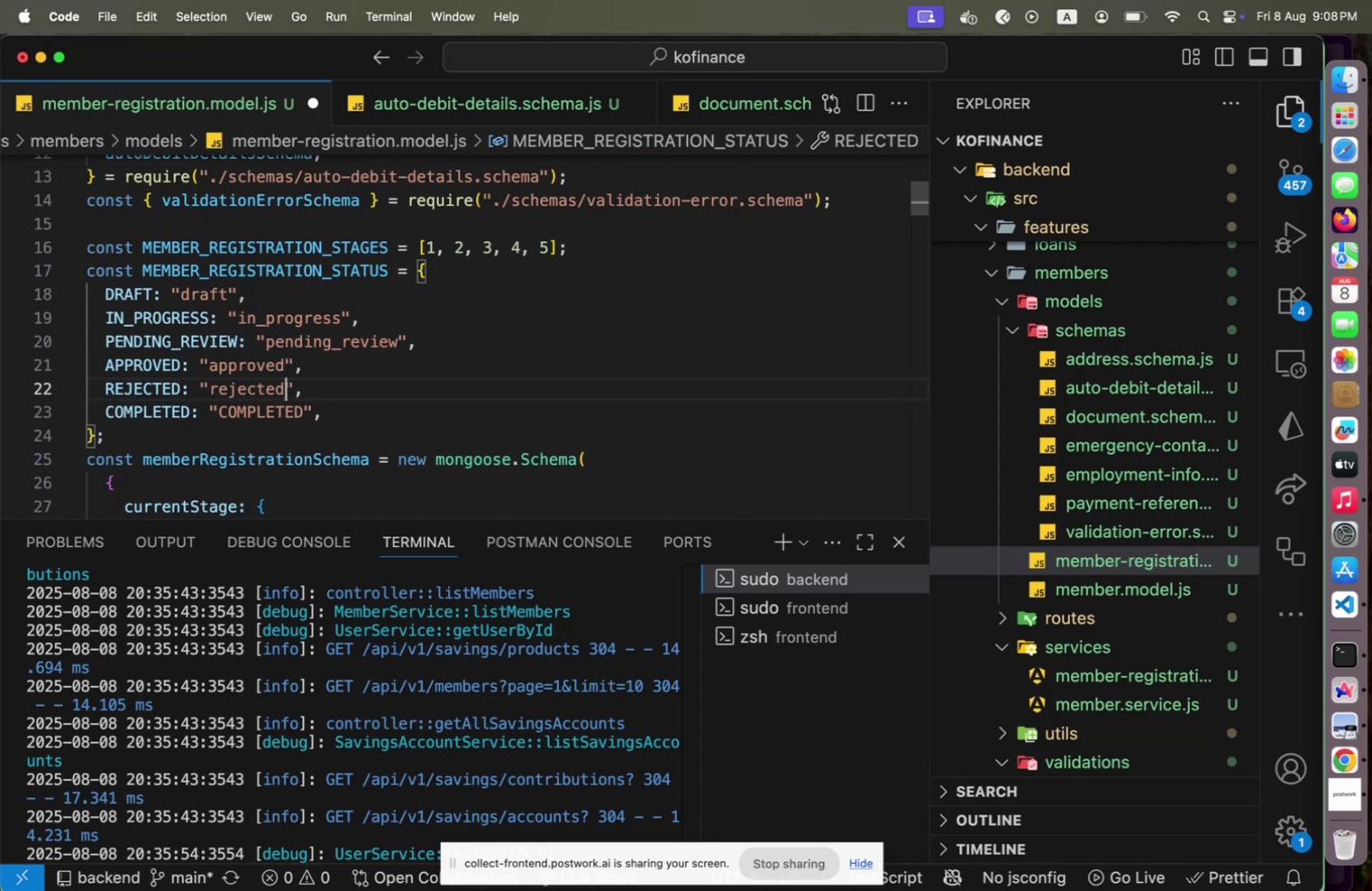 
key(Shift+ArrowDown)
 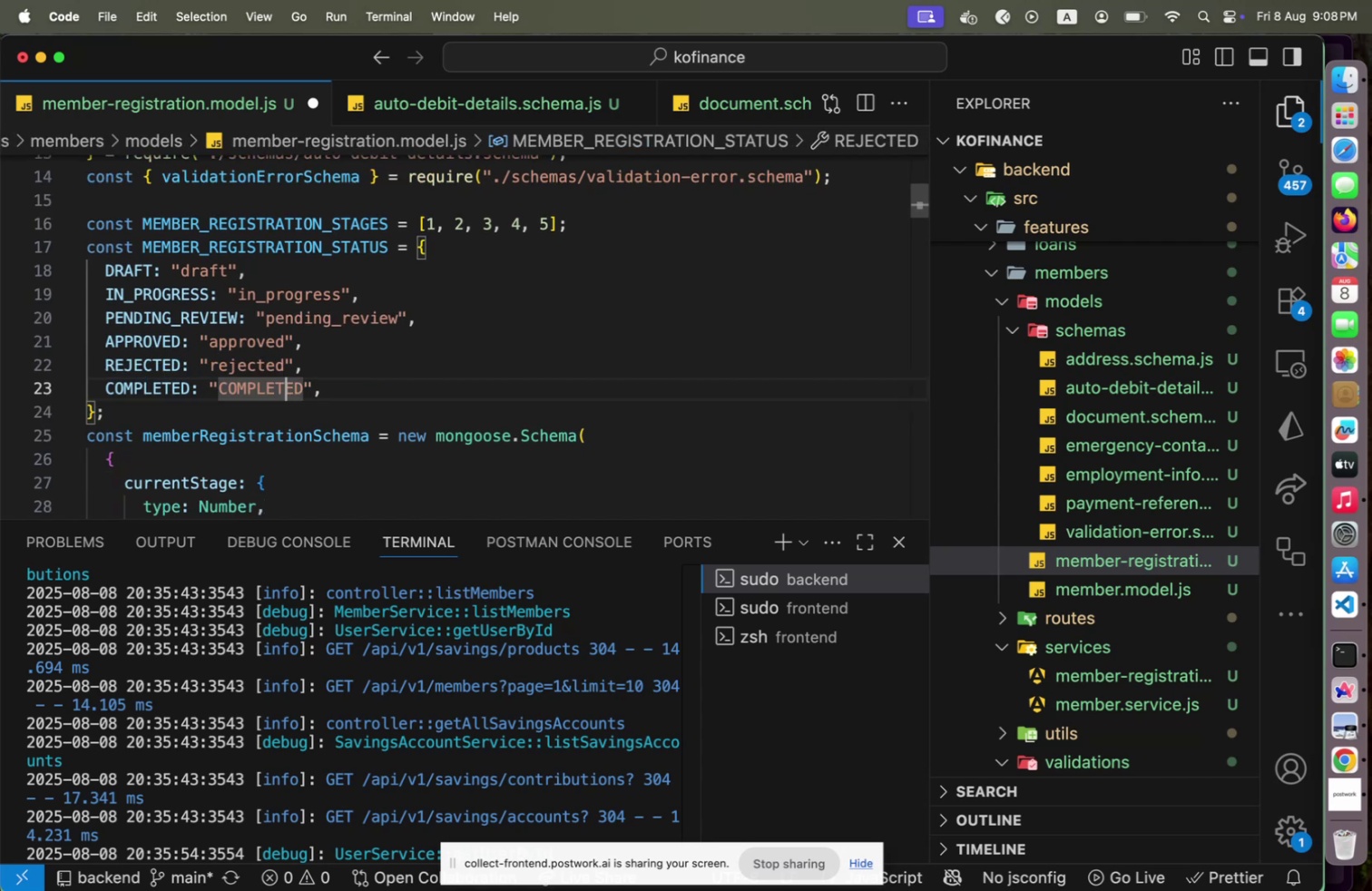 
hold_key(key=ArrowLeft, duration=0.92)
 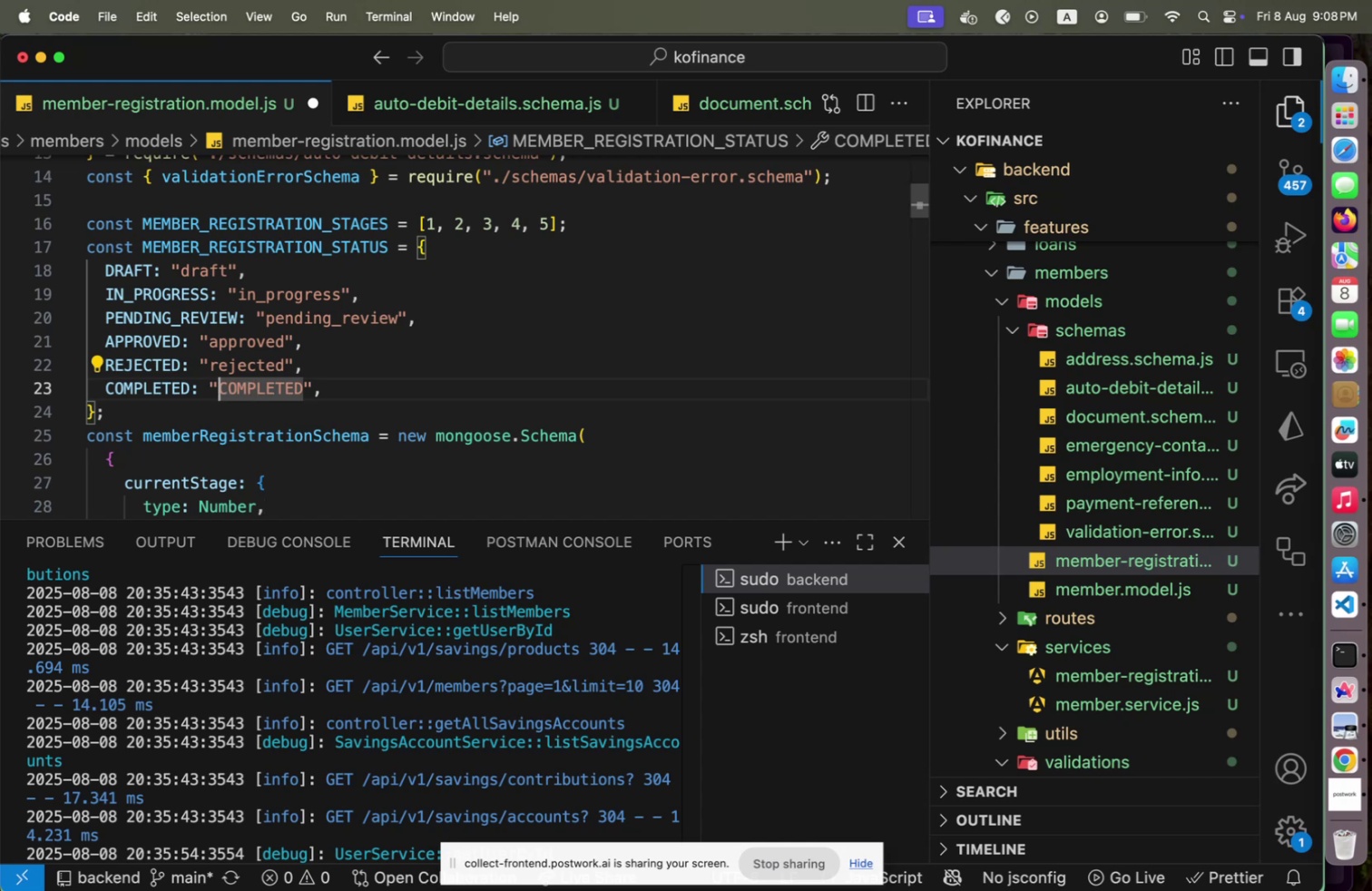 
key(Shift+End)
 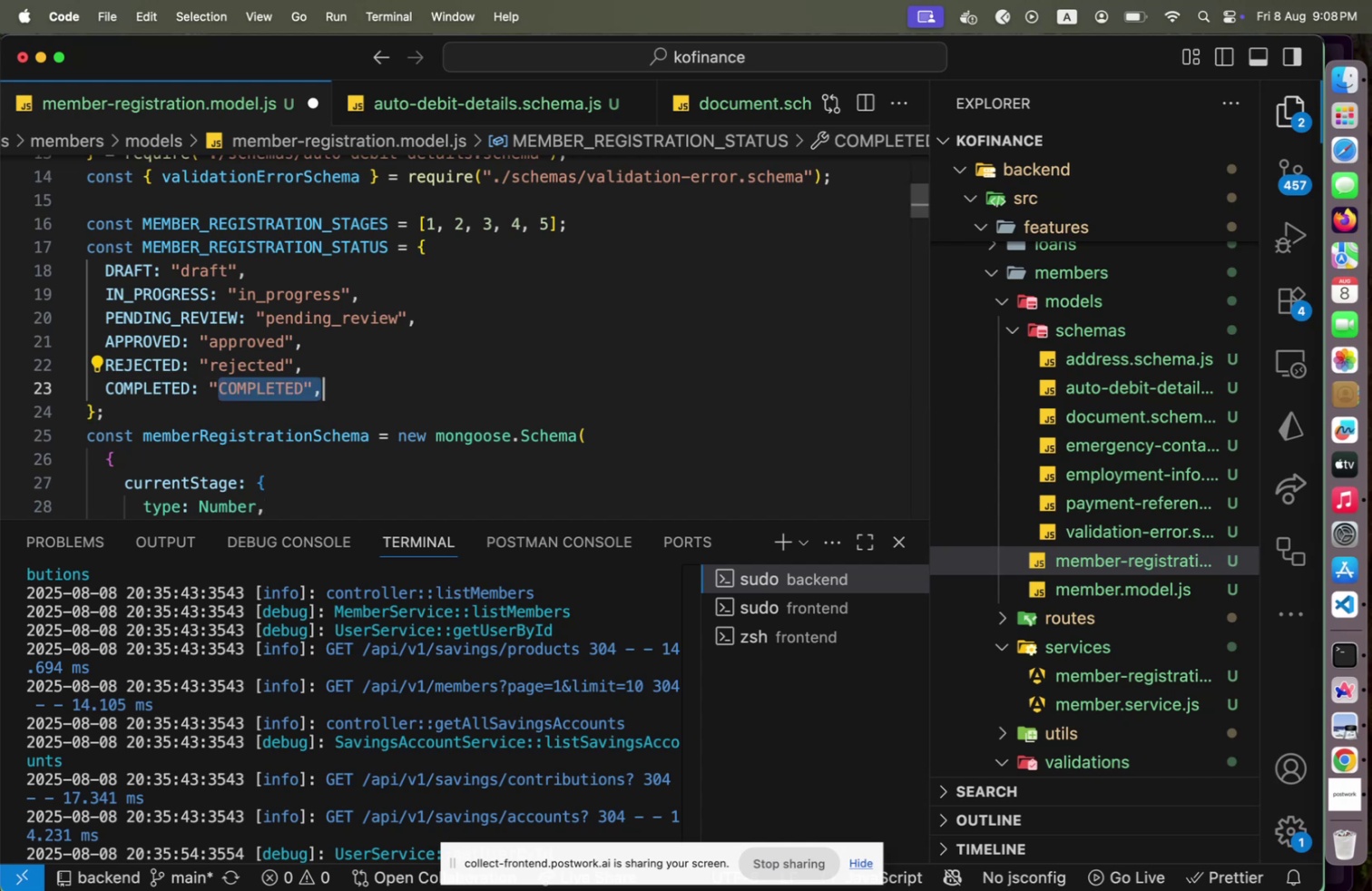 
key(Shift+ArrowLeft)
 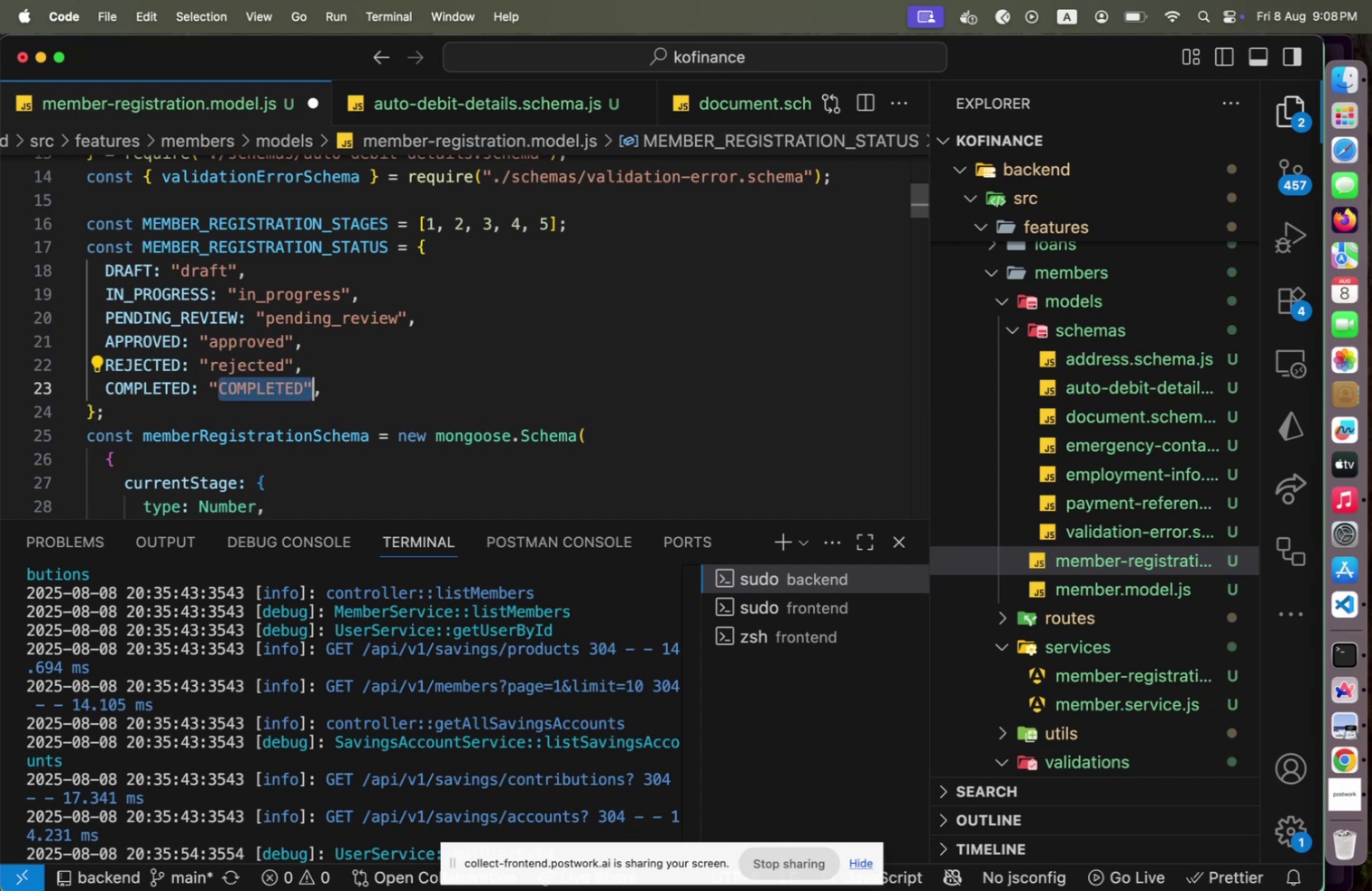 
key(Shift+ArrowLeft)
 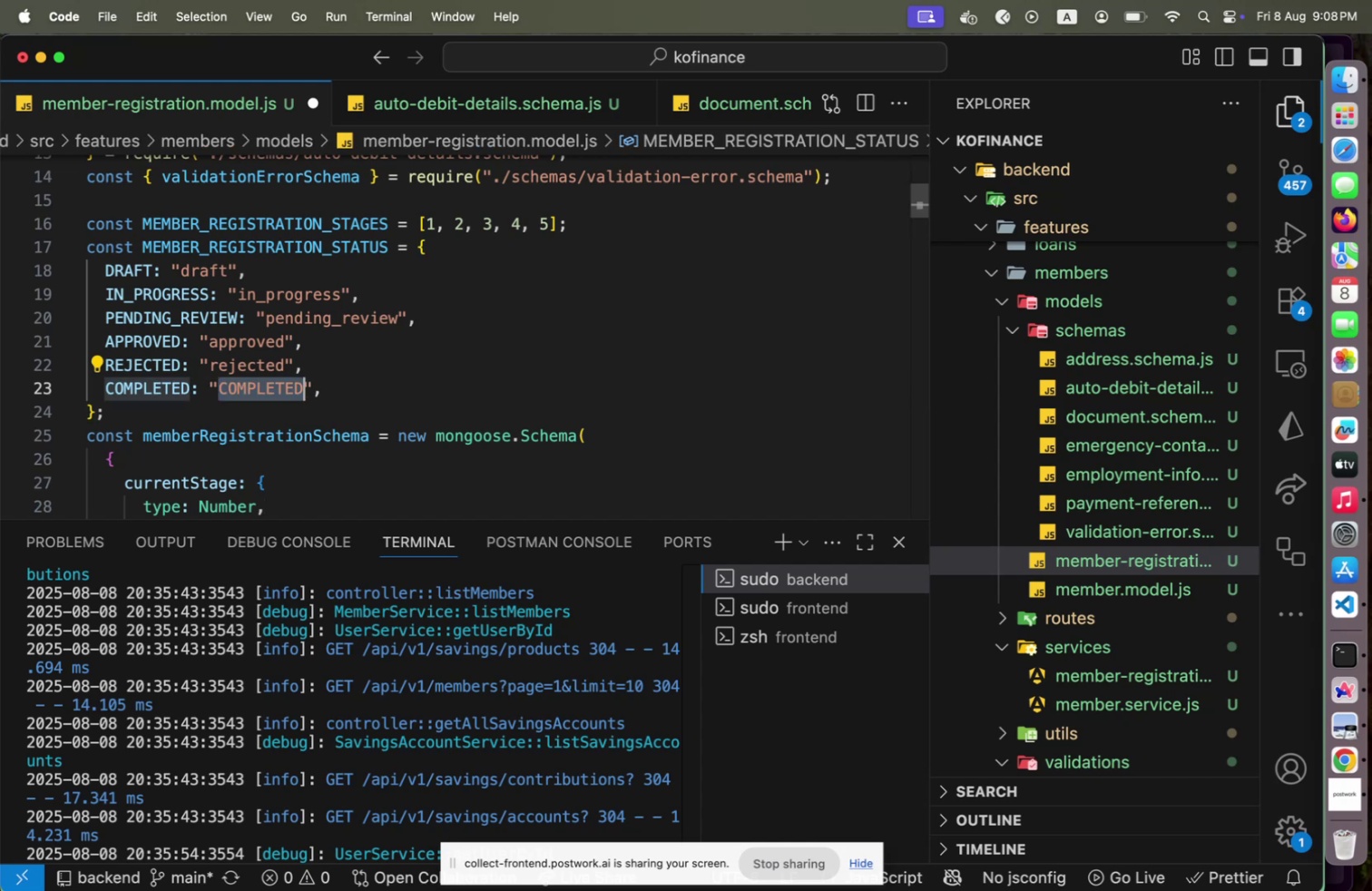 
type(COMPLETED)
 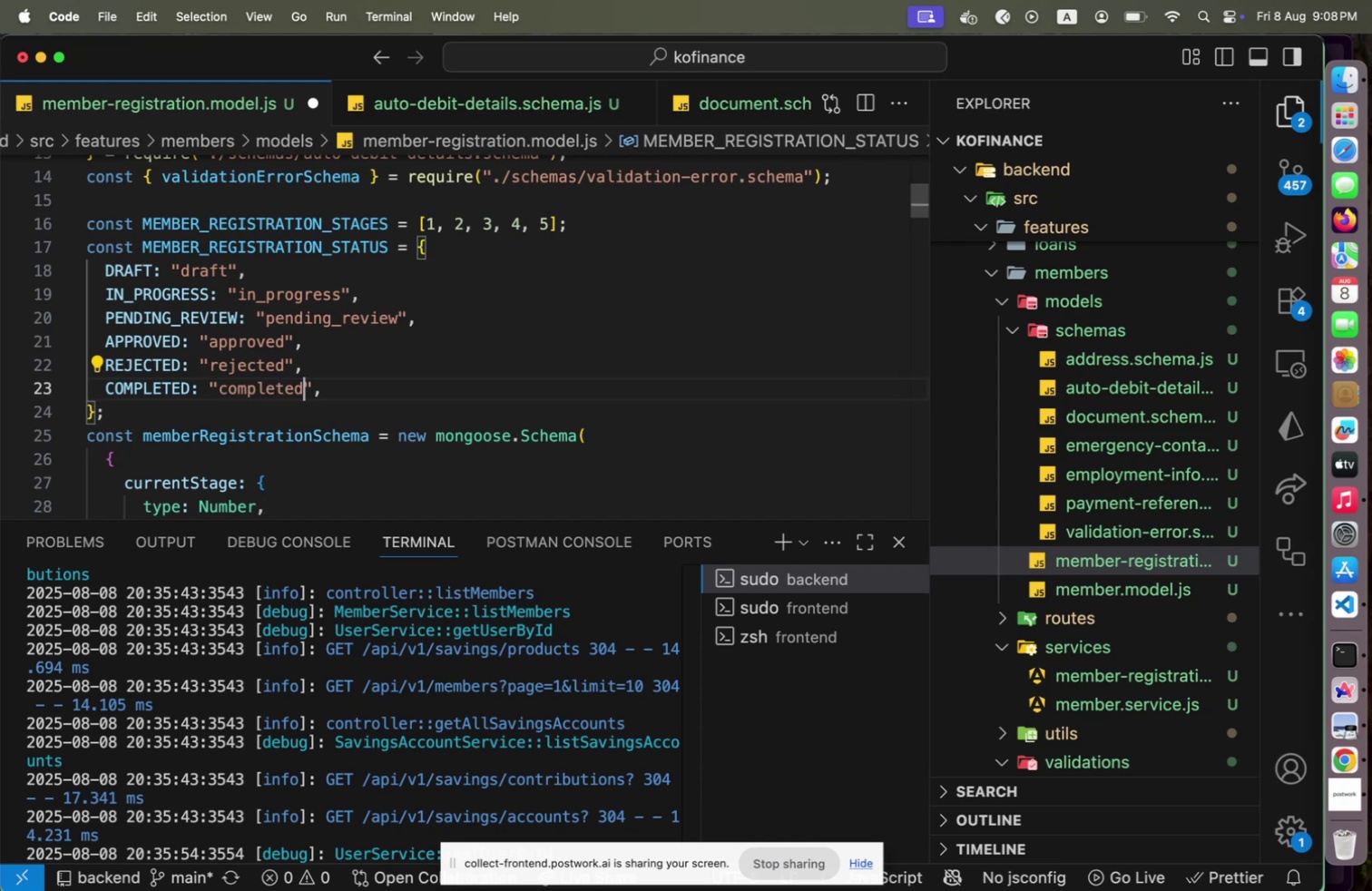 
key(Shift+ArrowRight)
 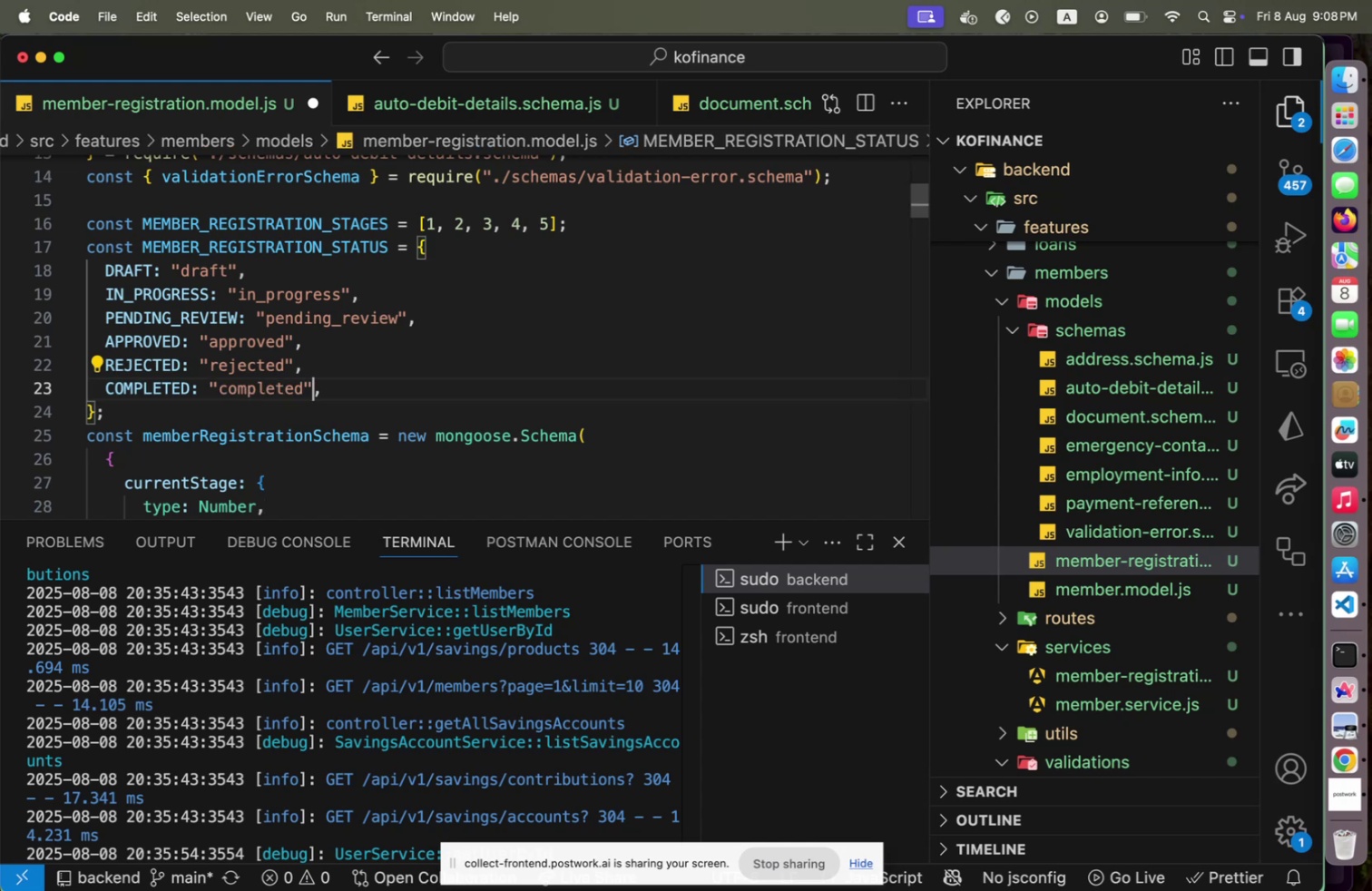 
key(Shift+ArrowUp)
 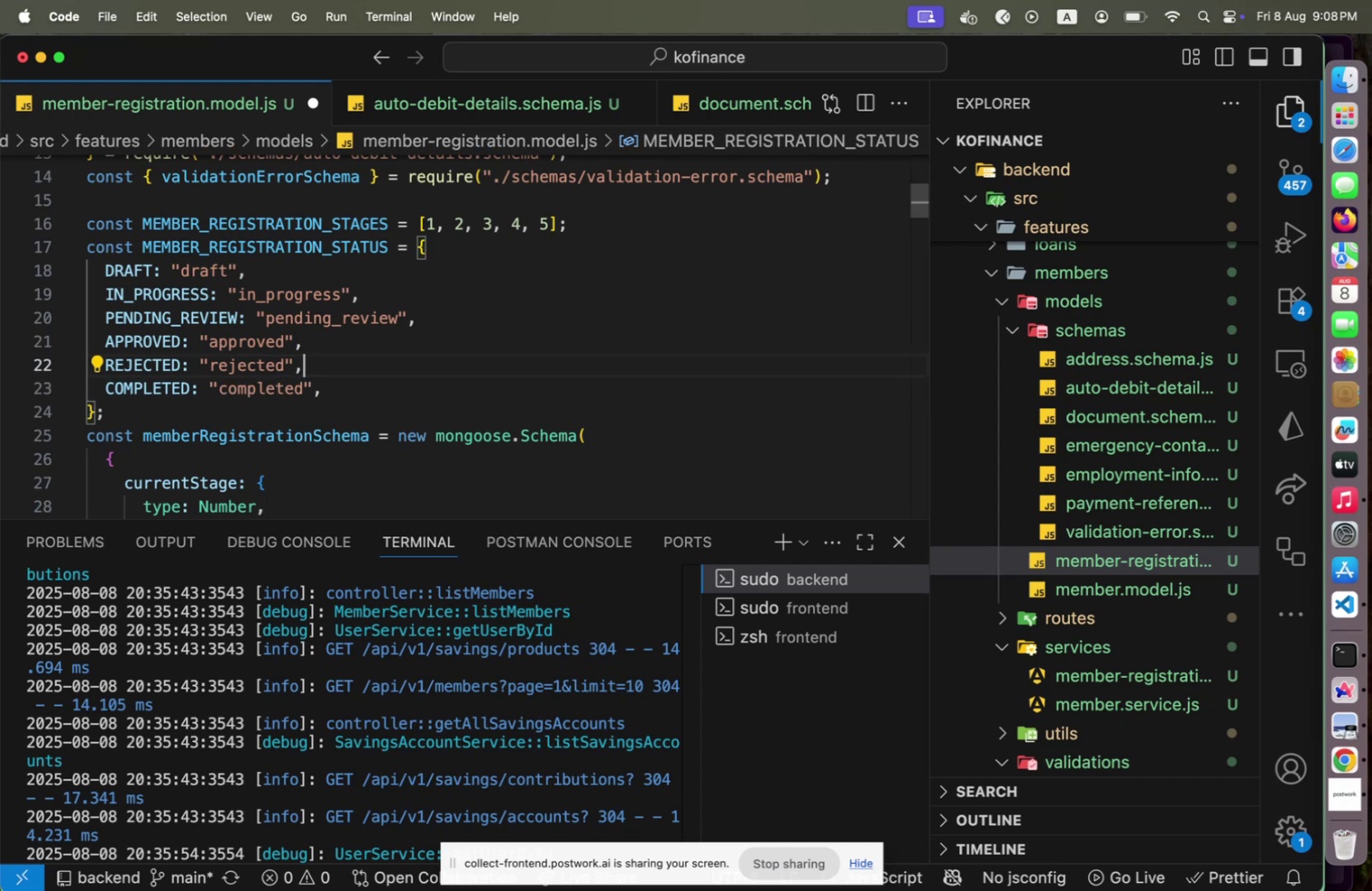 
key(Alt+Shift+F)
 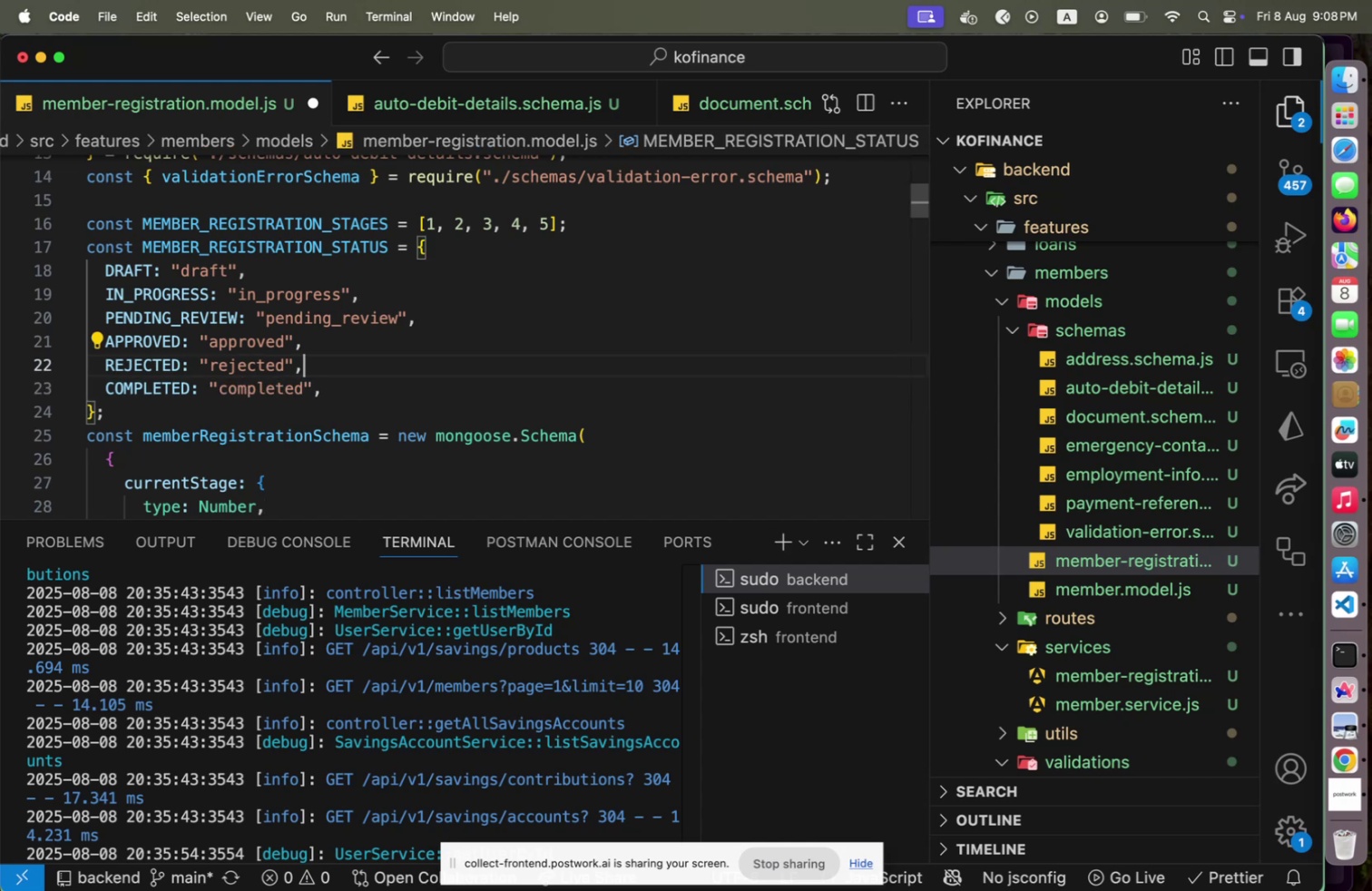 
scroll: coordinate [455, 468], scroll_direction: up, amount: 16.0
 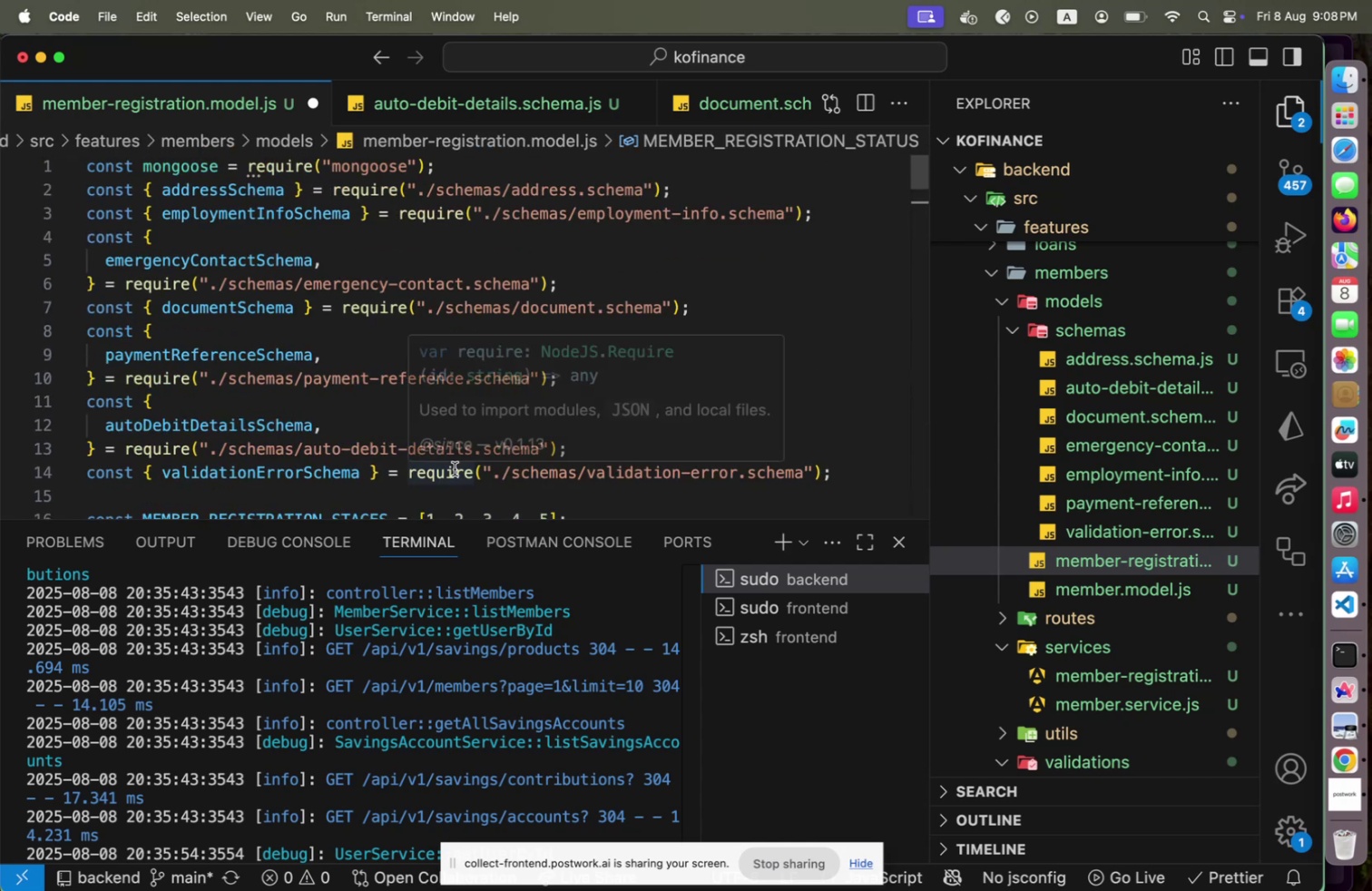 
scroll: coordinate [454, 468], scroll_direction: down, amount: 7.0
 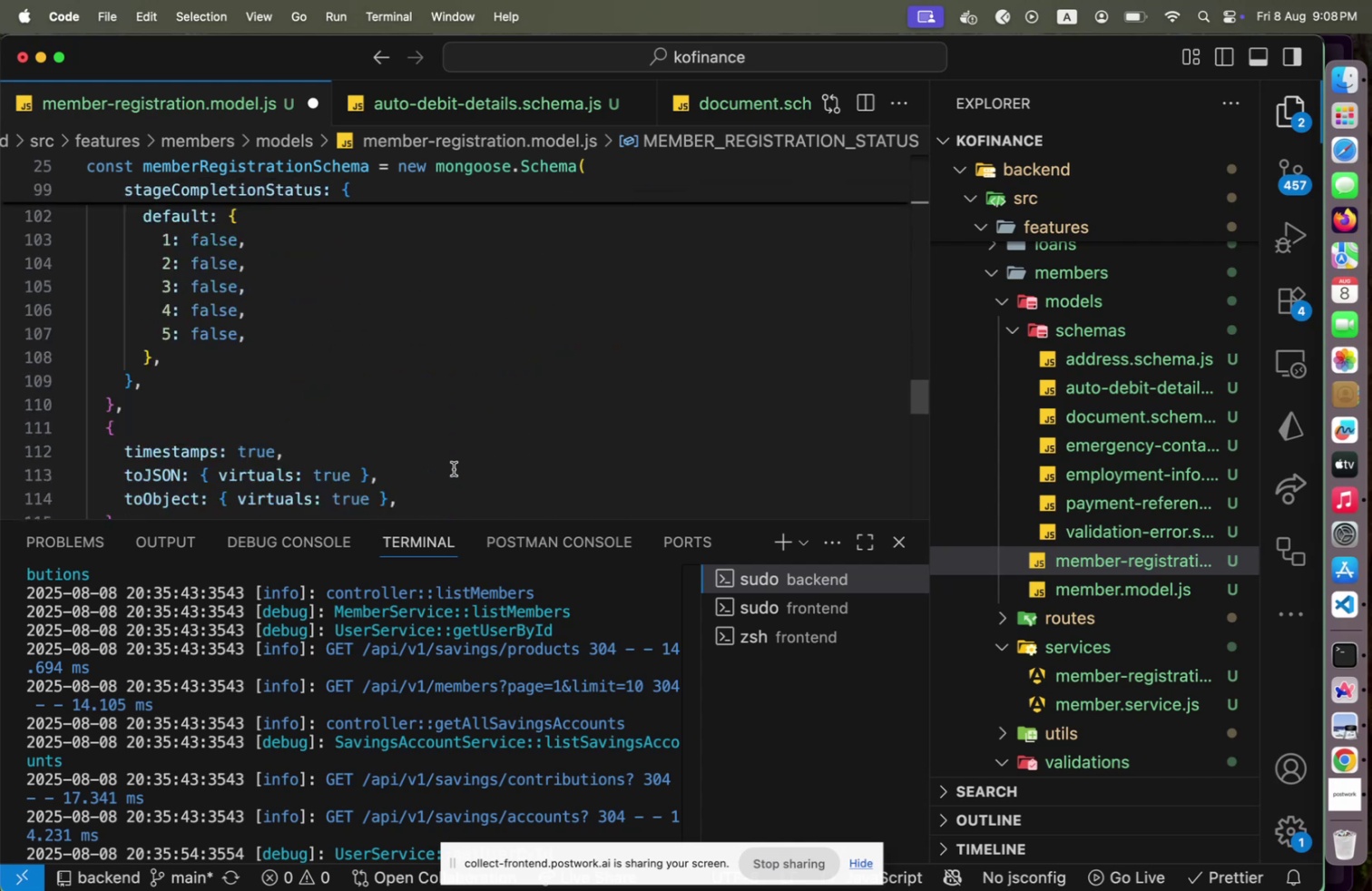 
scroll: coordinate [454, 468], scroll_direction: up, amount: 1.0
 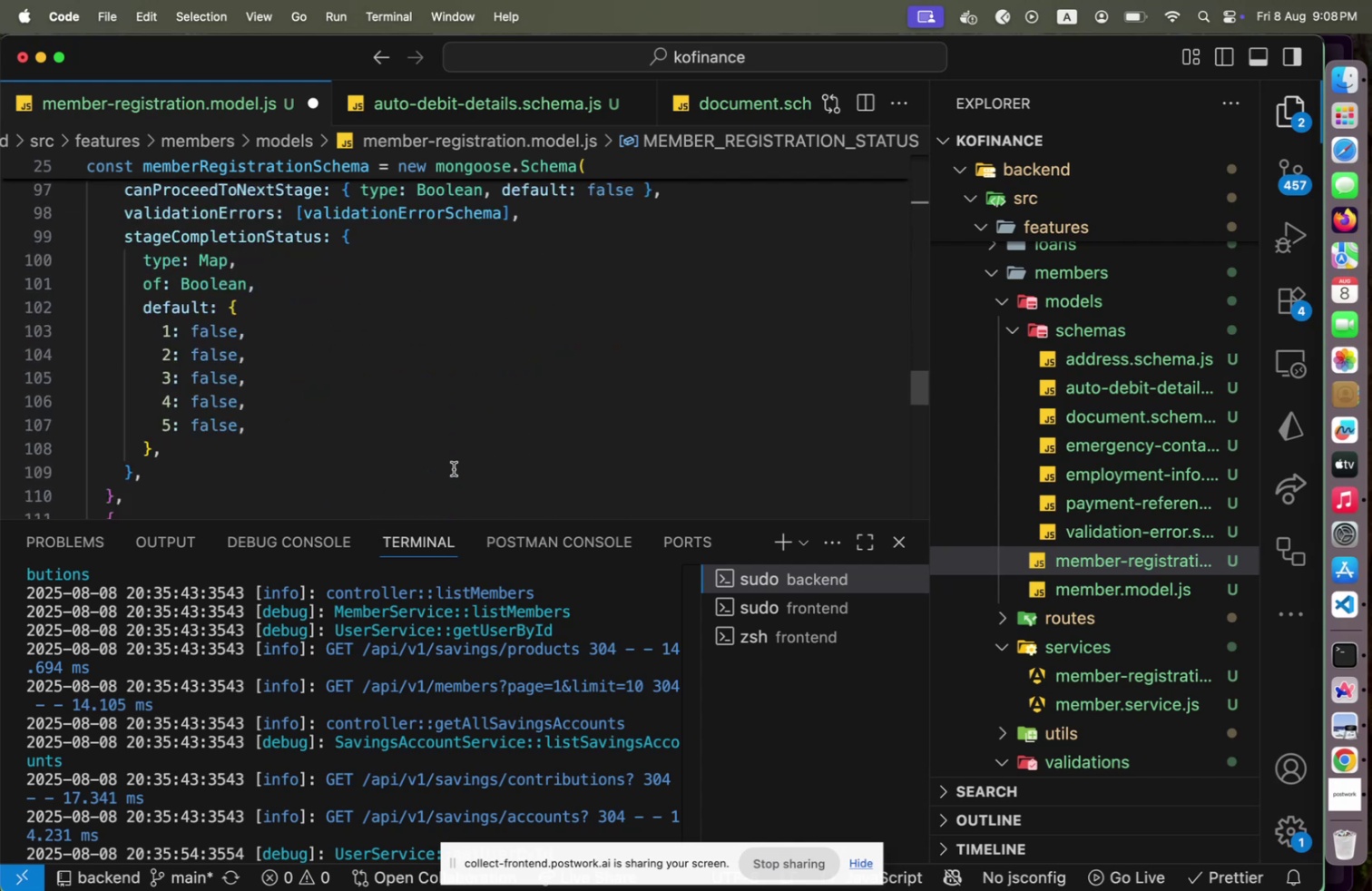 
scroll: coordinate [454, 468], scroll_direction: down, amount: 2.0
 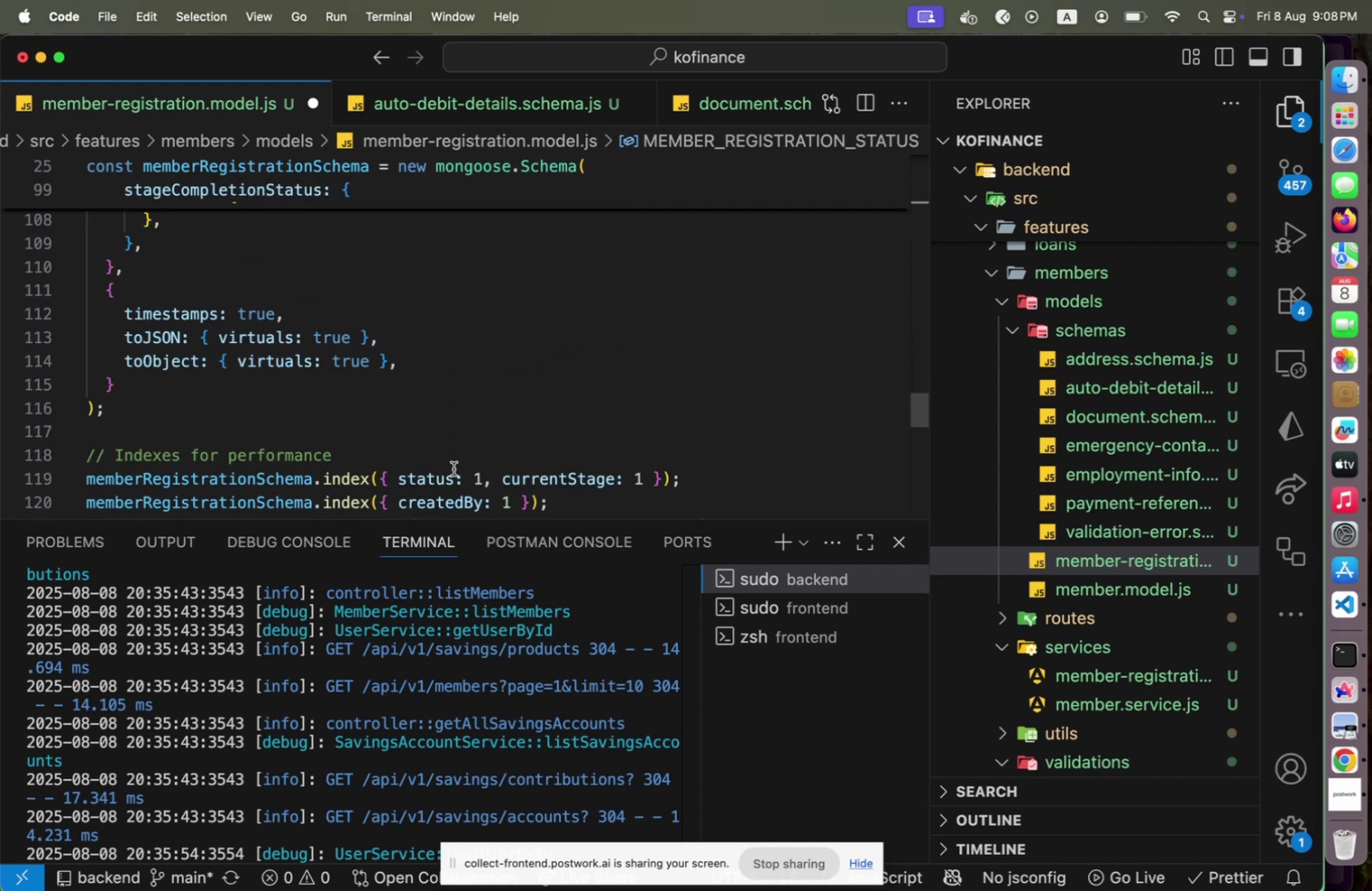 
scroll: coordinate [454, 468], scroll_direction: up, amount: 64.0
 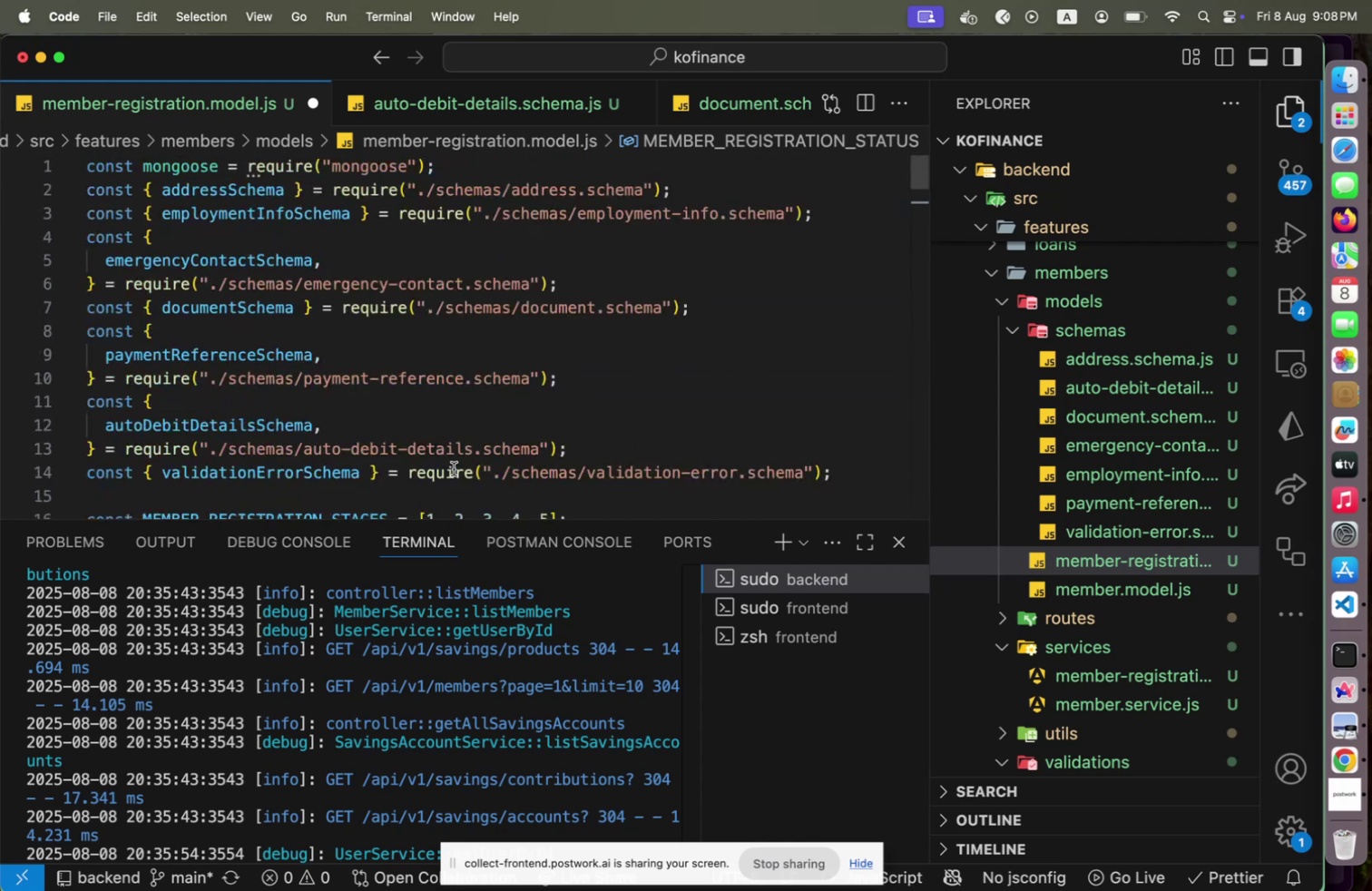 
key(Meta+Shift+CommandLeft)
 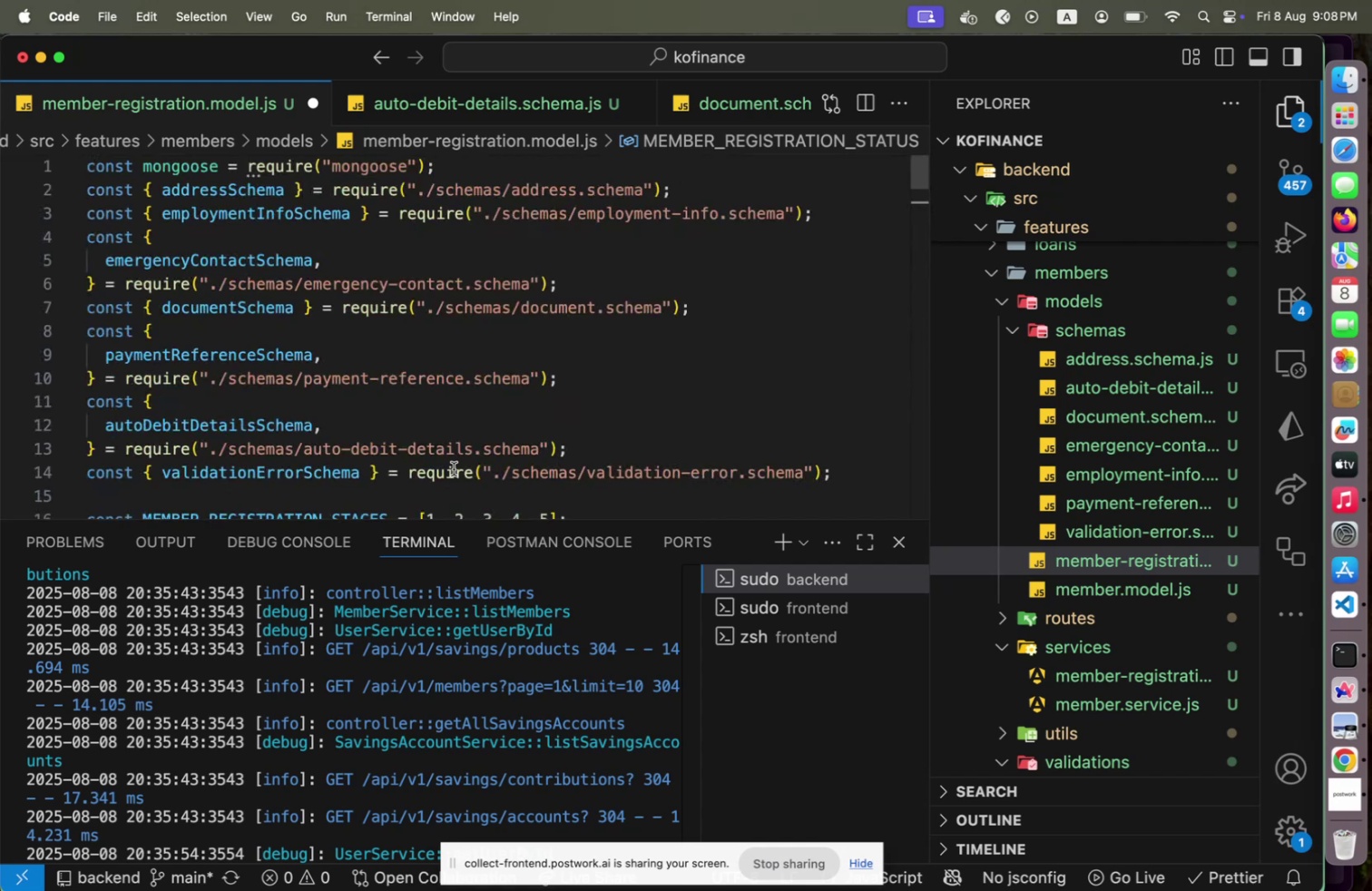 
key(Meta+Shift+S)
 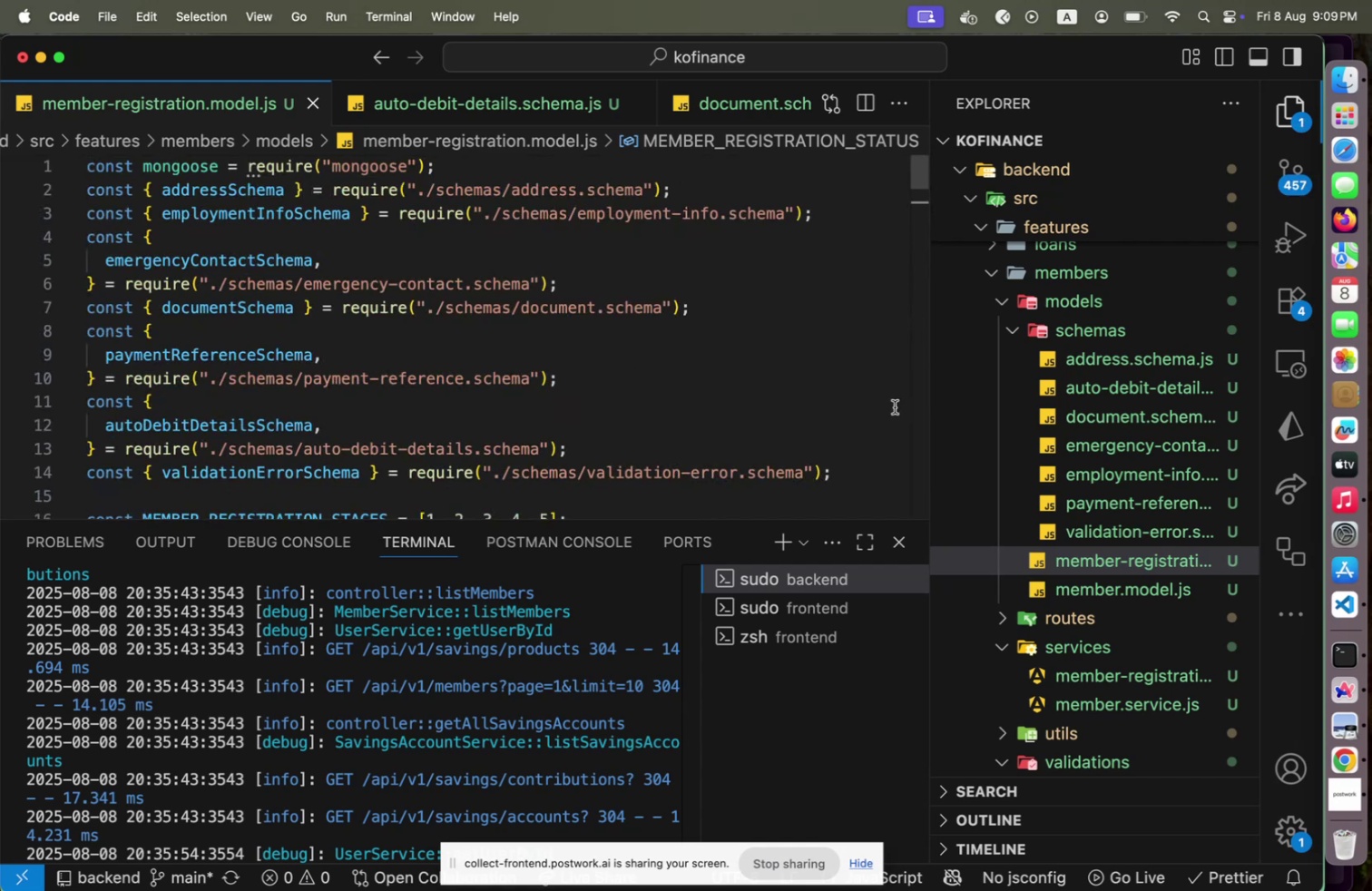 
left_click([1088, 671])
 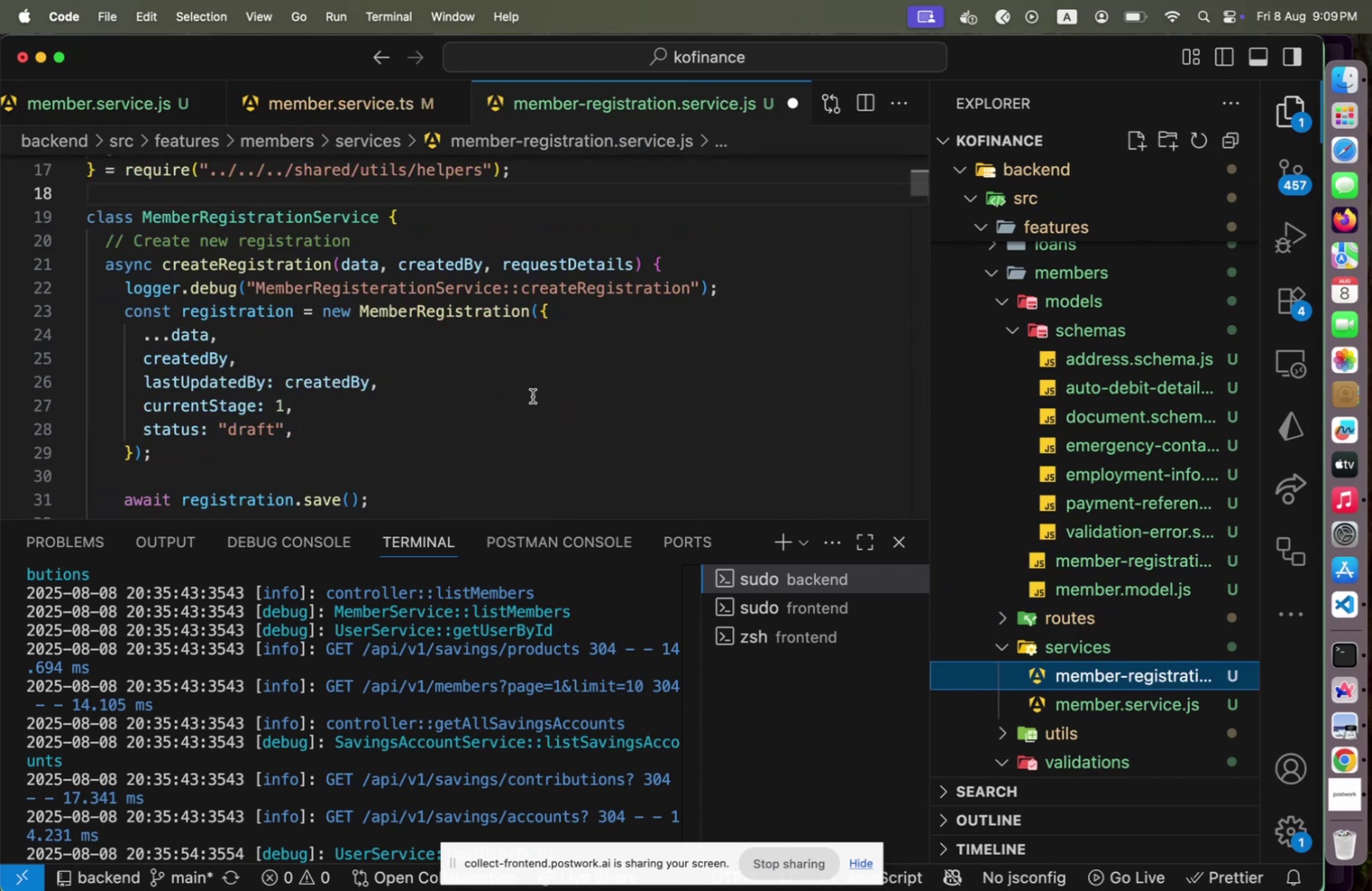 
scroll: coordinate [533, 396], scroll_direction: down, amount: 2.0
 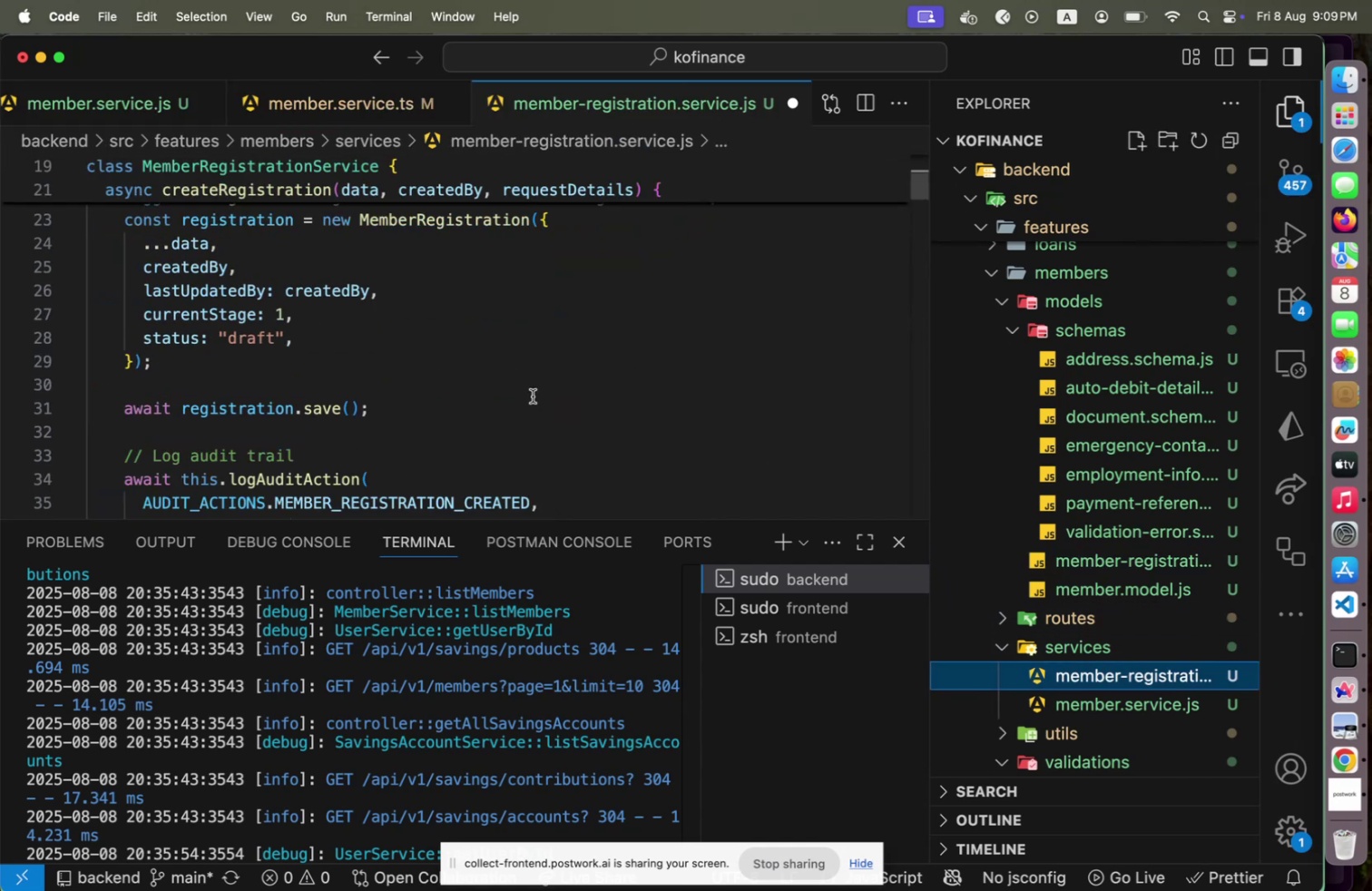 
scroll: coordinate [534, 396], scroll_direction: up, amount: 4.0
 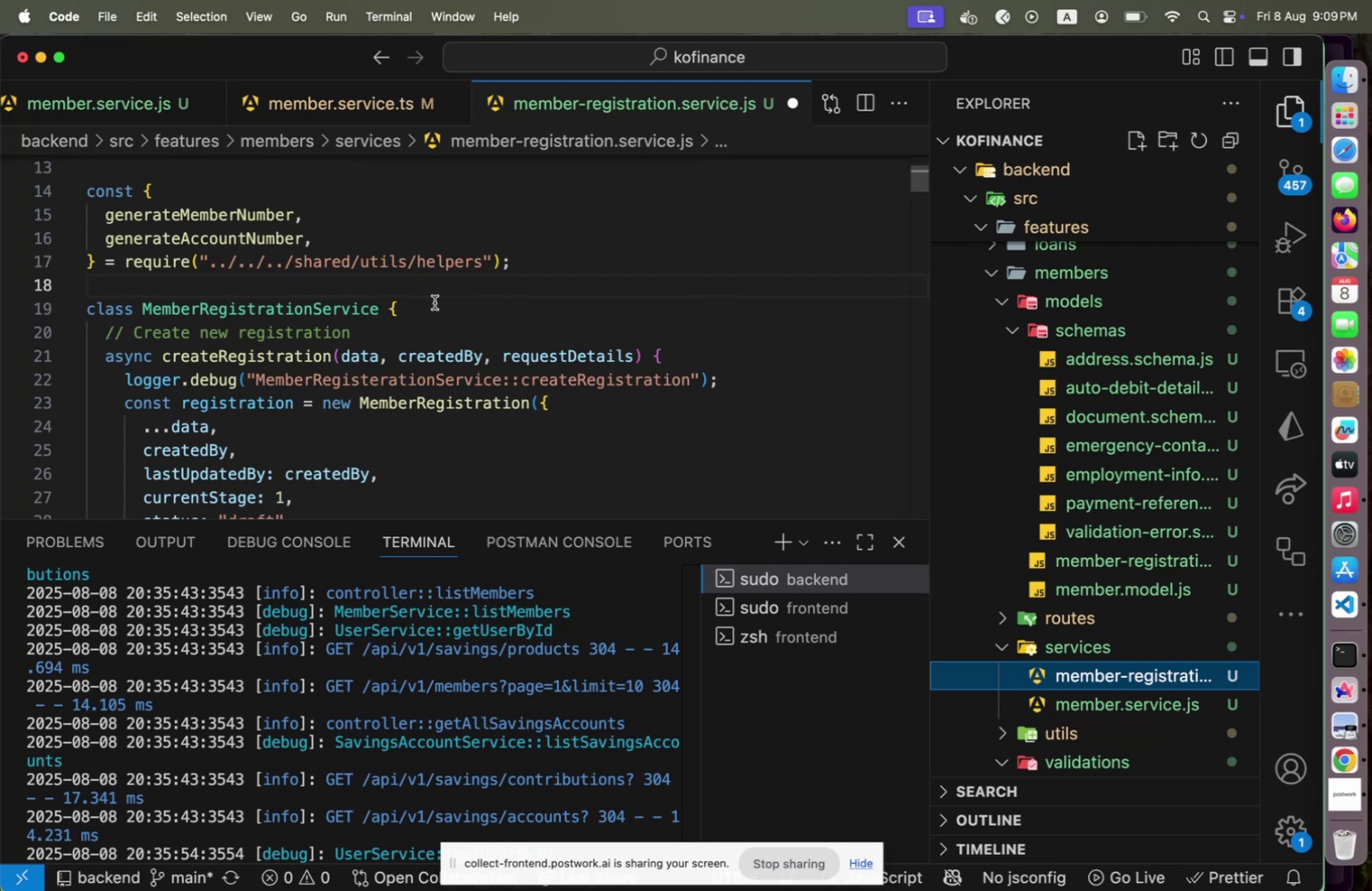 
left_click([435, 302])
 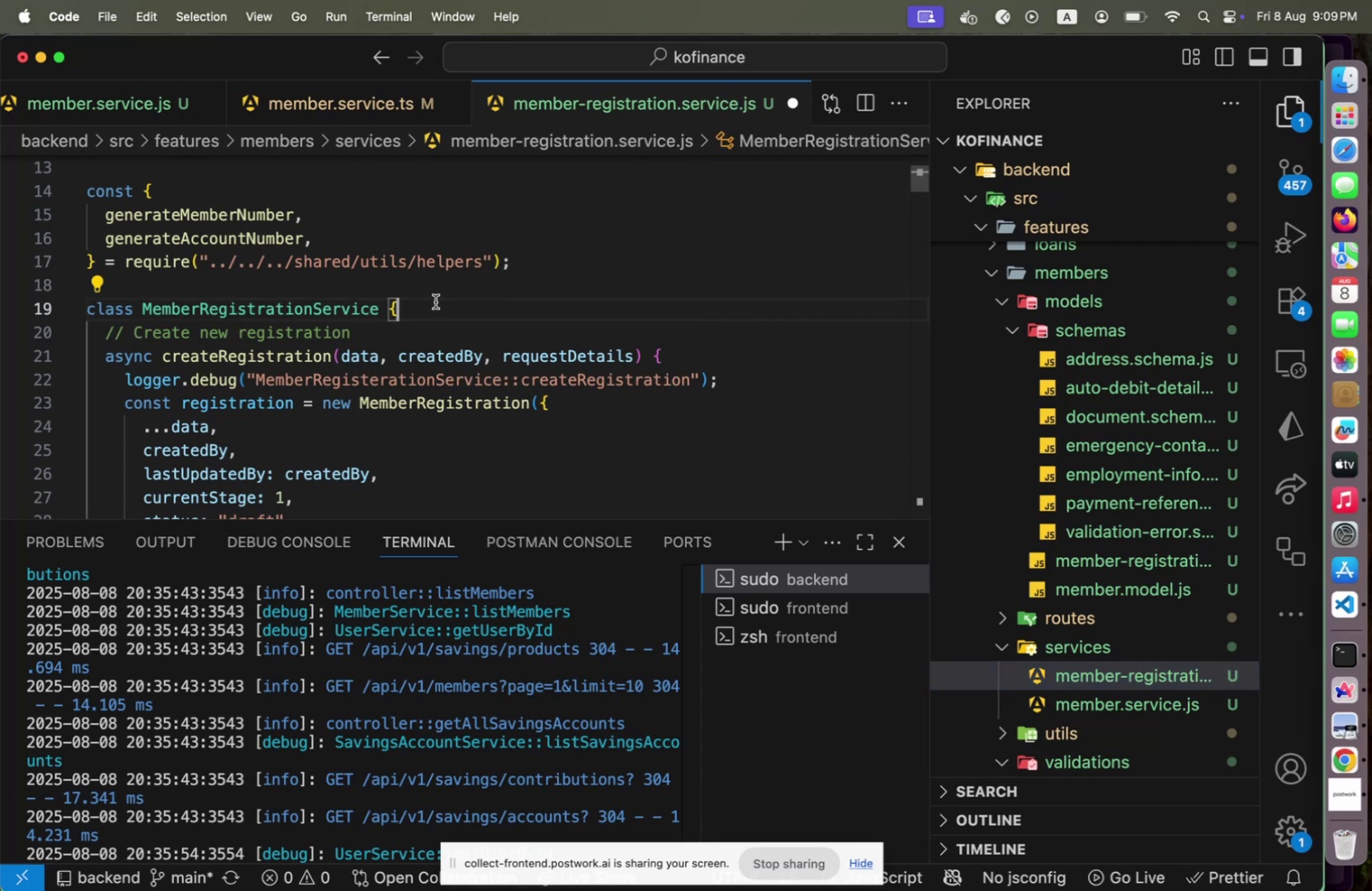 
key(Shift+ArrowDown)
 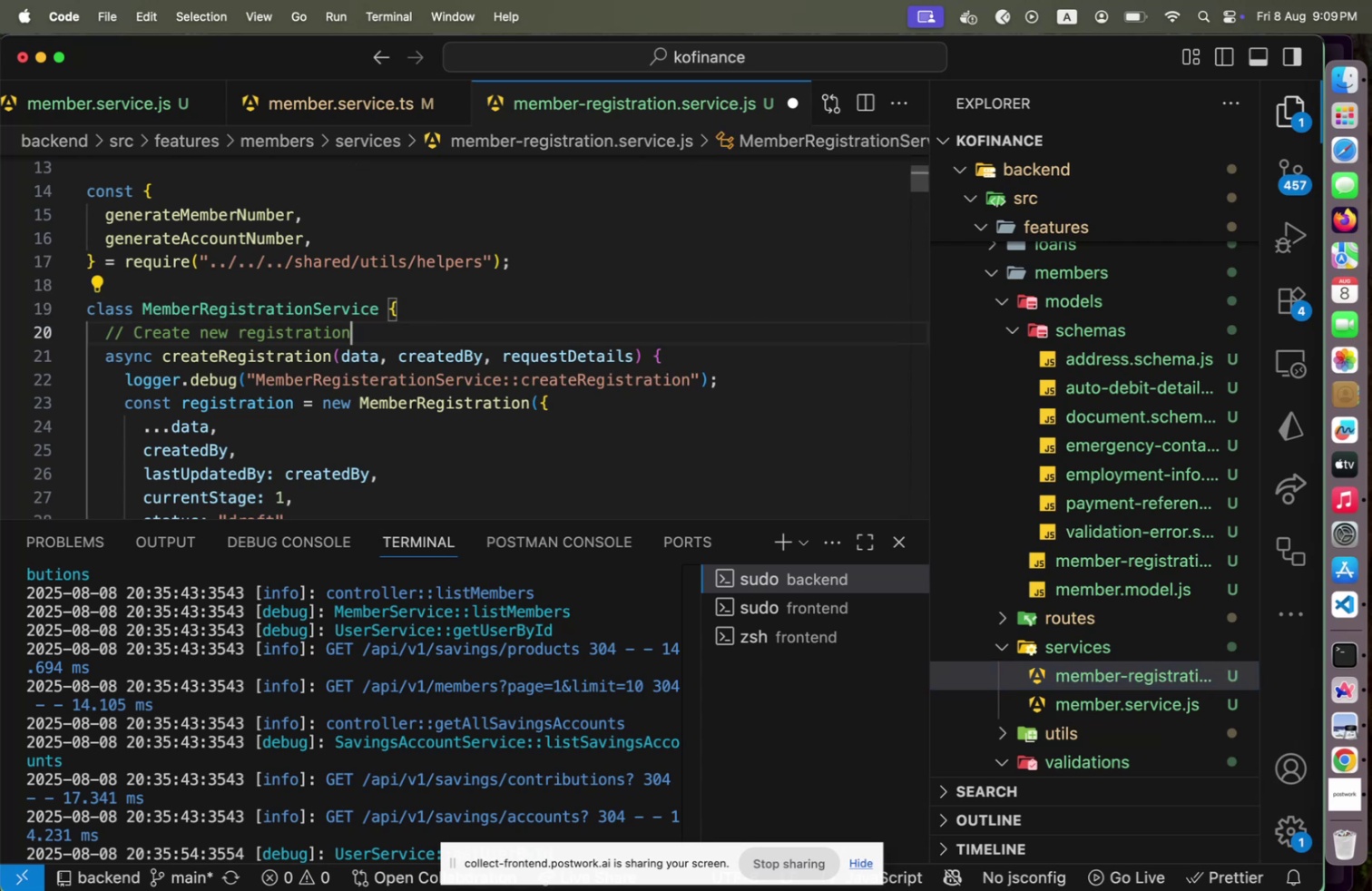 
key(Shift+Enter)
 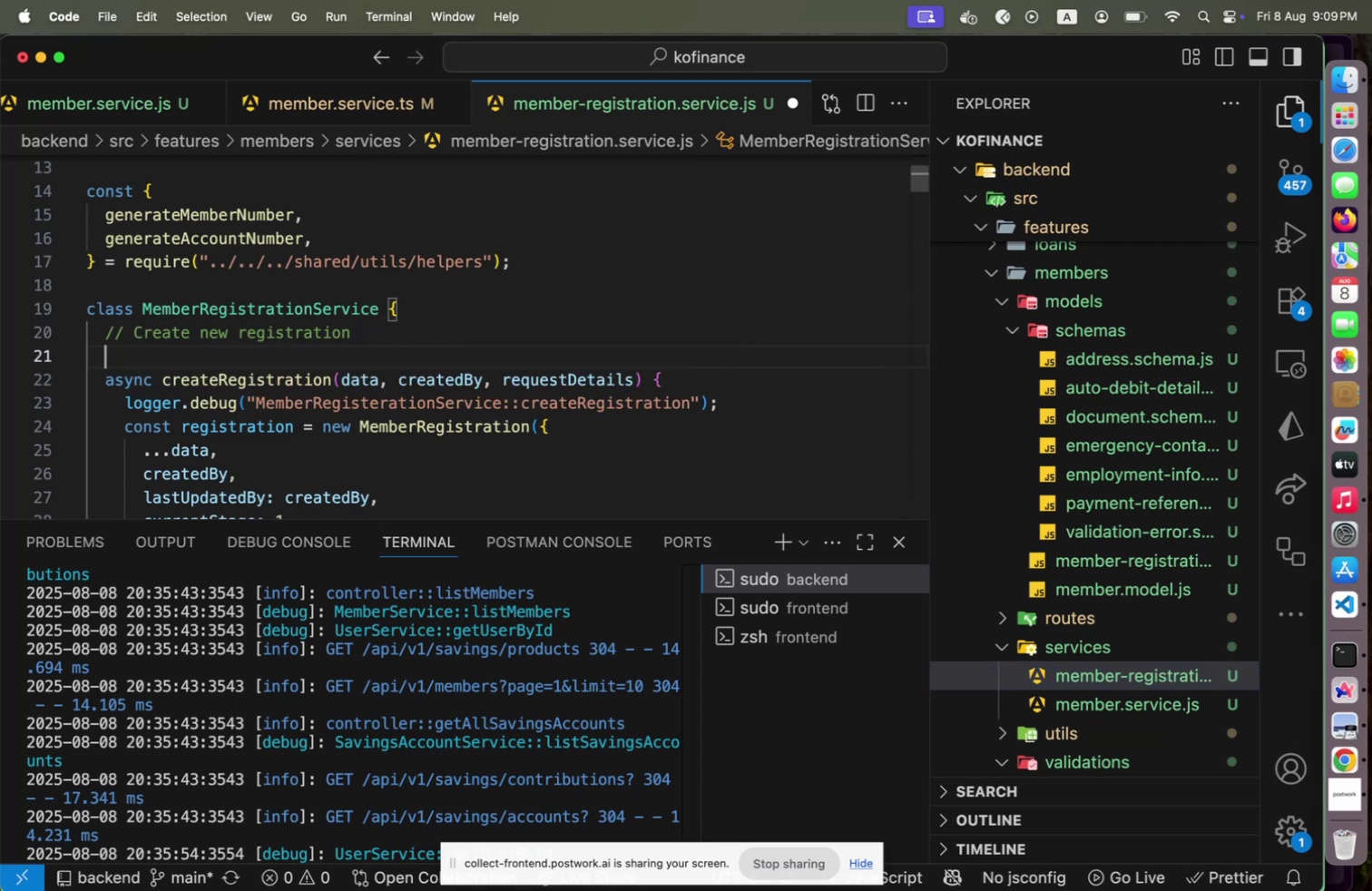 
type(?**)
 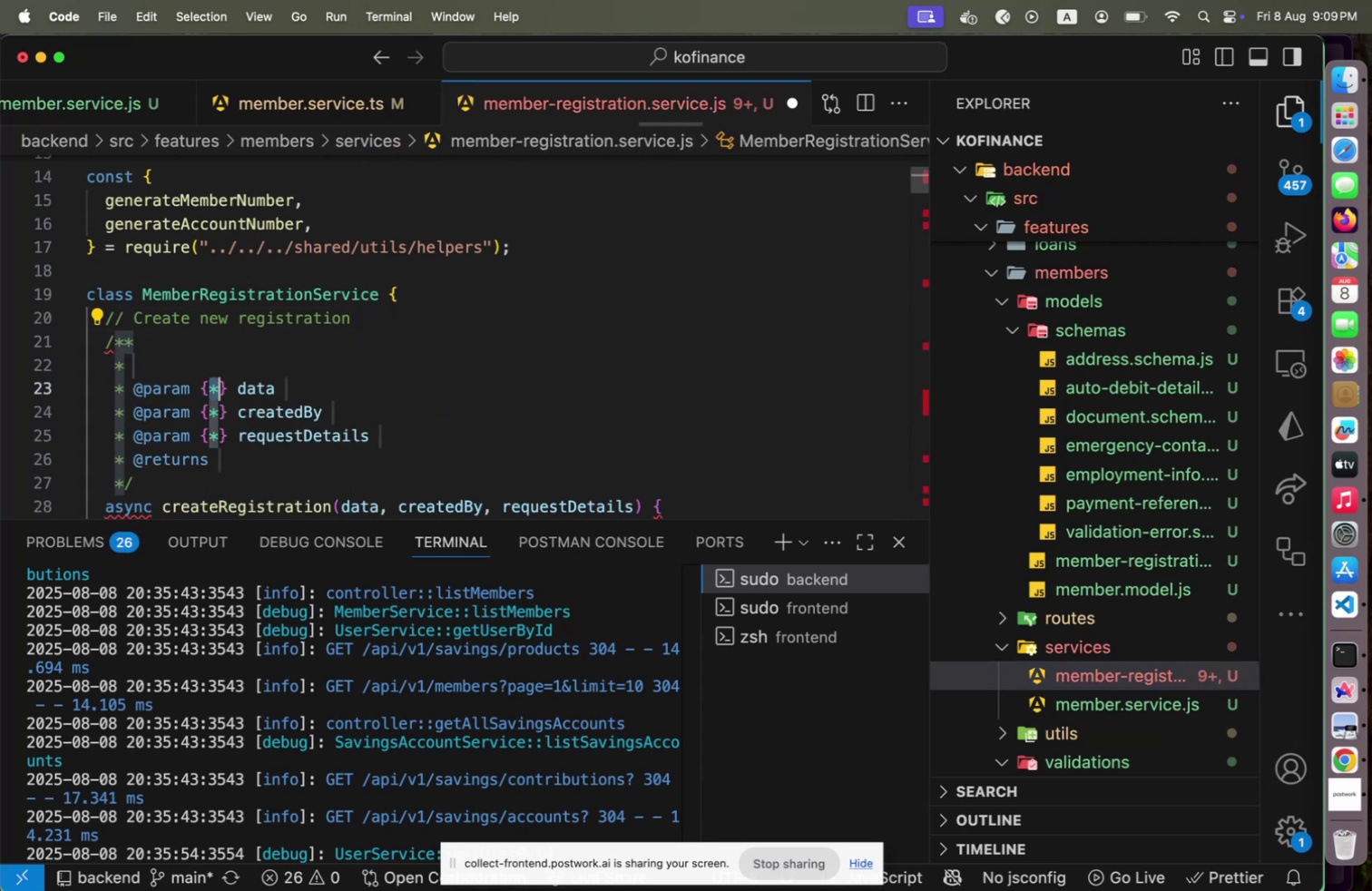 
 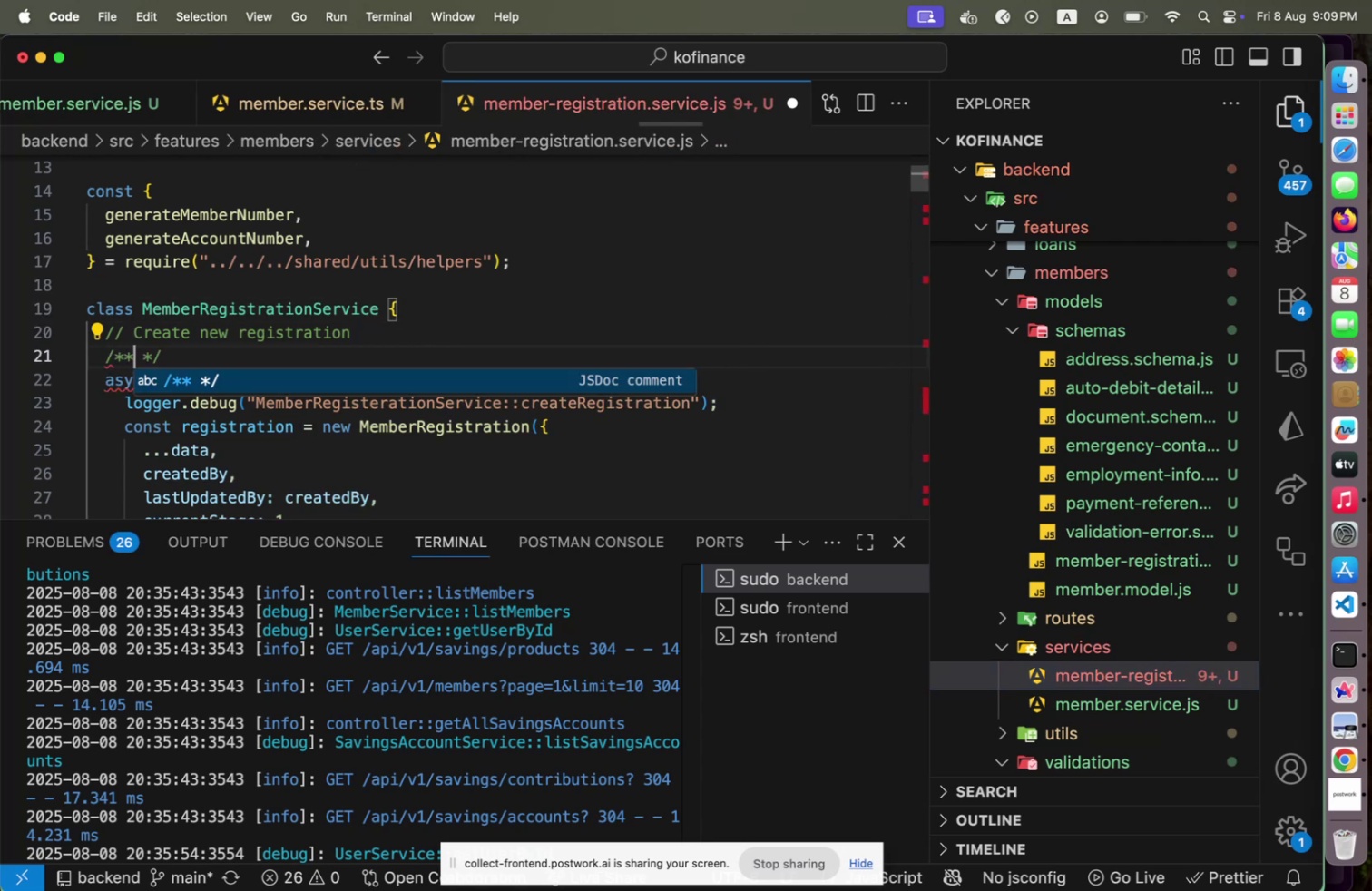 
key(Shift+Enter)
 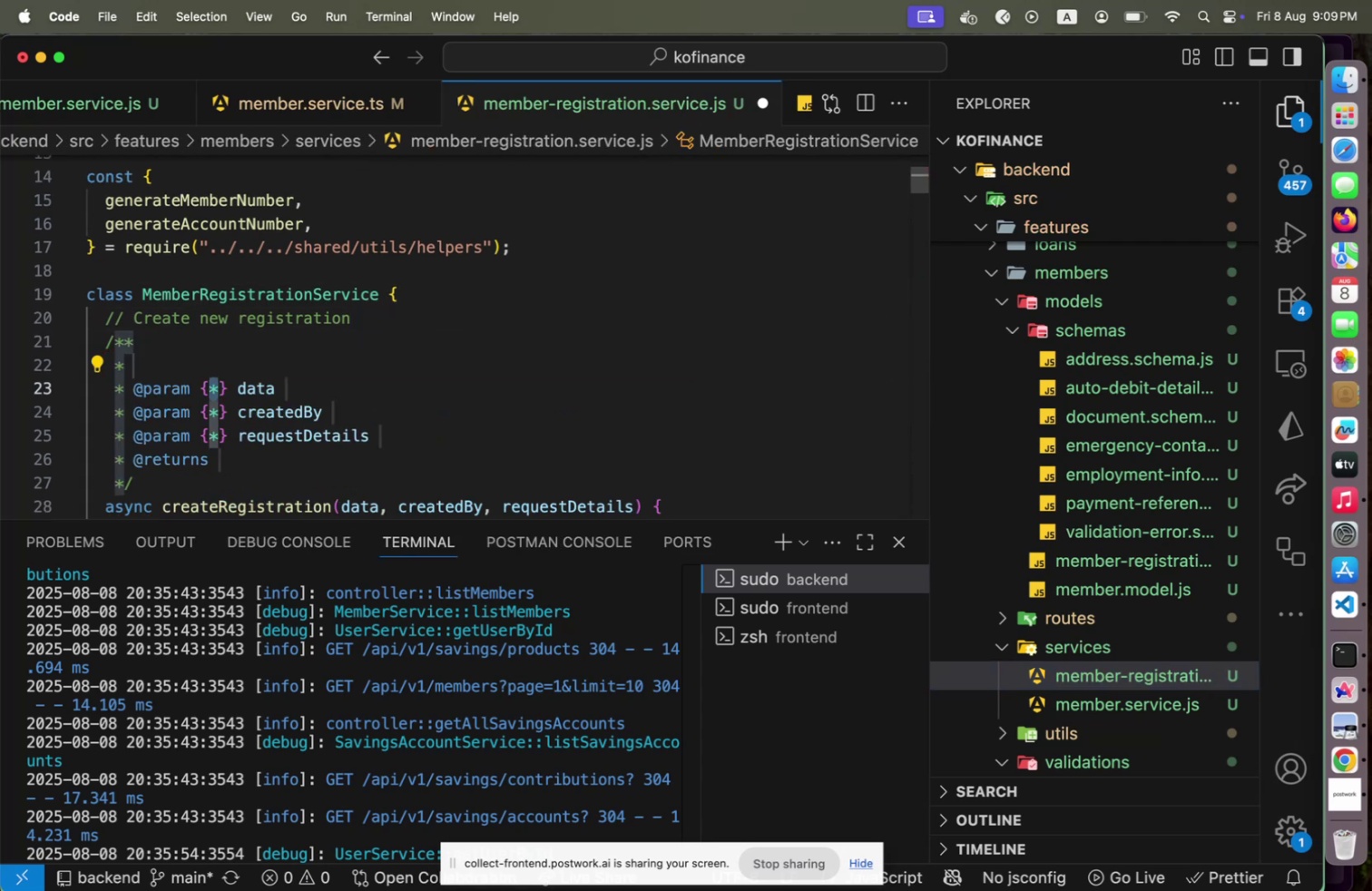 
type(OBJECT)
 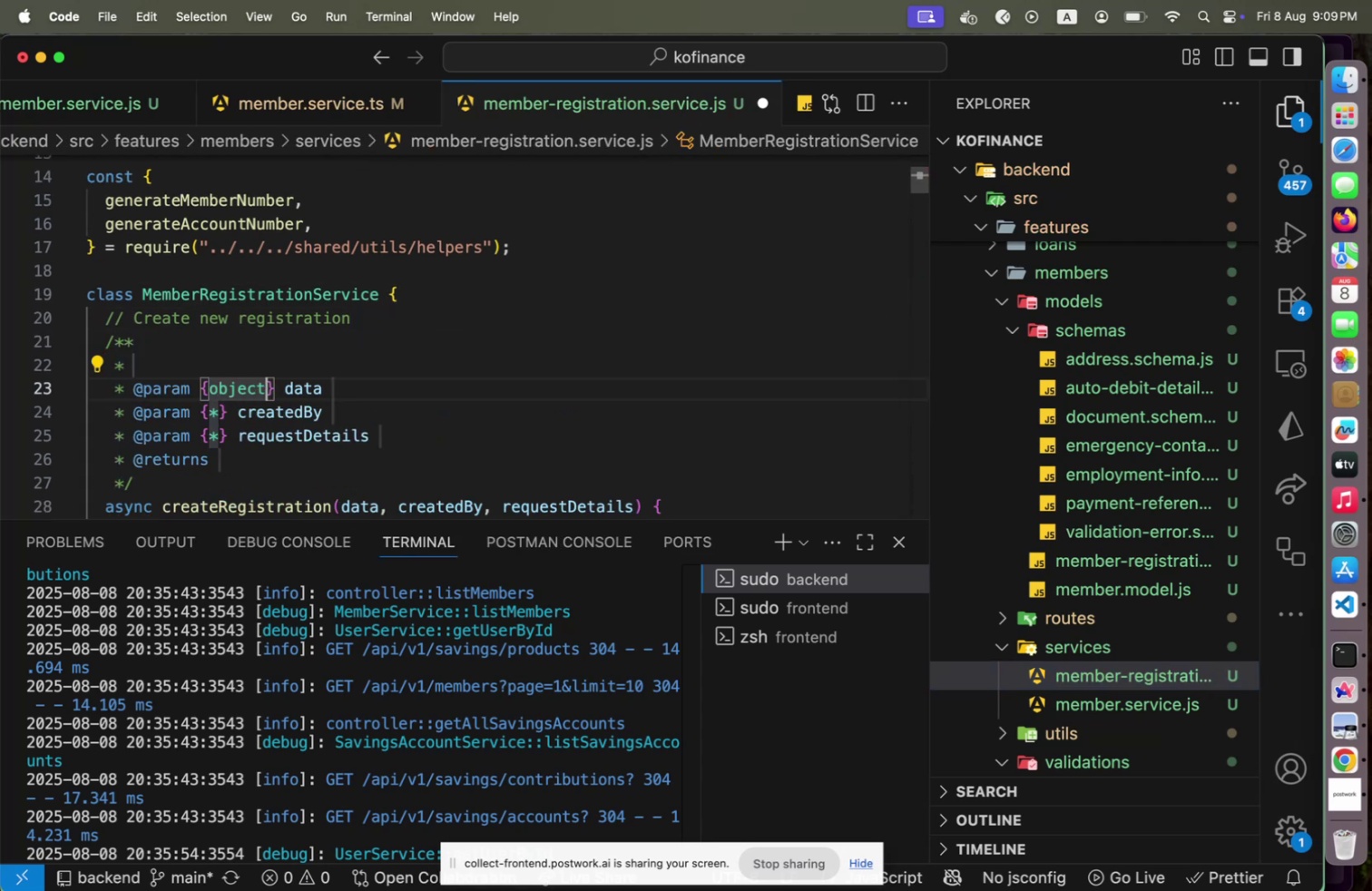 
key(Shift+ArrowRight)
 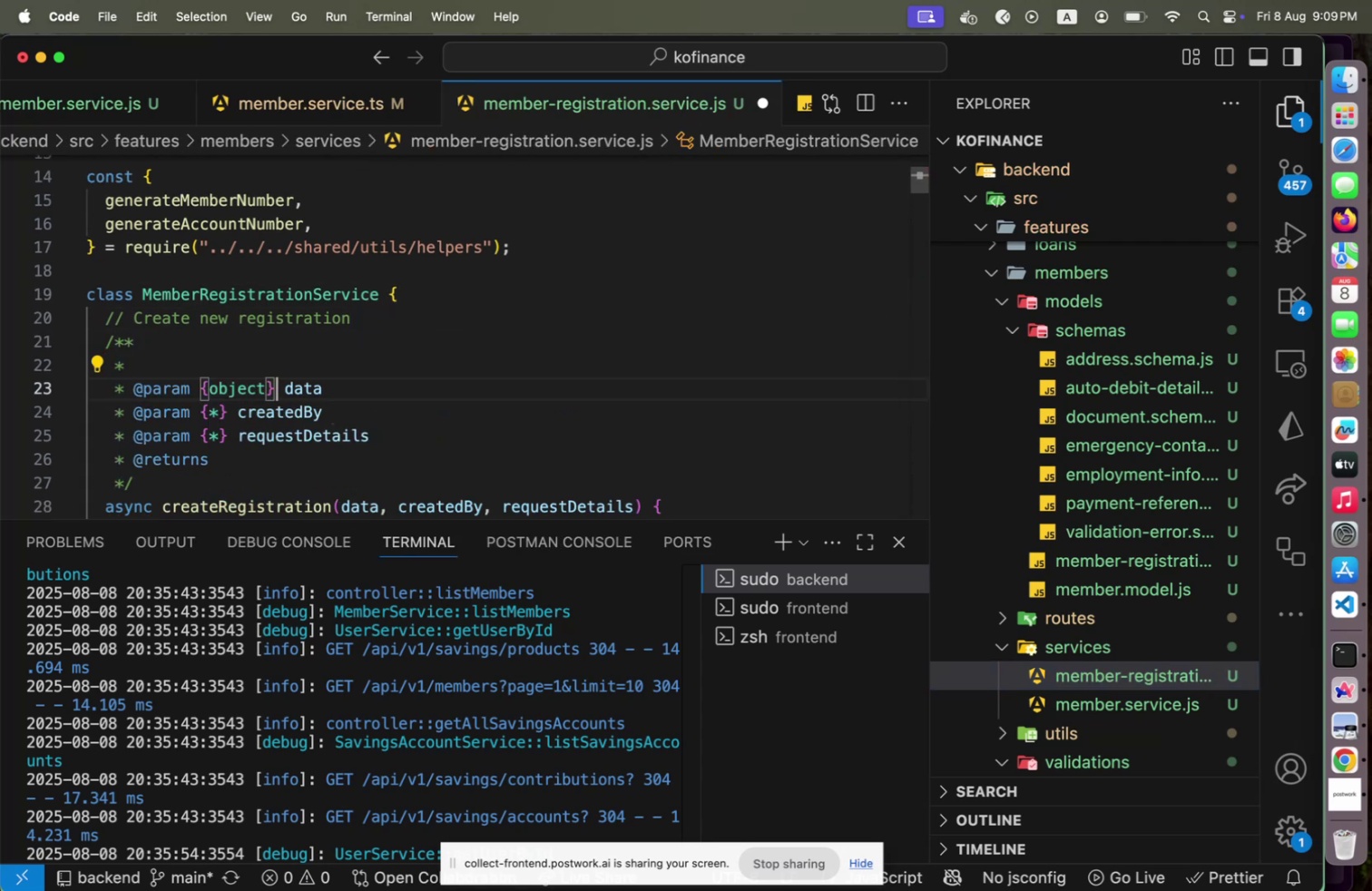 
type([End]_ THE INITIAL REGISTRATION DATA>)
 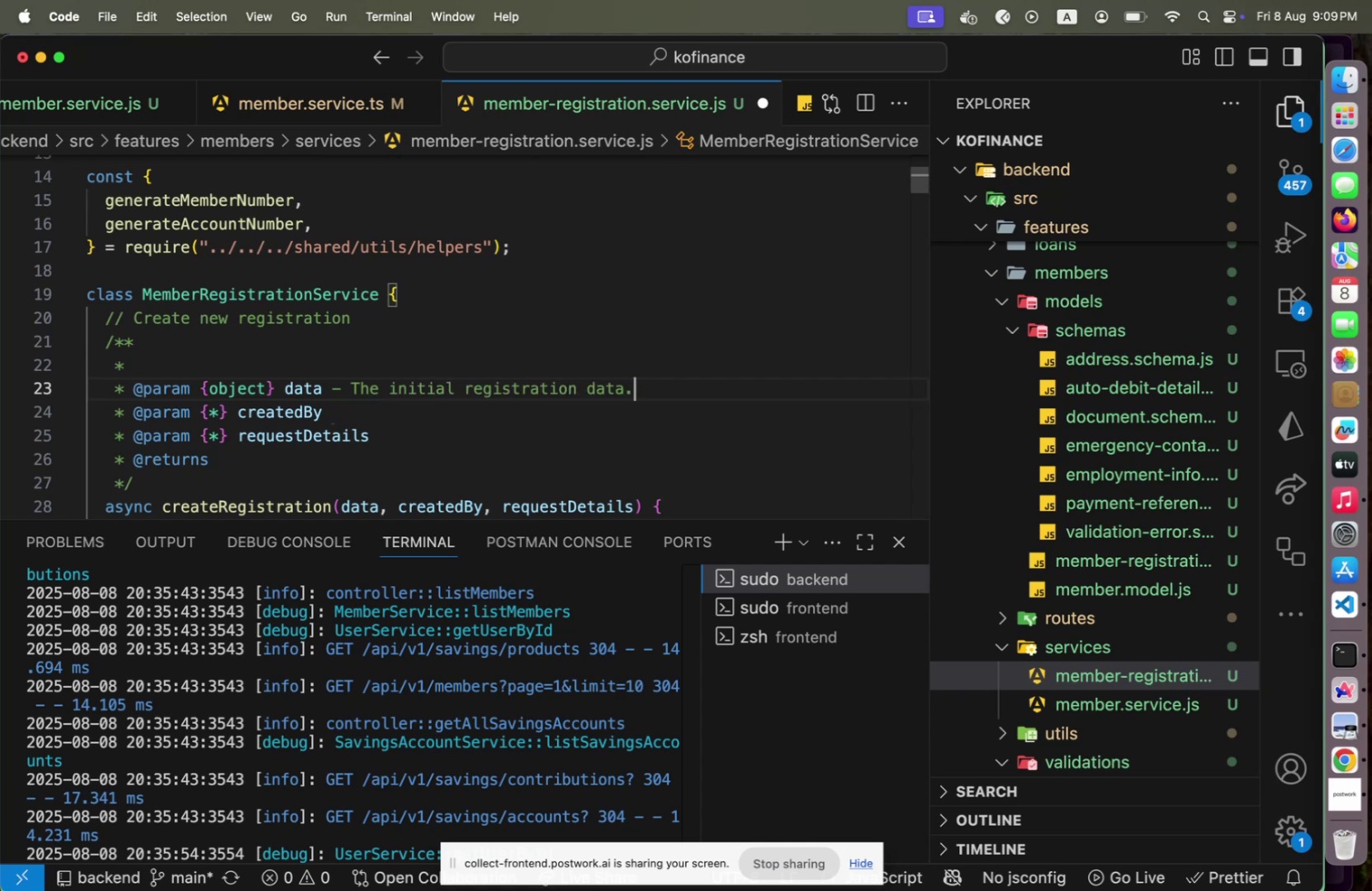 
key(Shift+ArrowDown)
 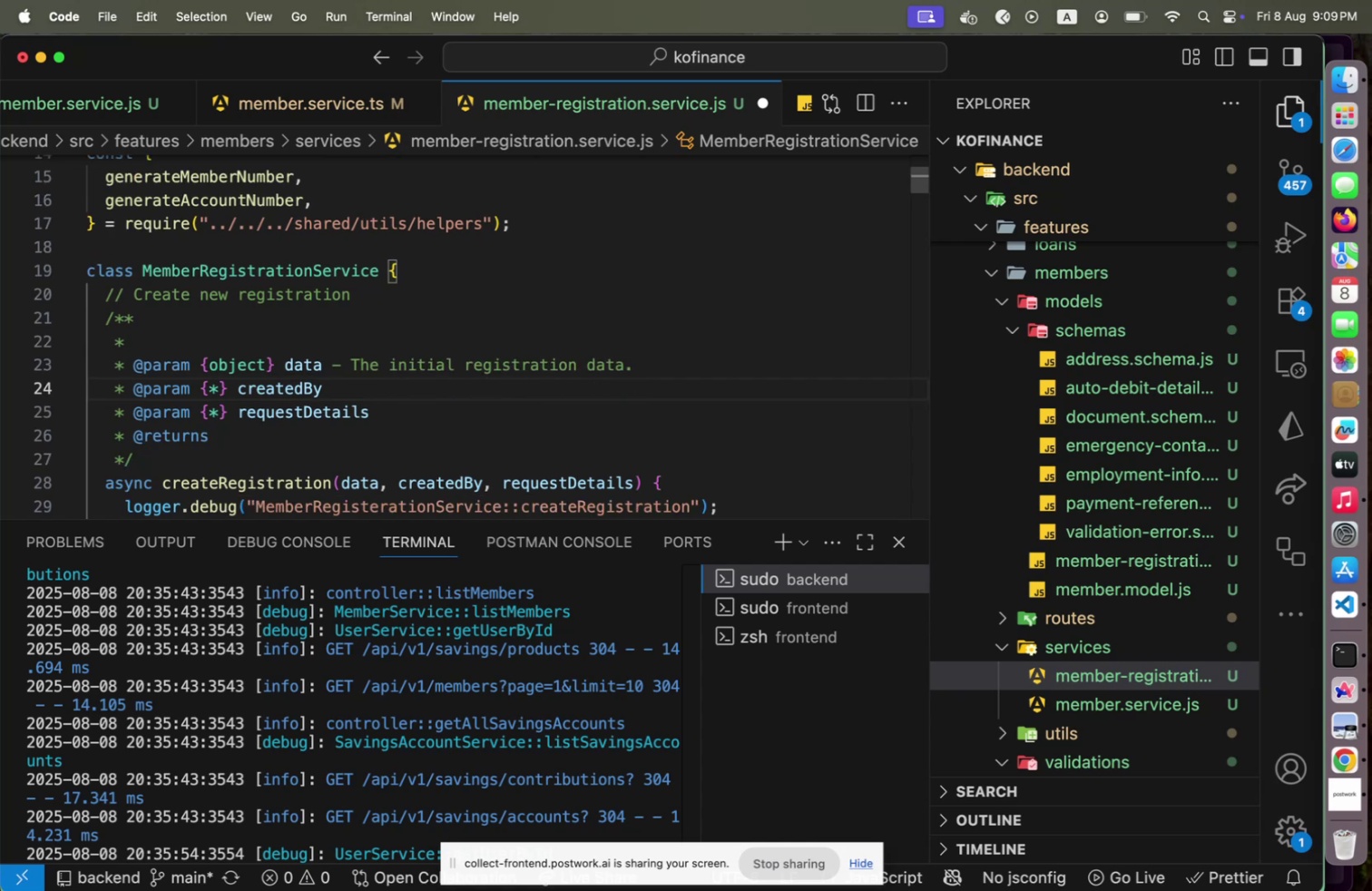 
type(_ THE USER CRE)
key(Backspace)
key(Backspace)
key(Backspace)
type(CREATING REGISTRATO)
key(Backspace)
type(ION>)
key(Backspace)
type(>)
 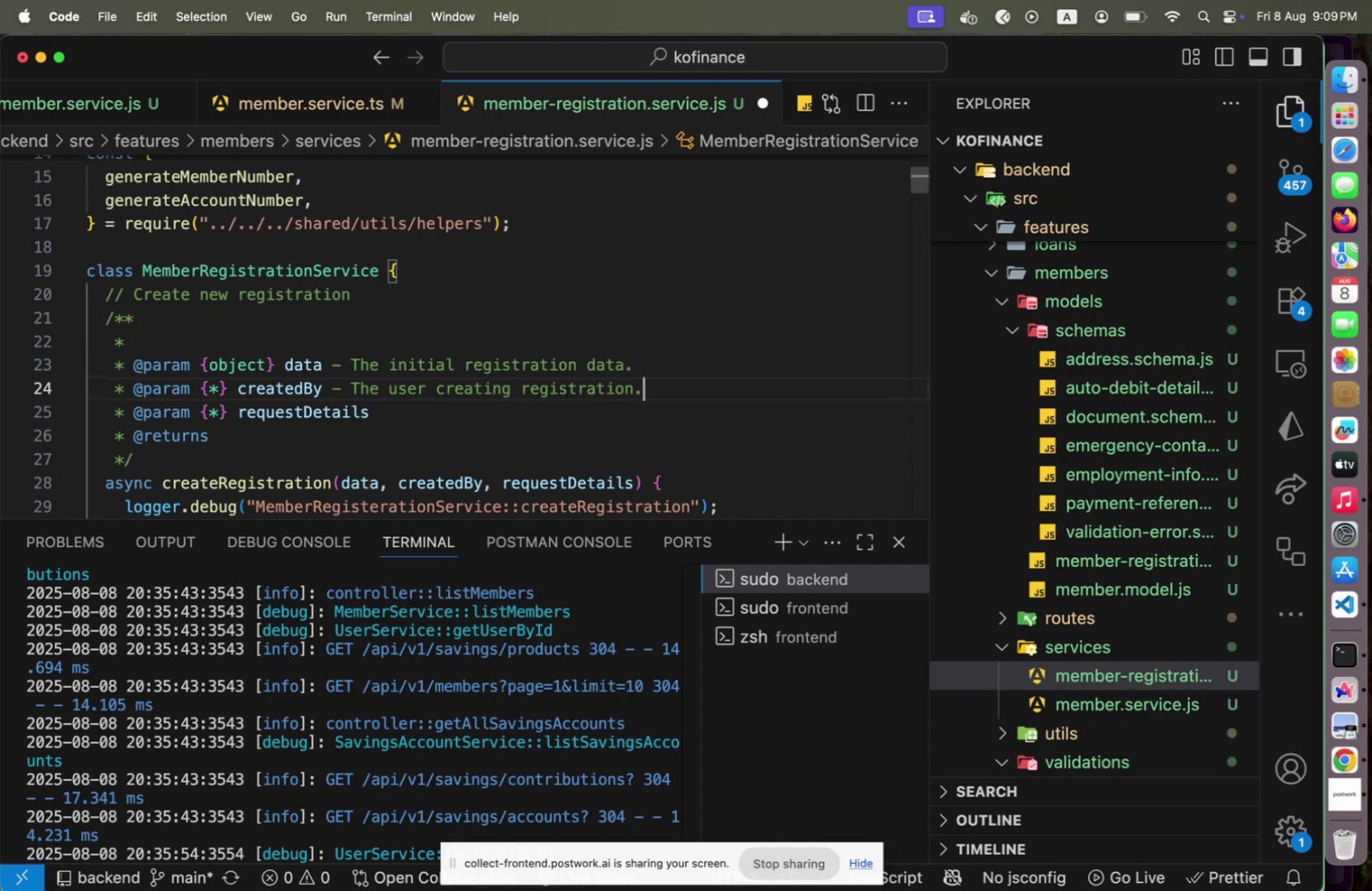 
key(Shift+ArrowDown)
 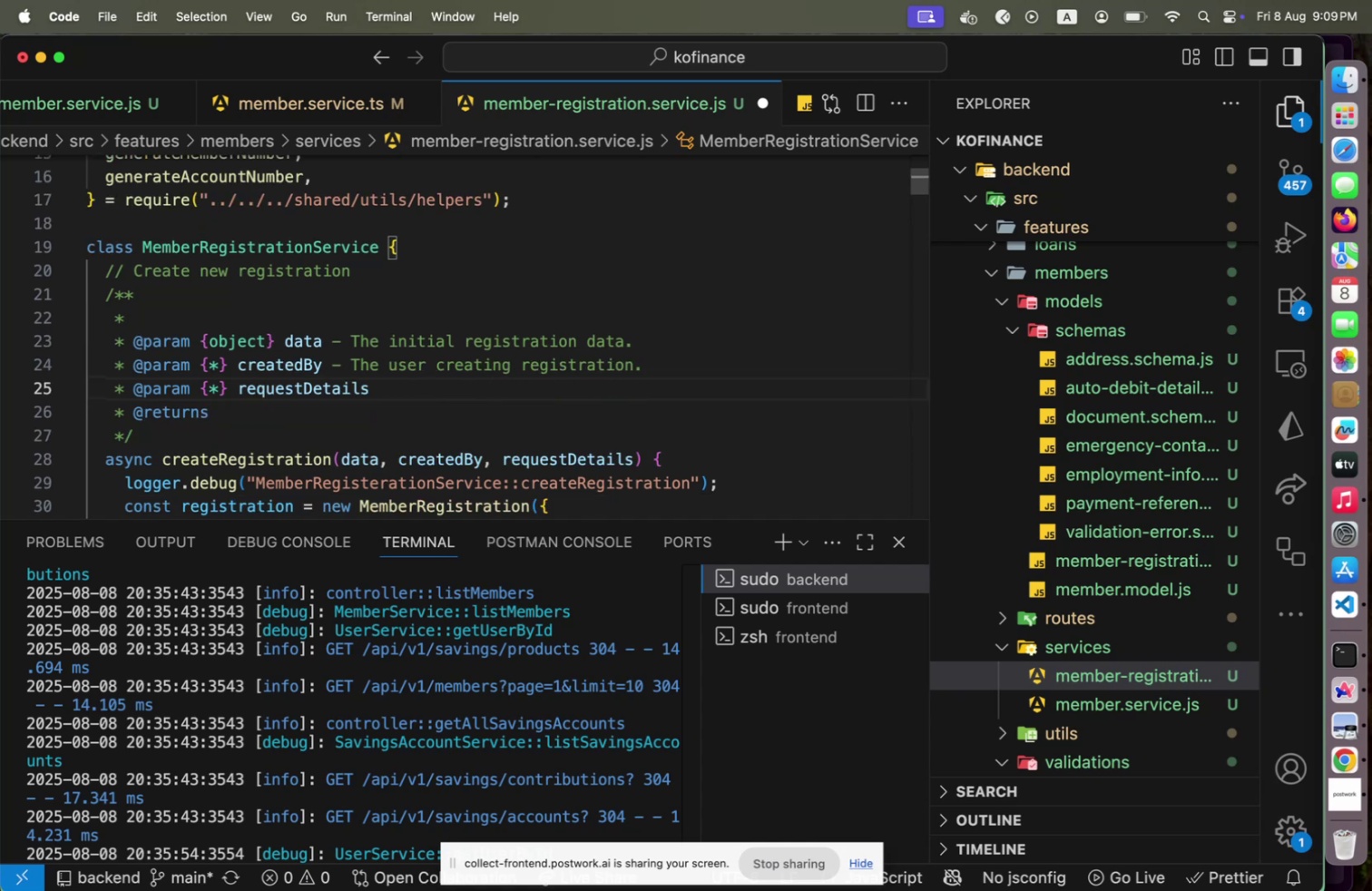 
type(_ The request emt)
key(Backspace)
key(Backspace)
key(Backspace)
type(e)
key(Backspace)
type(metadata used for aut)
key(Backspace)
type(dit log.)
 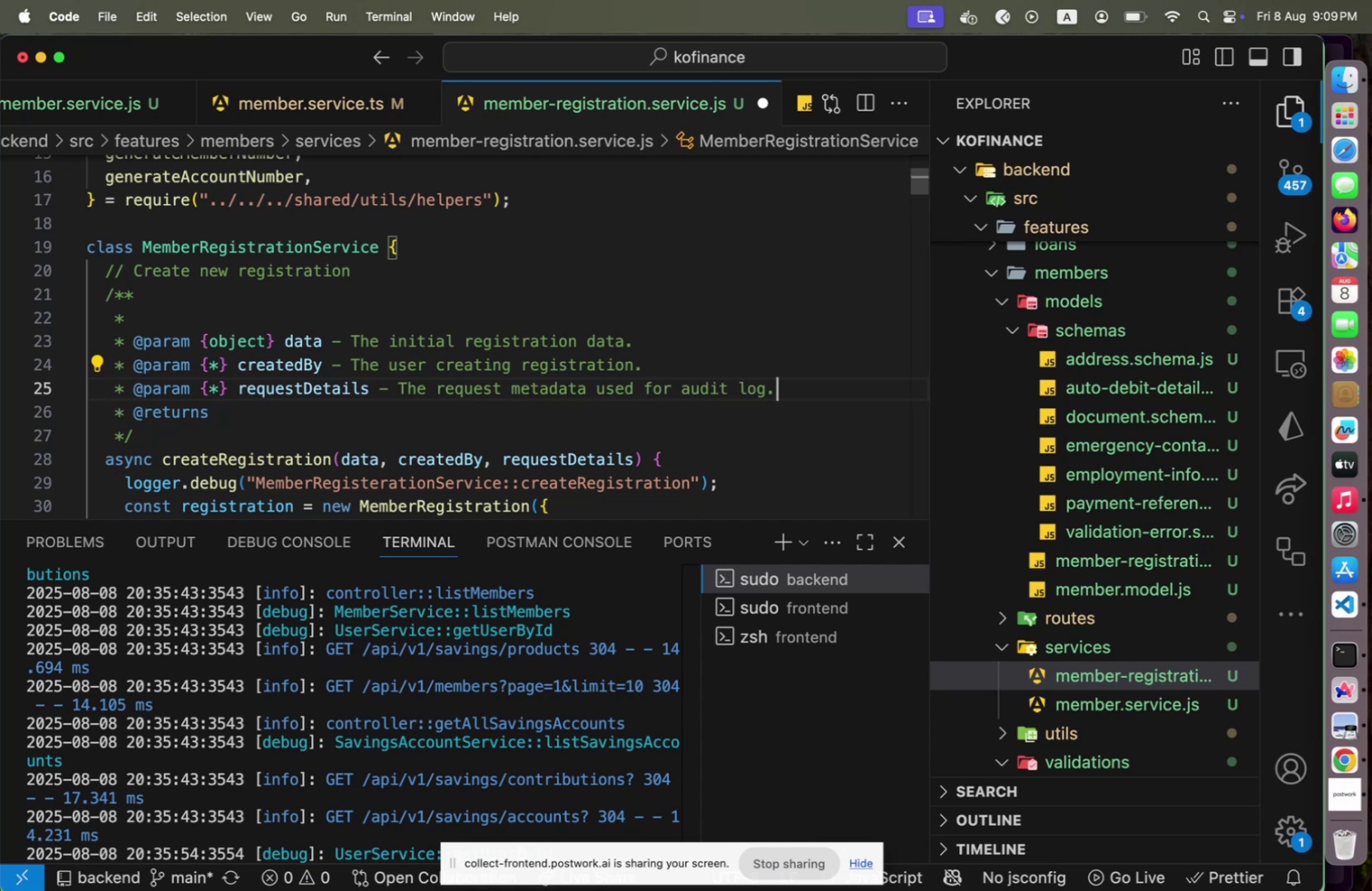 
key(ArrowDown)
 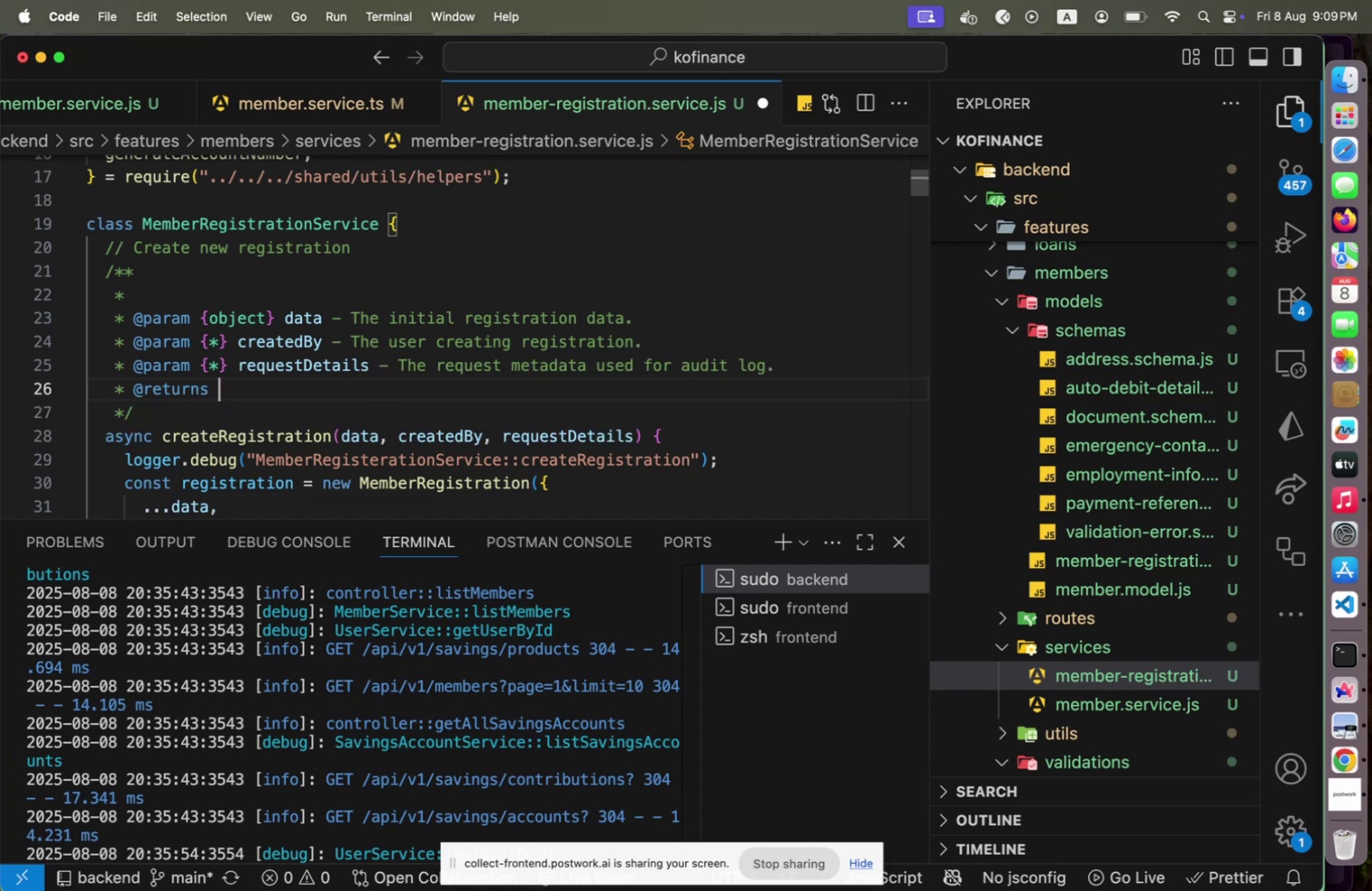 
type(Promise<>)
 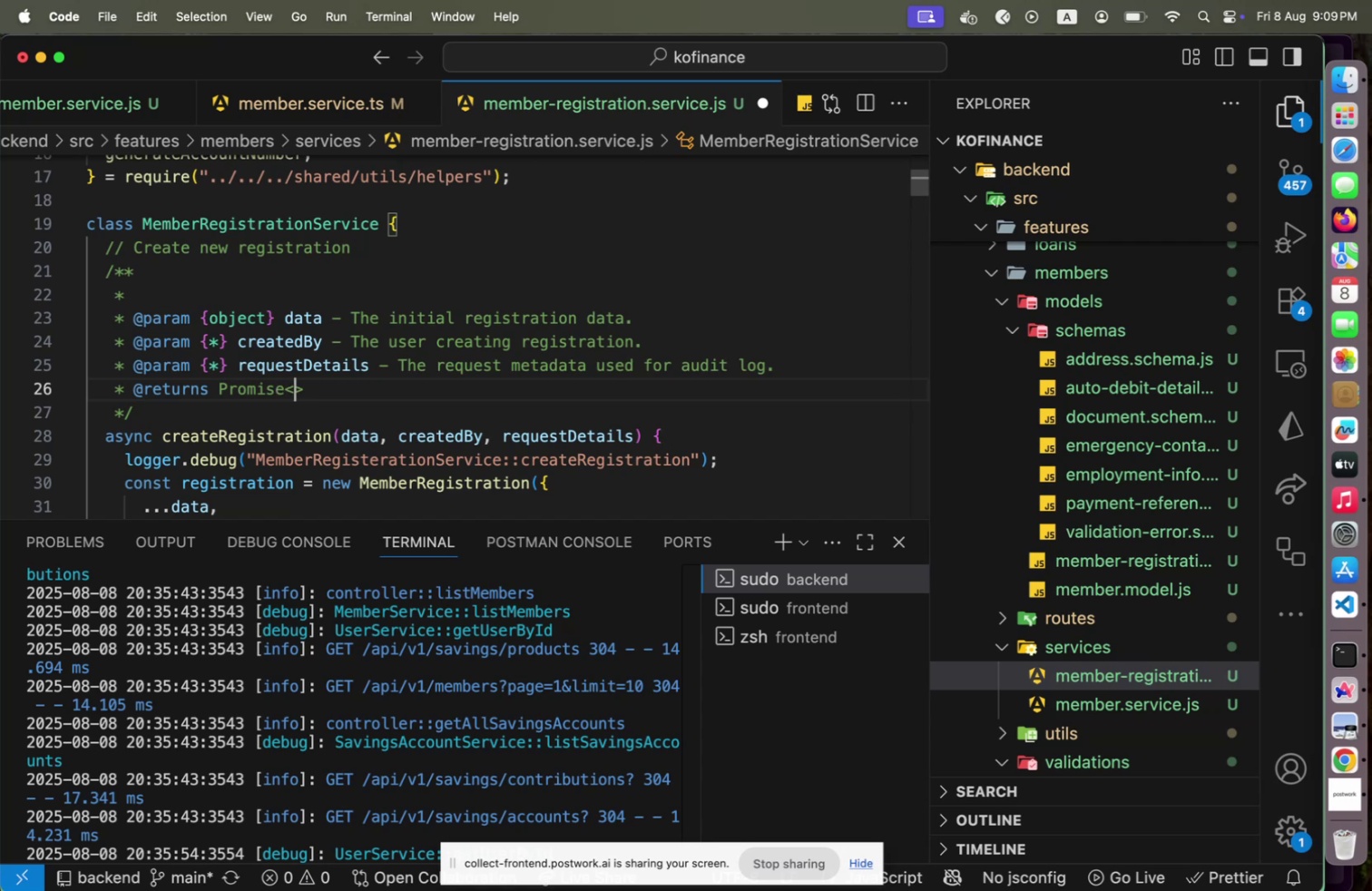 
 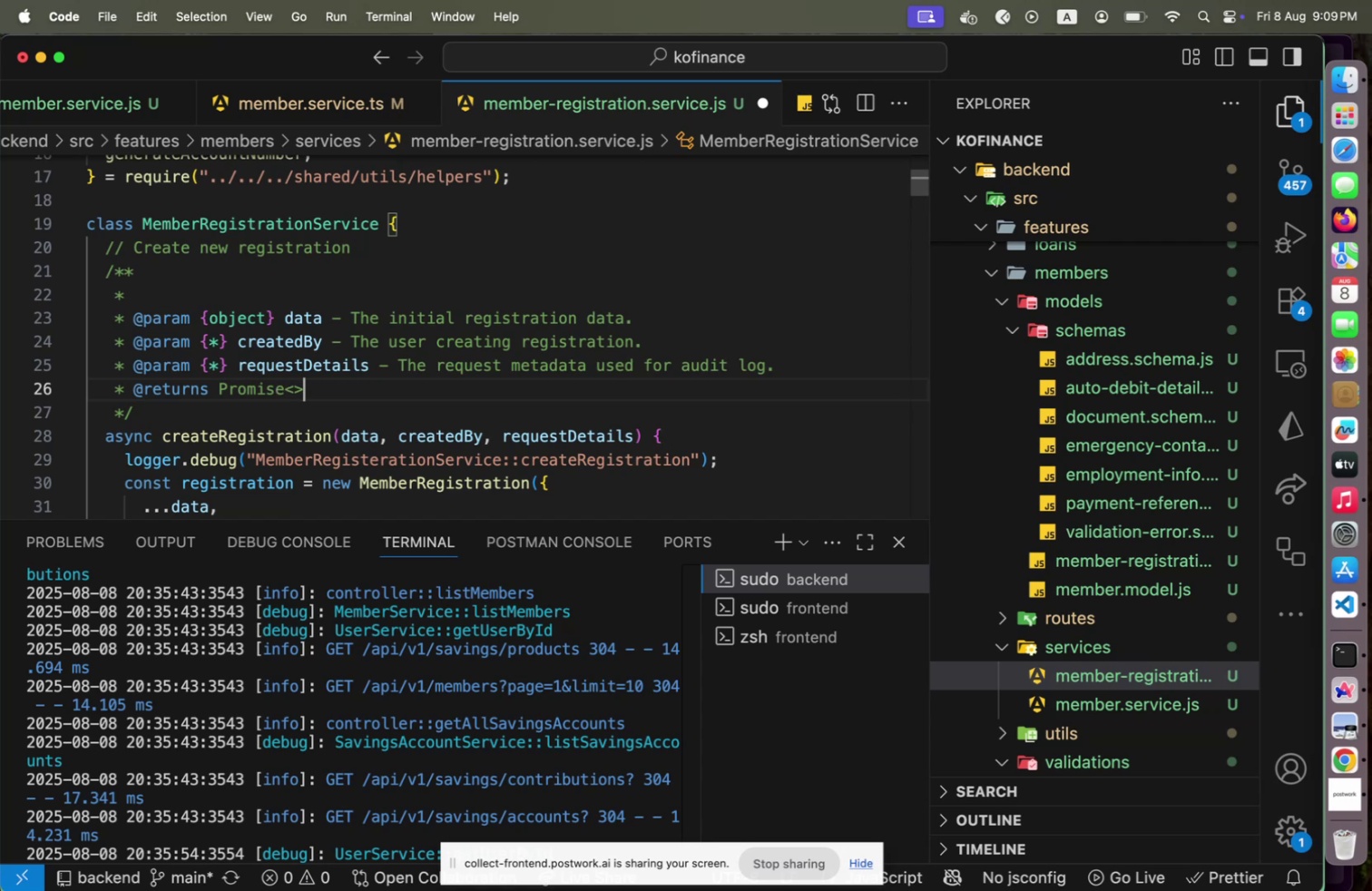 
hold_key(key=ArrowLeft, duration=1.04)
 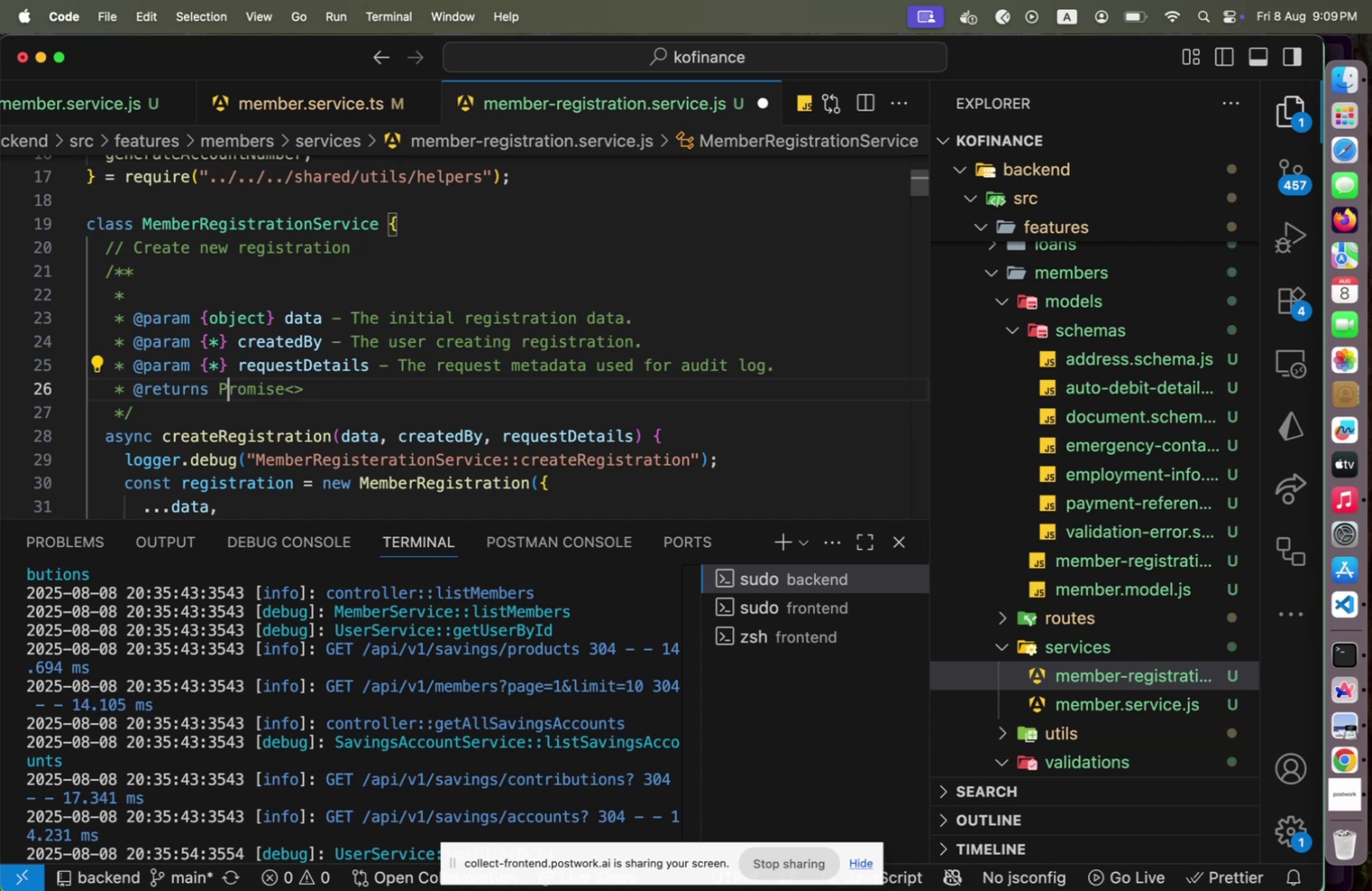 
key(ArrowLeft)
 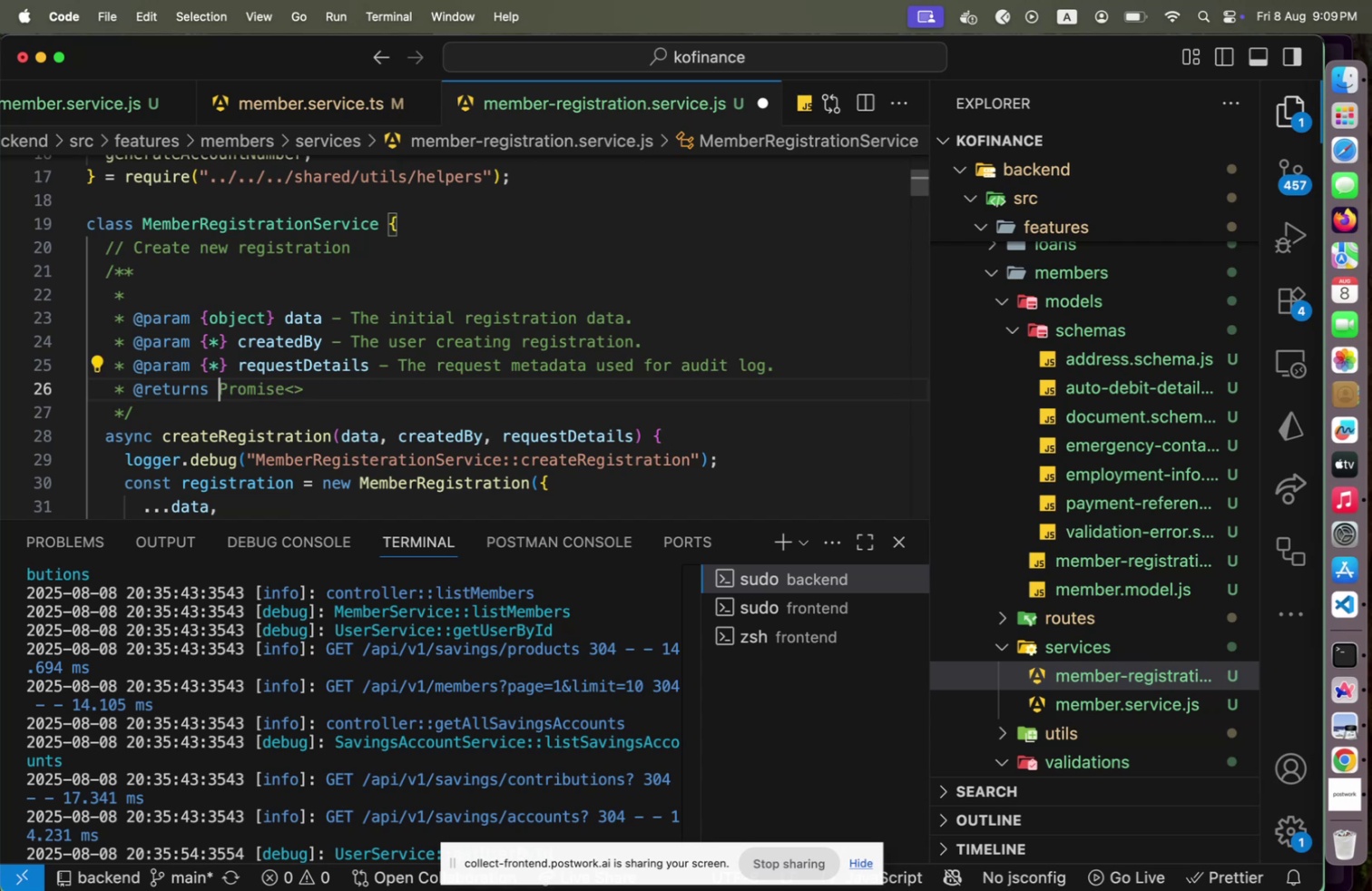 
key(Shift+BracketLeft)
 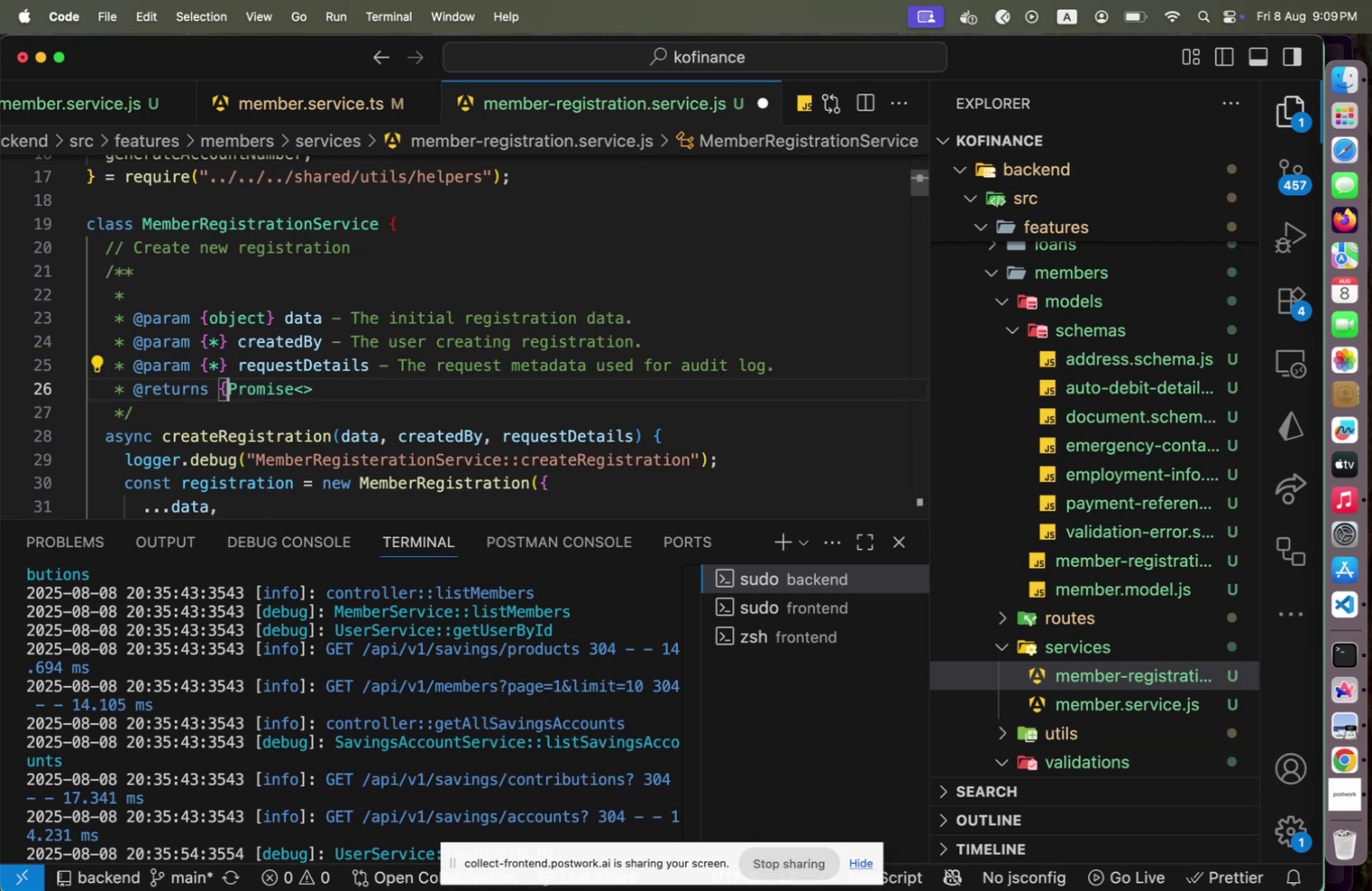 
key(End)
 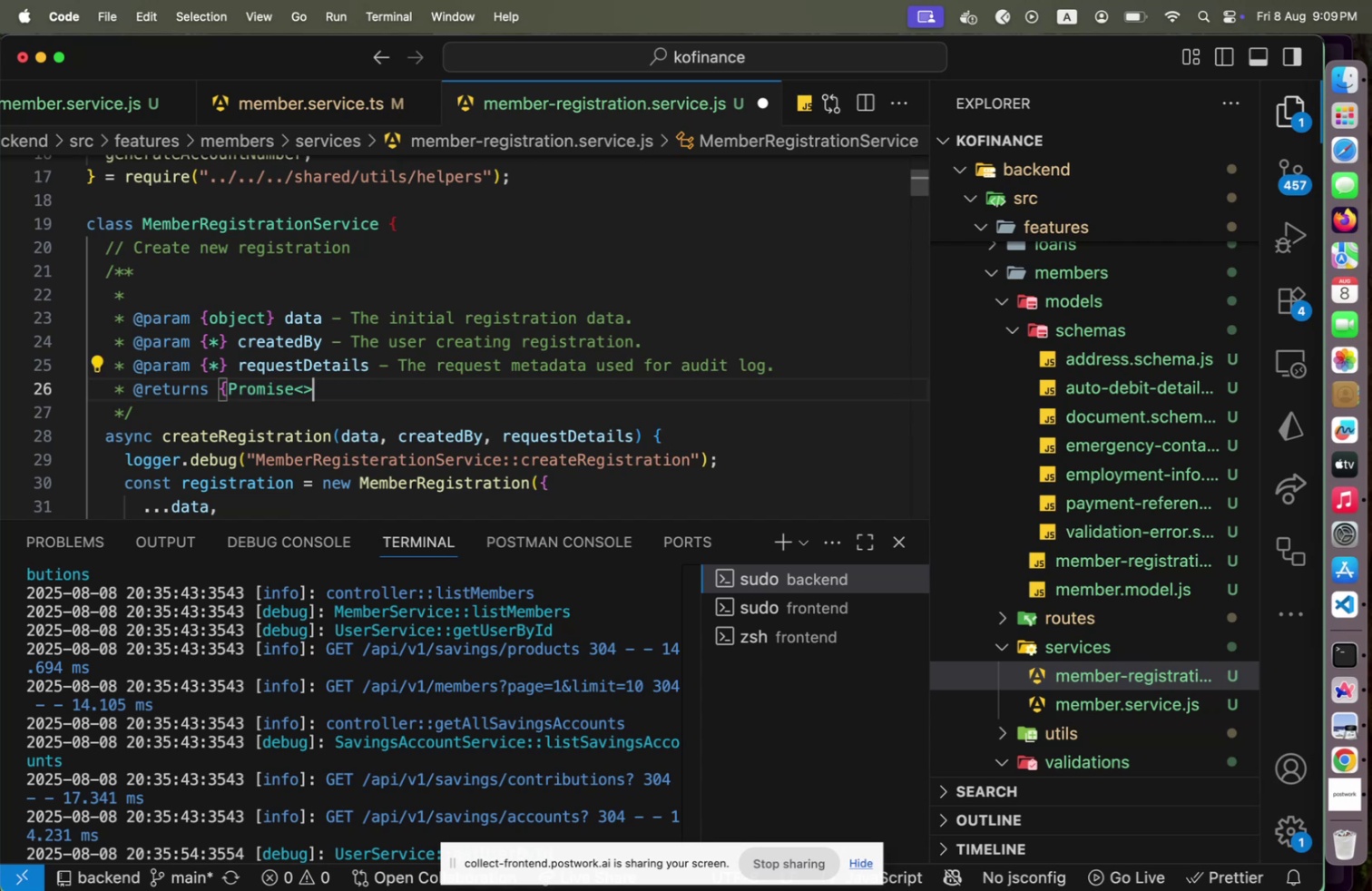 
key(Shift+BracketRight)
 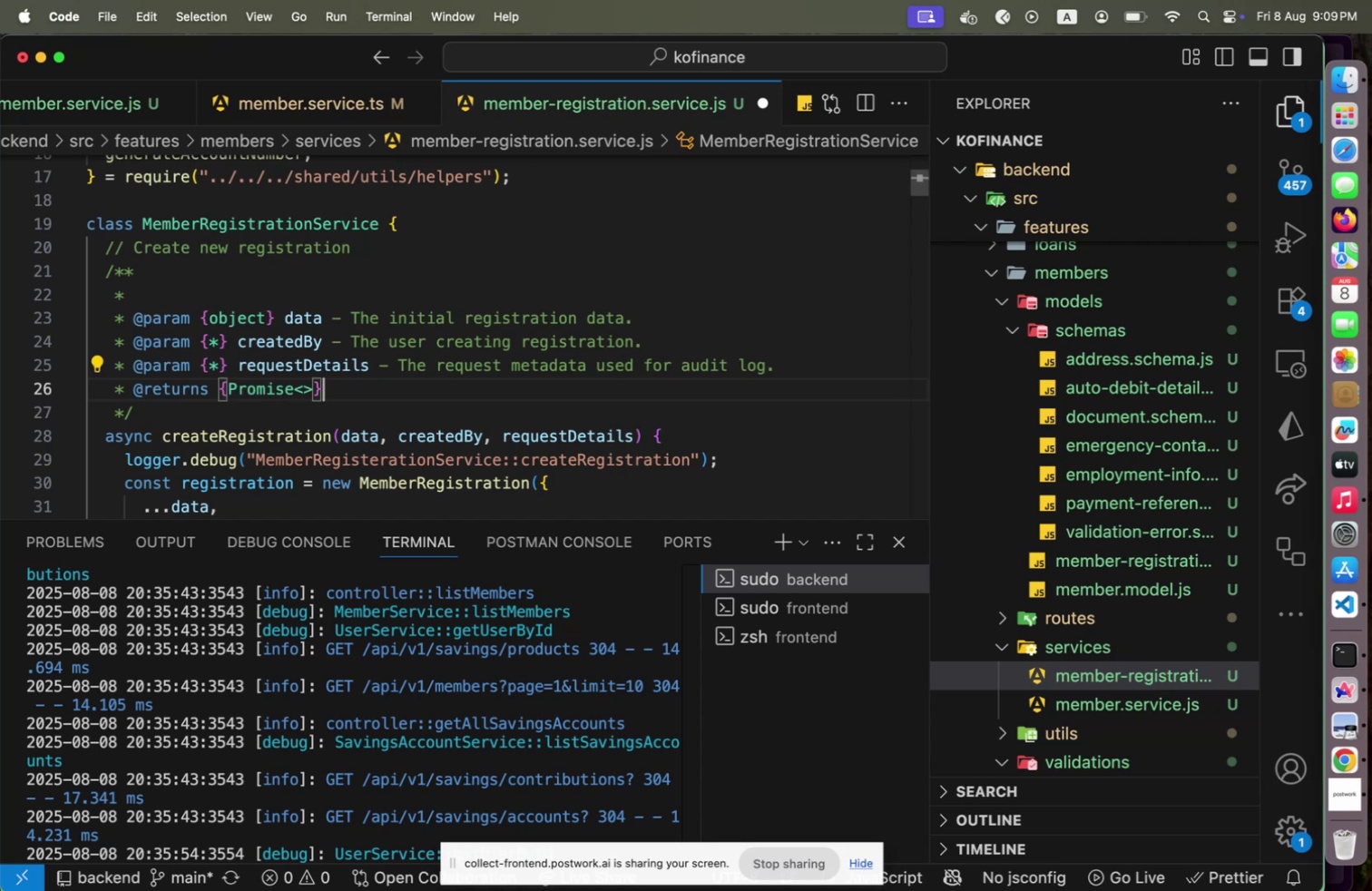 
key(ArrowLeft)
 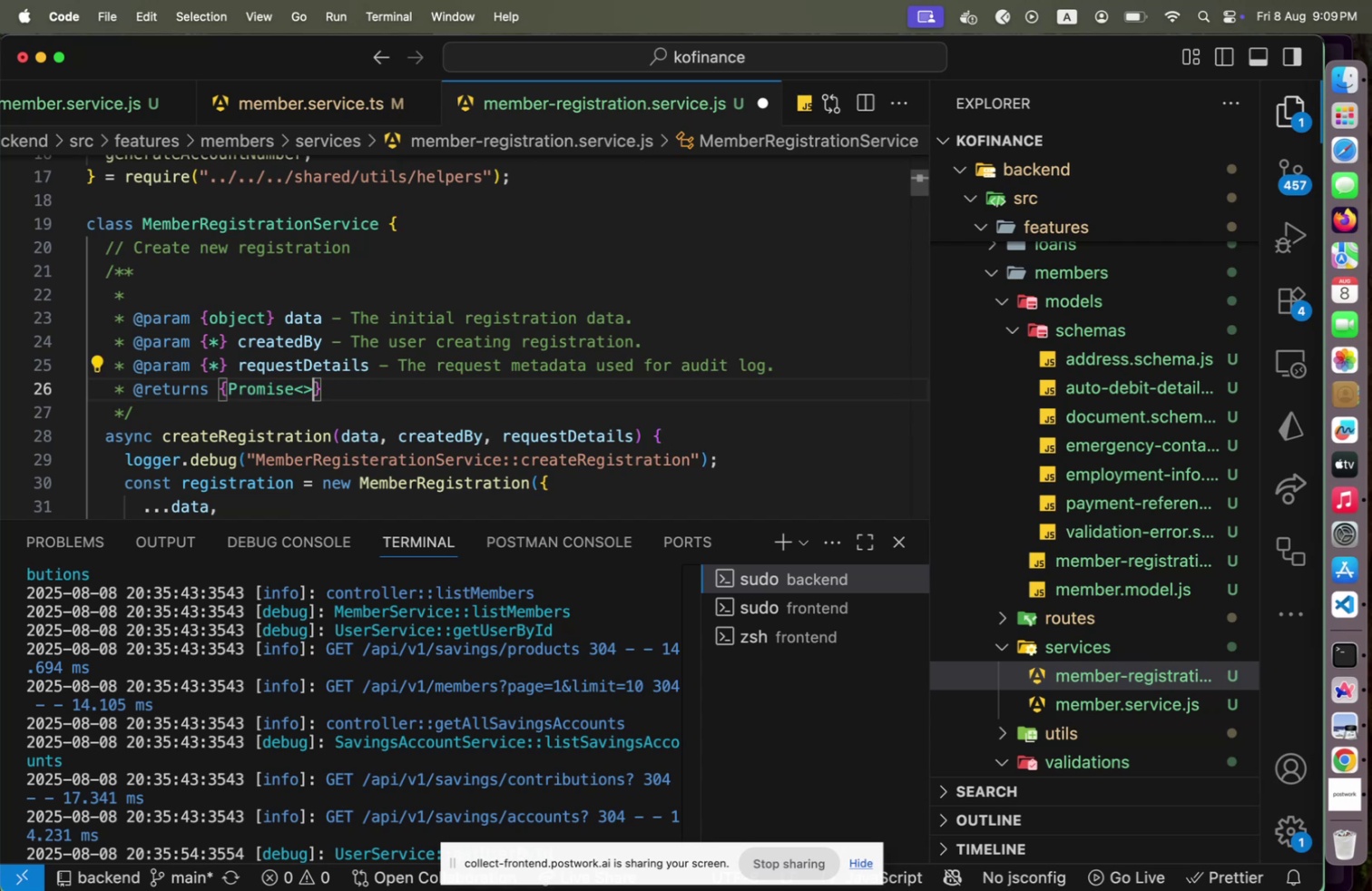 
key(ArrowLeft)
 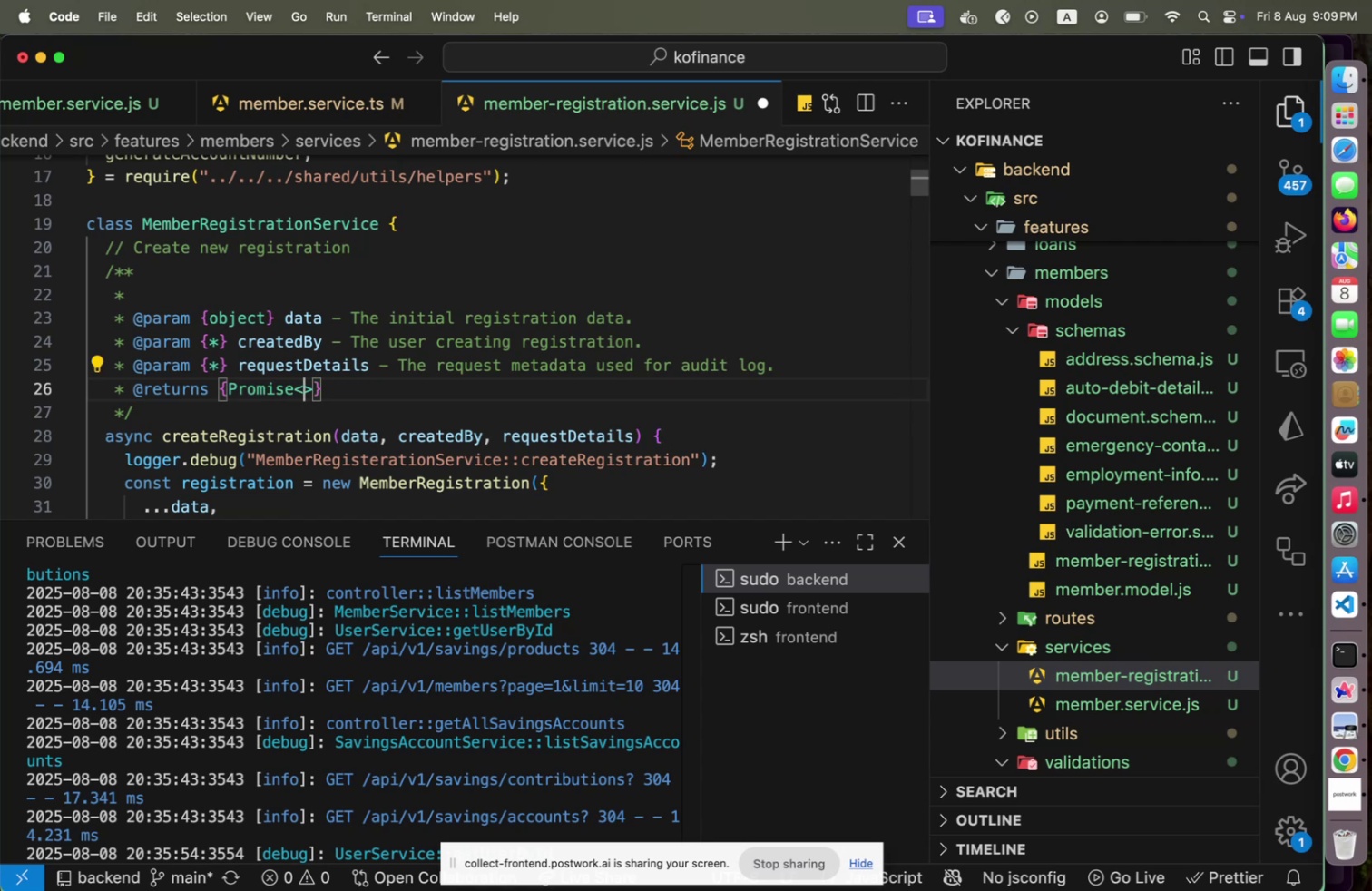 
type(M)
key(Backspace)
type(object)
 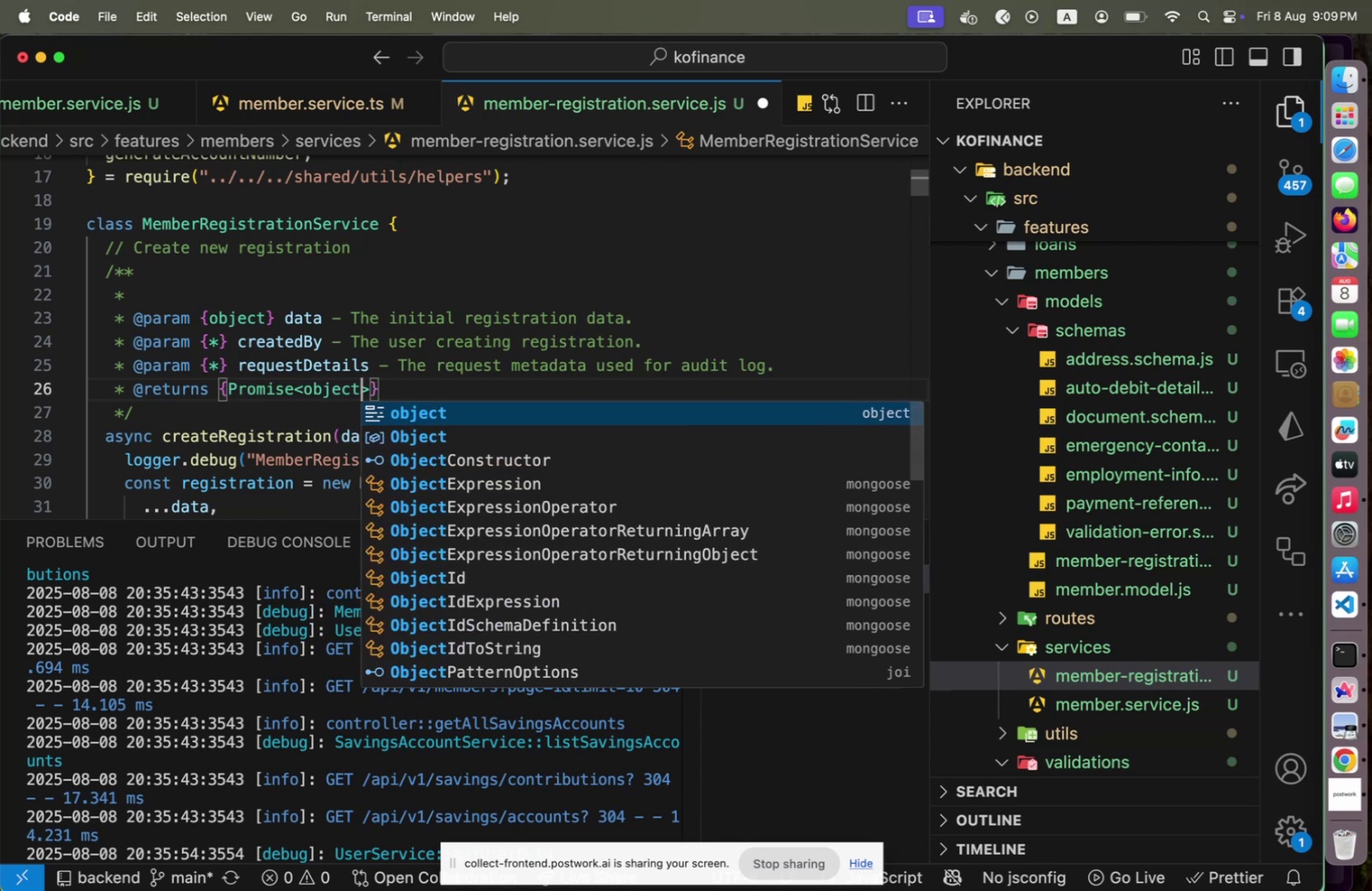 
key(ArrowRight)
 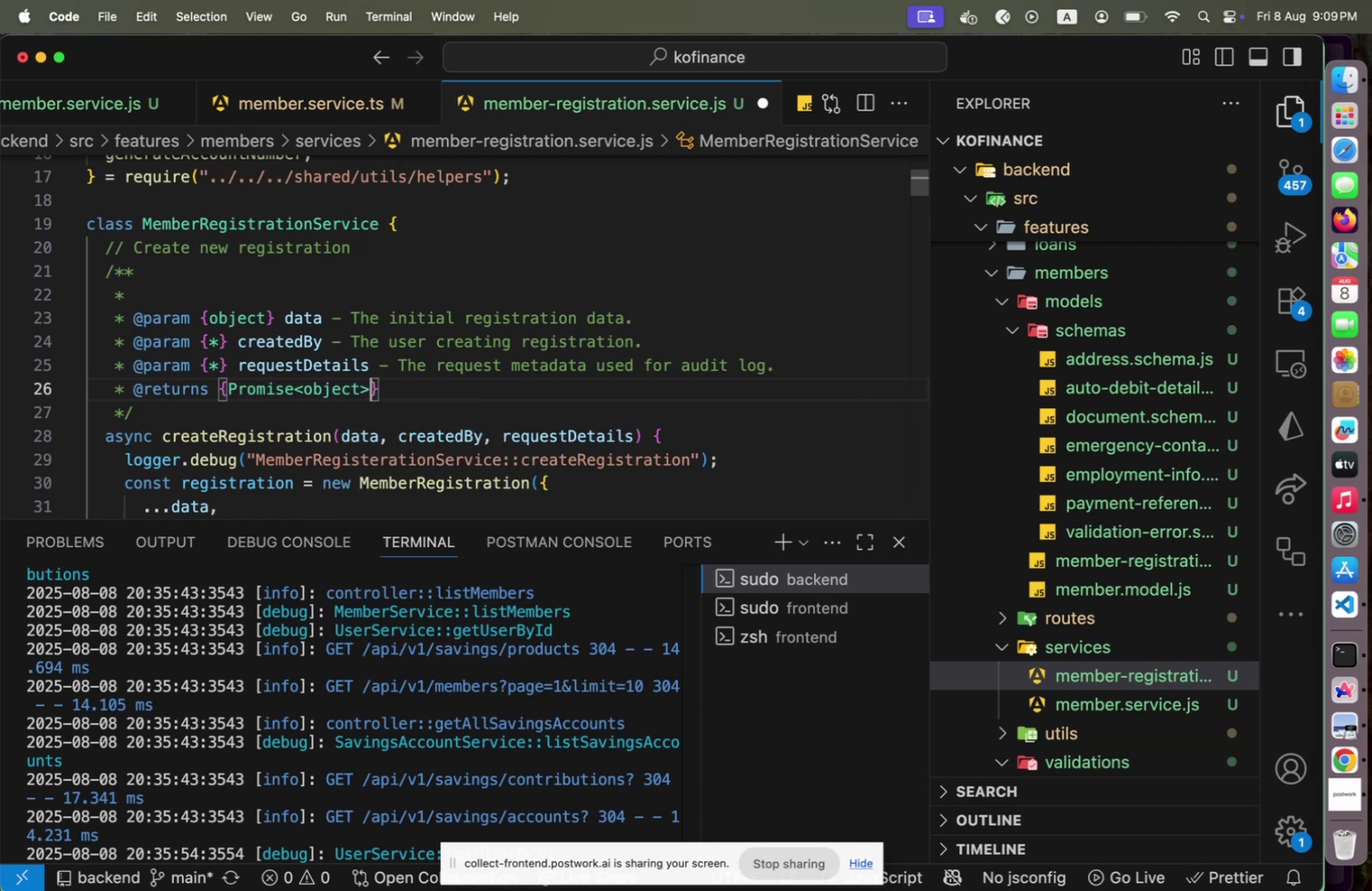 
key(ArrowUp)
 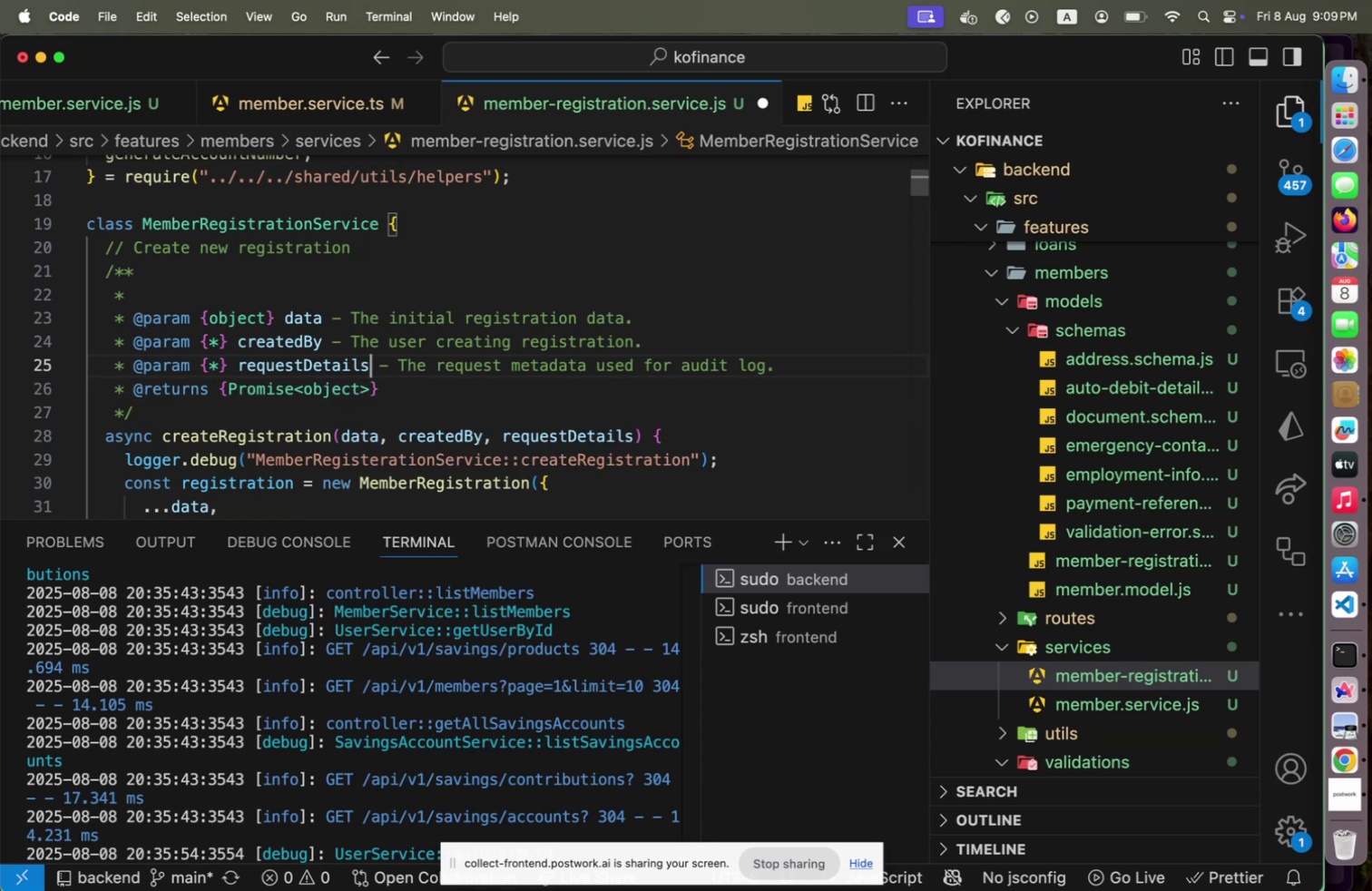 
hold_key(key=ArrowLeft, duration=1.5)
 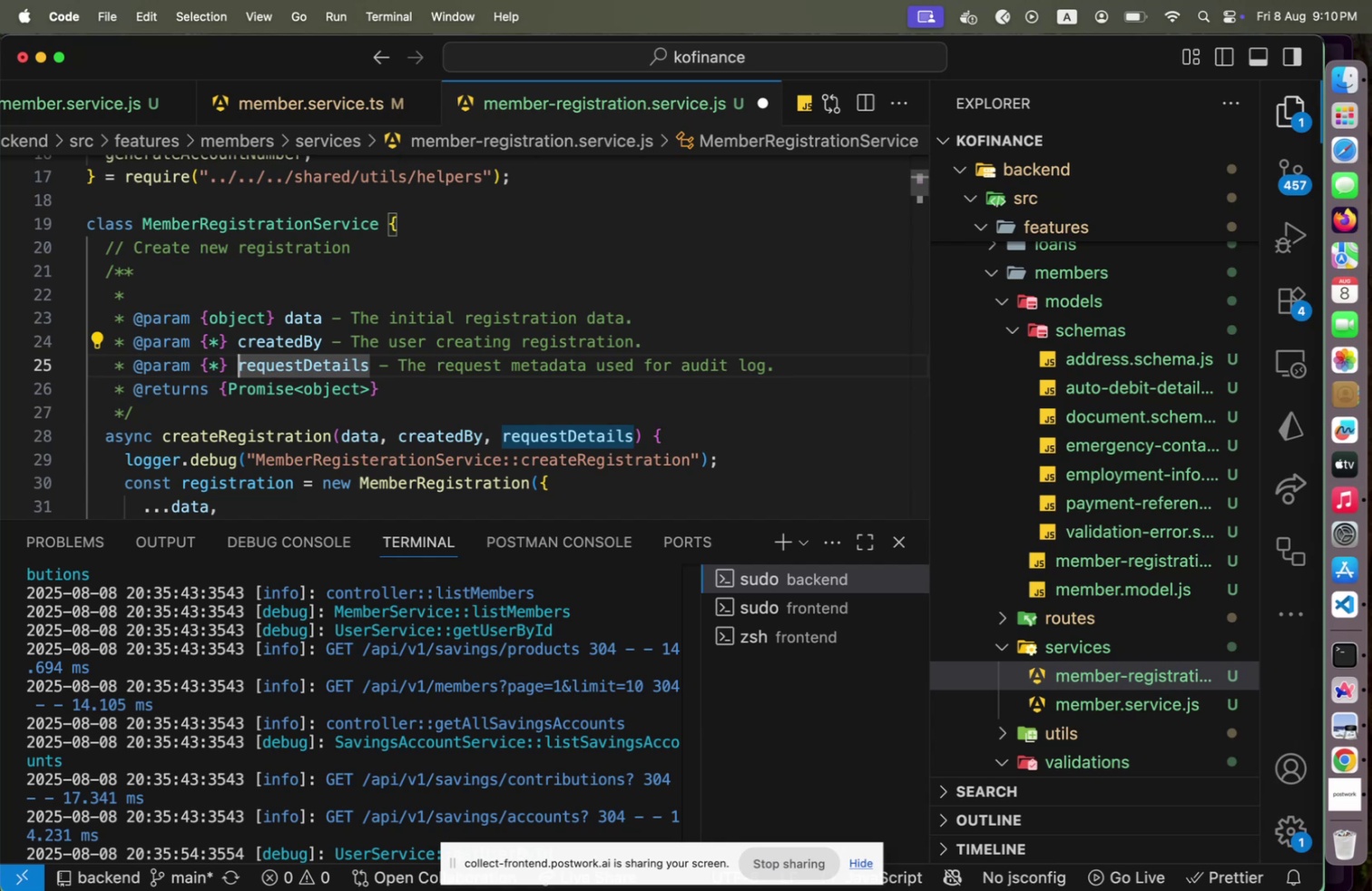 
key(ArrowLeft)
 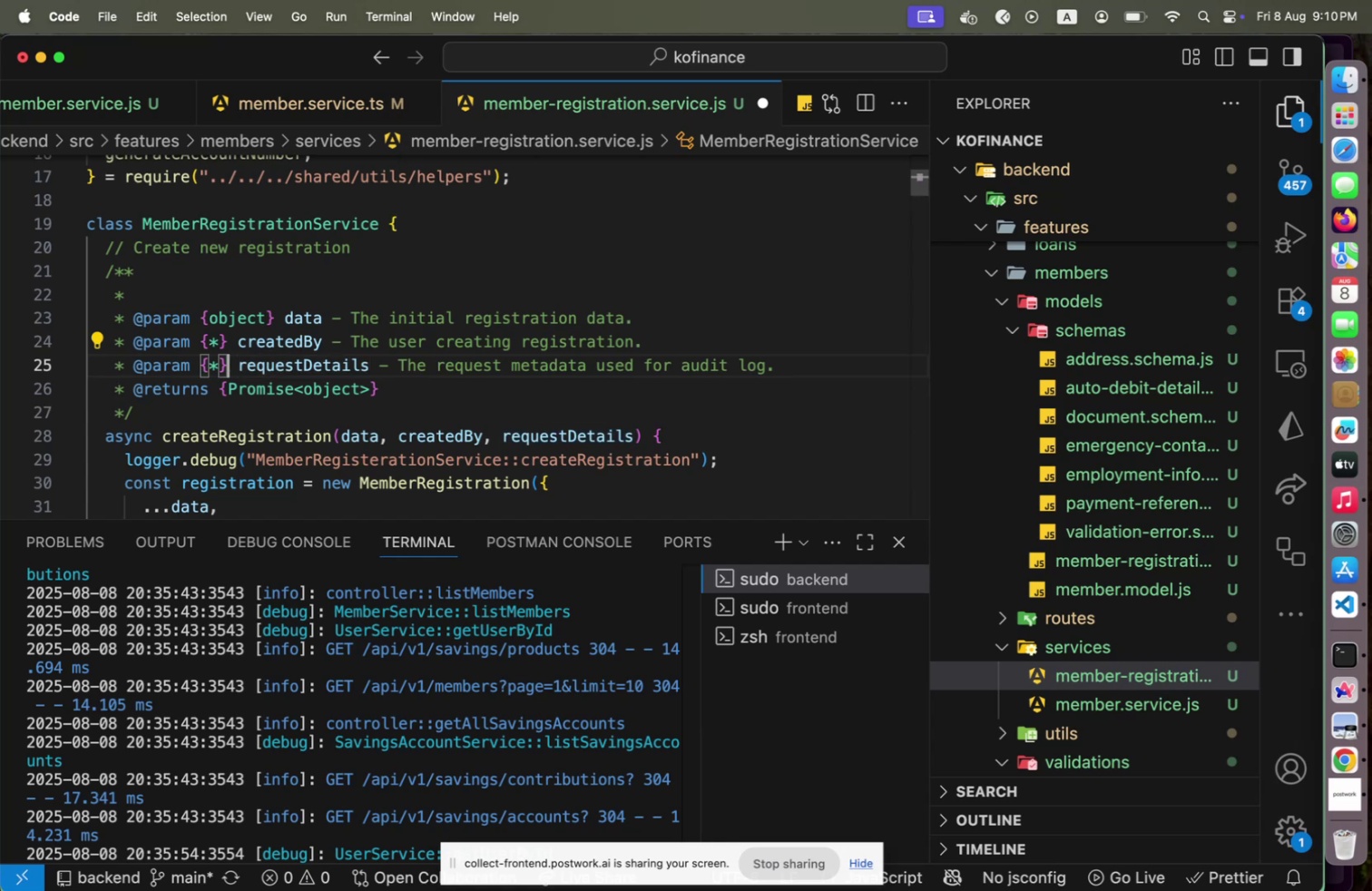 
key(ArrowLeft)
 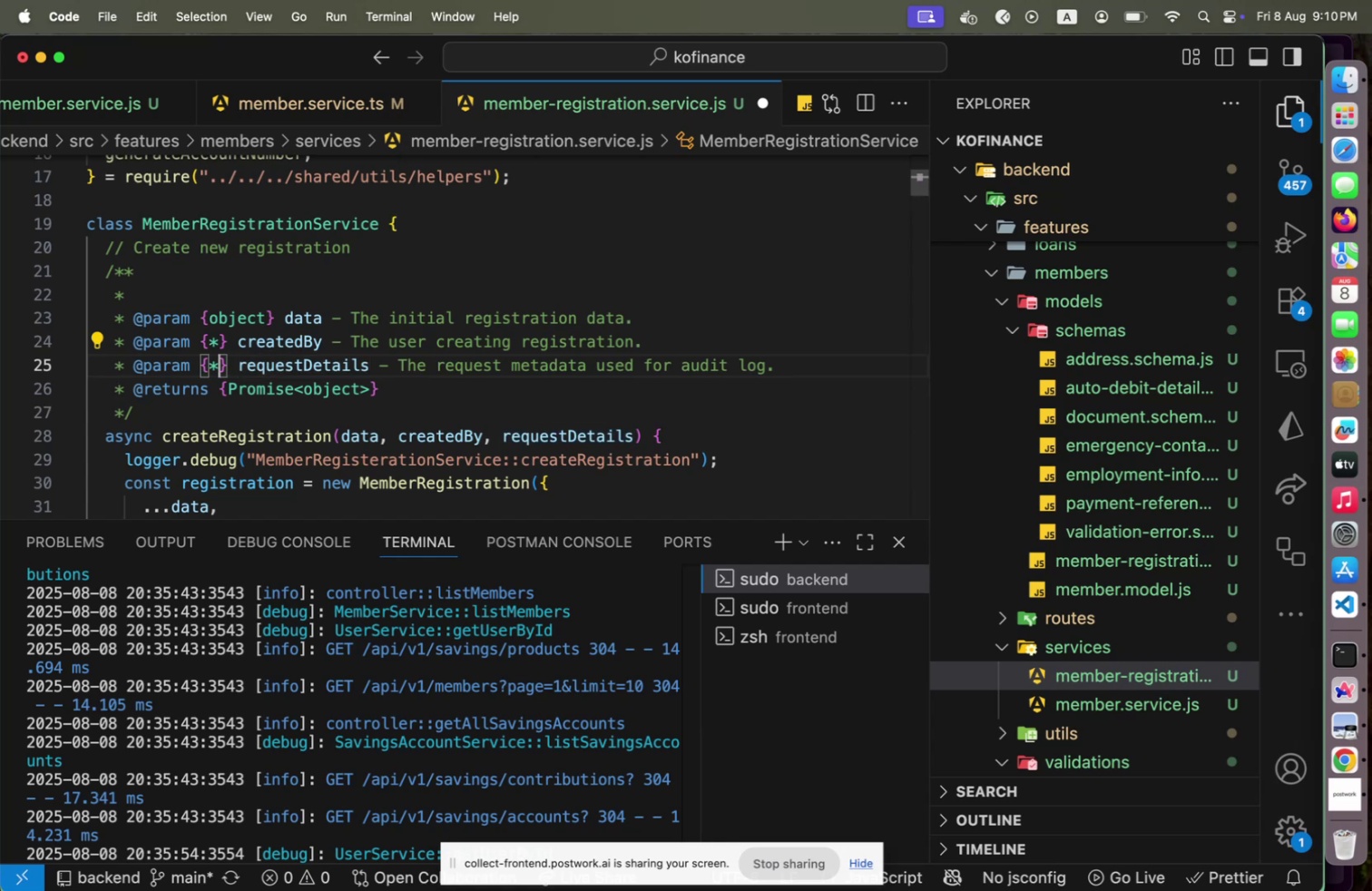 
key(Shift+ArrowLeft)
 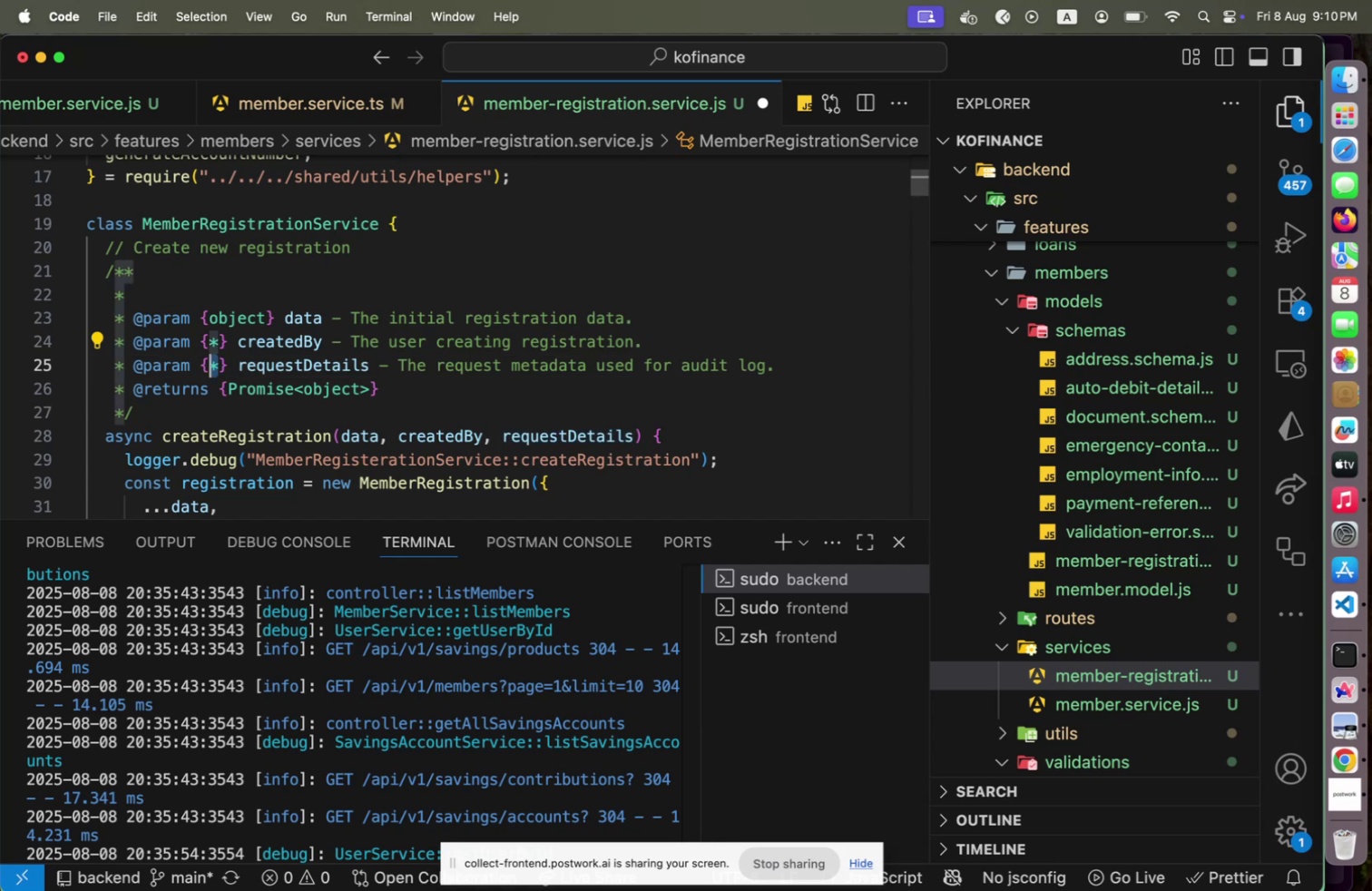 
key(ArrowUp)
 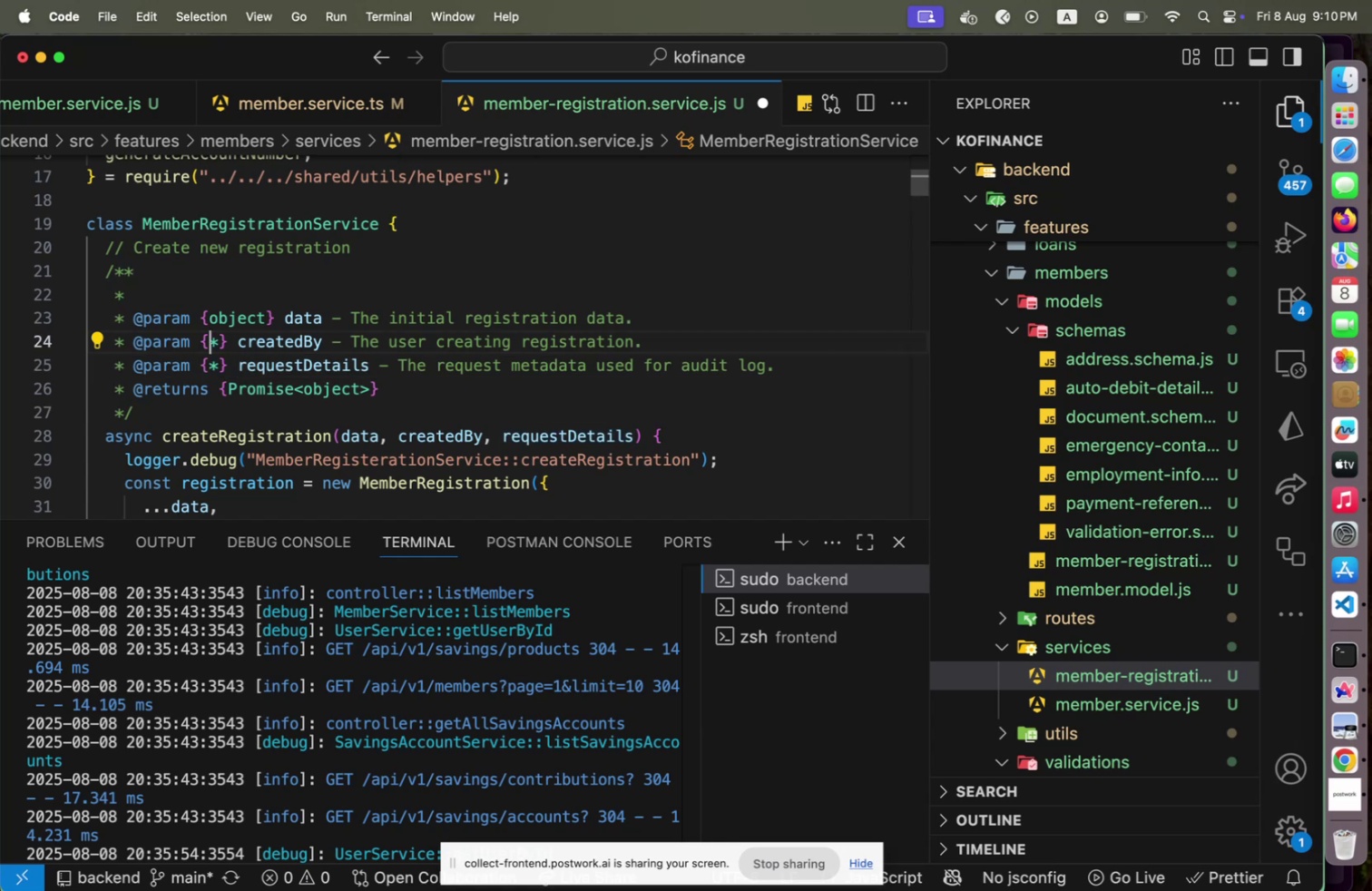 
key(ArrowUp)
 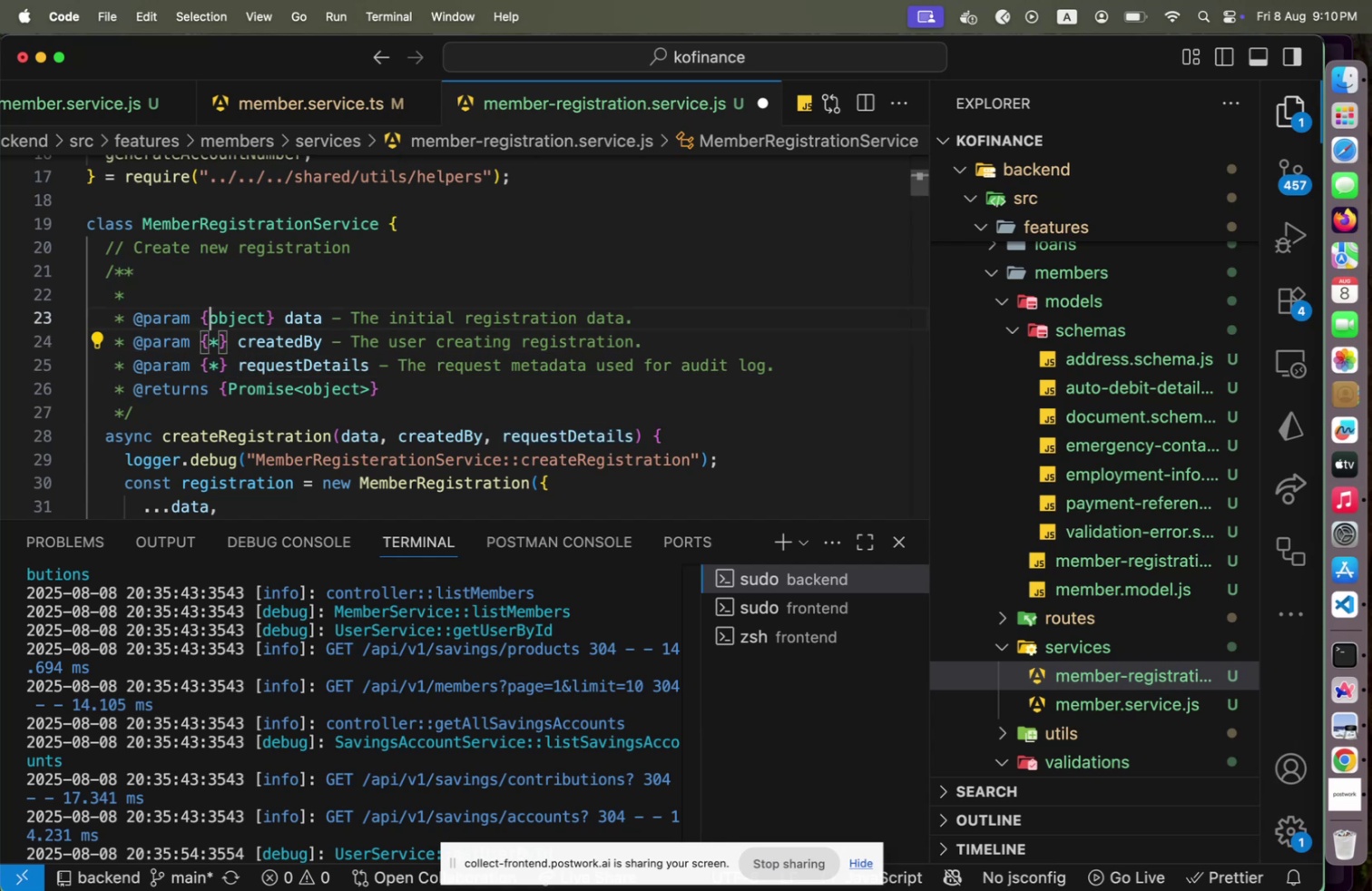 
key(ArrowUp)
 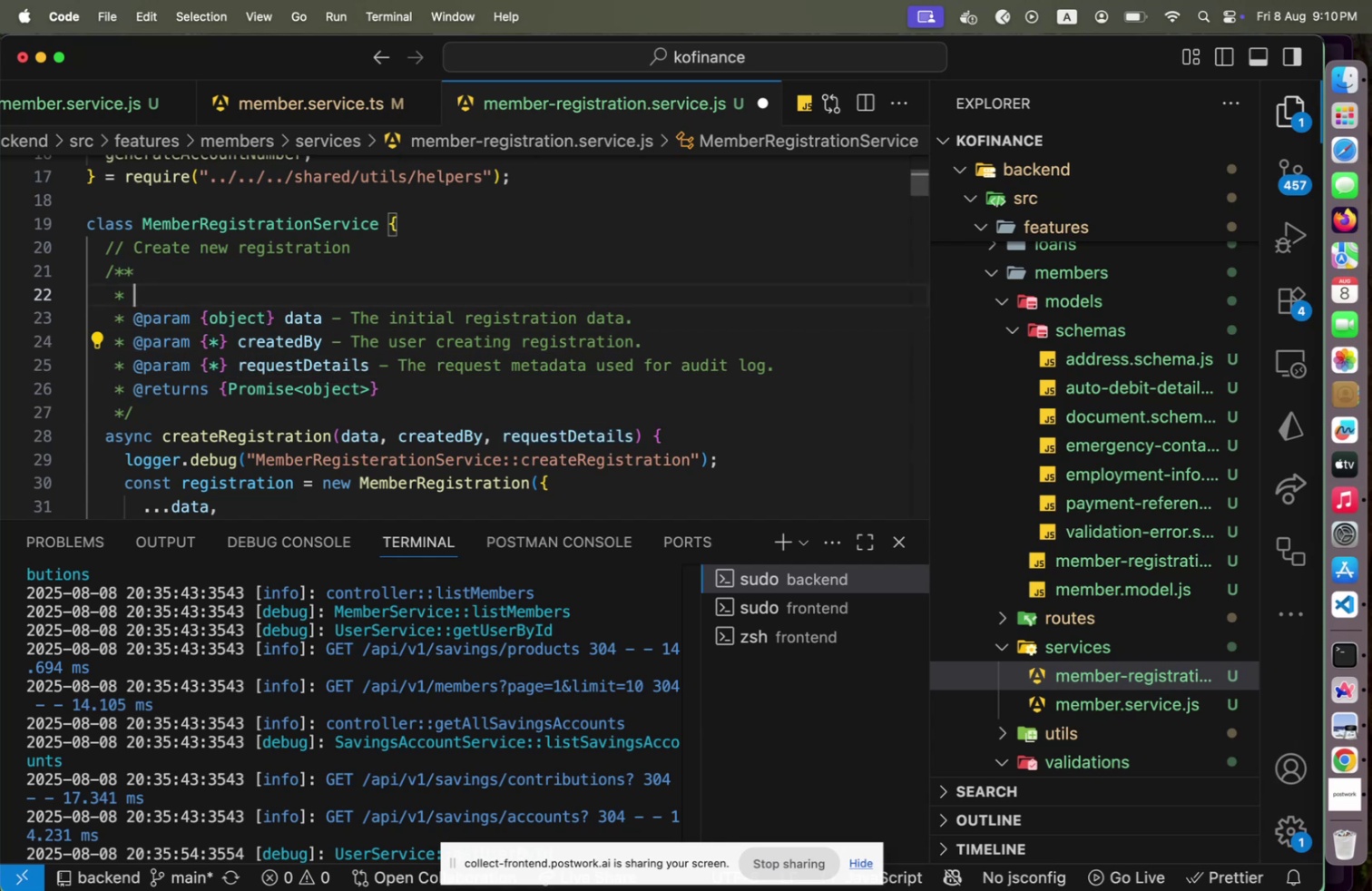 
key(ArrowUp)
 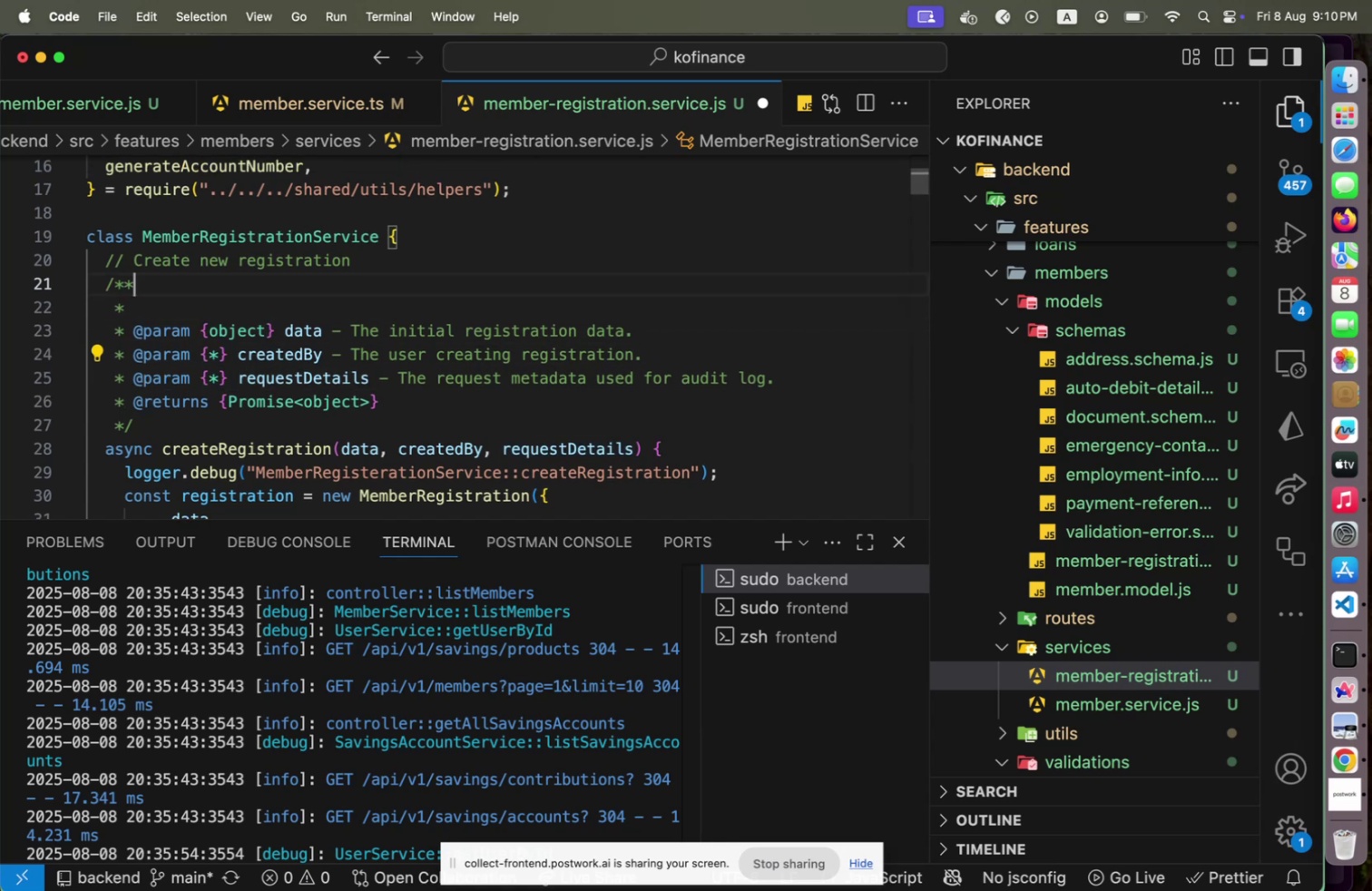 
key(ArrowDown)
 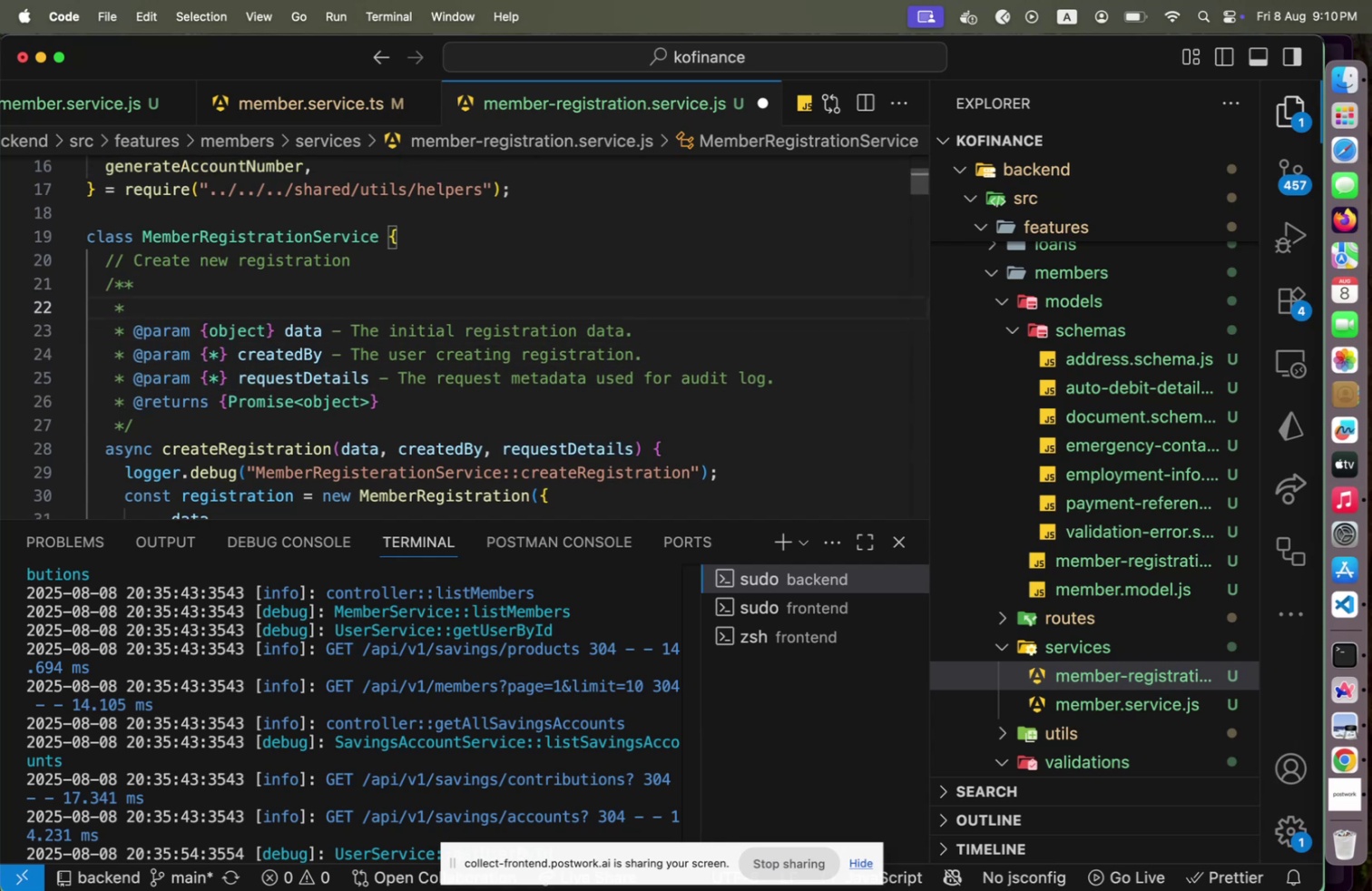 
type(Create a new registration entry.)
 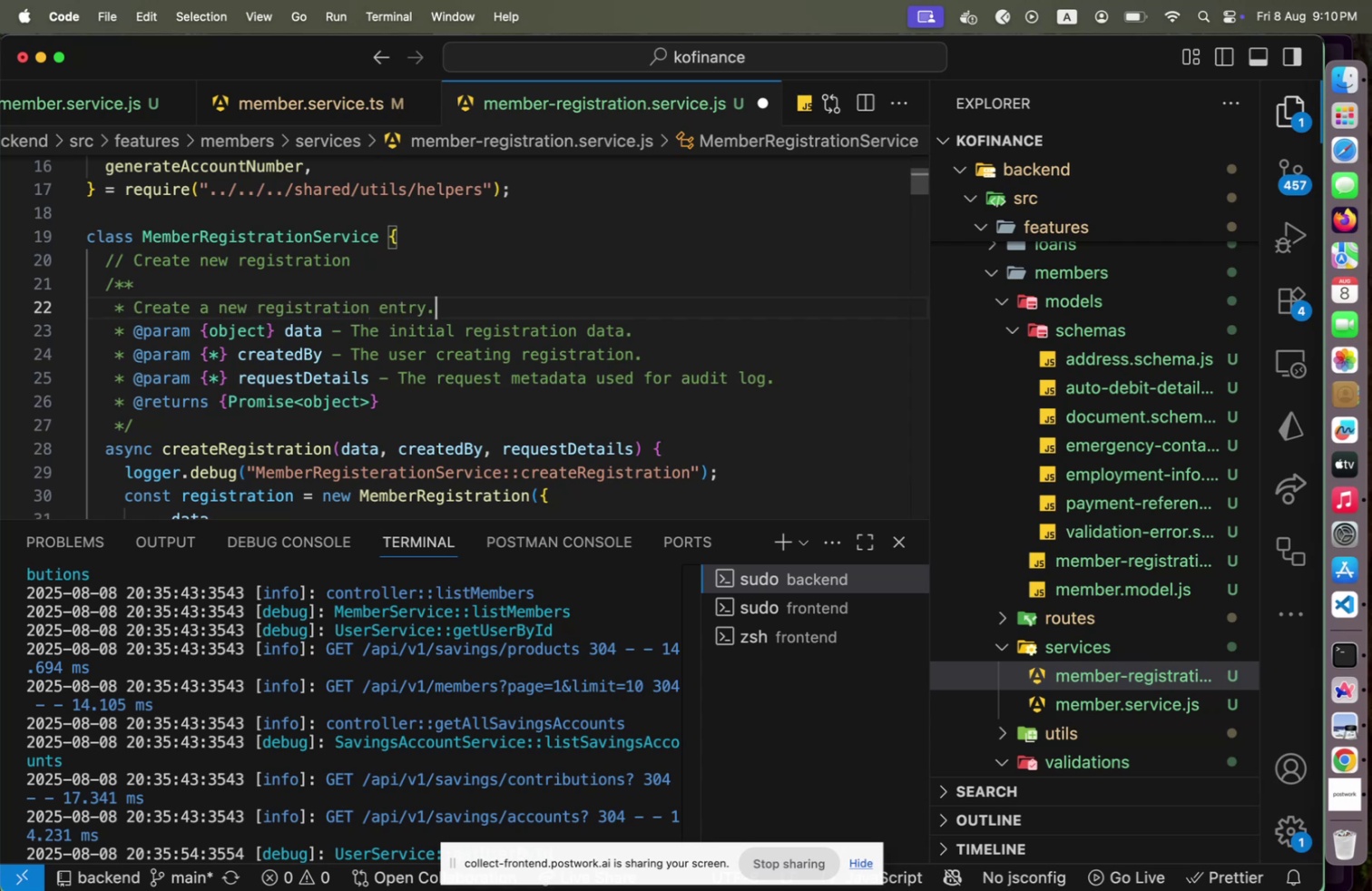 
key(ArrowDown)
 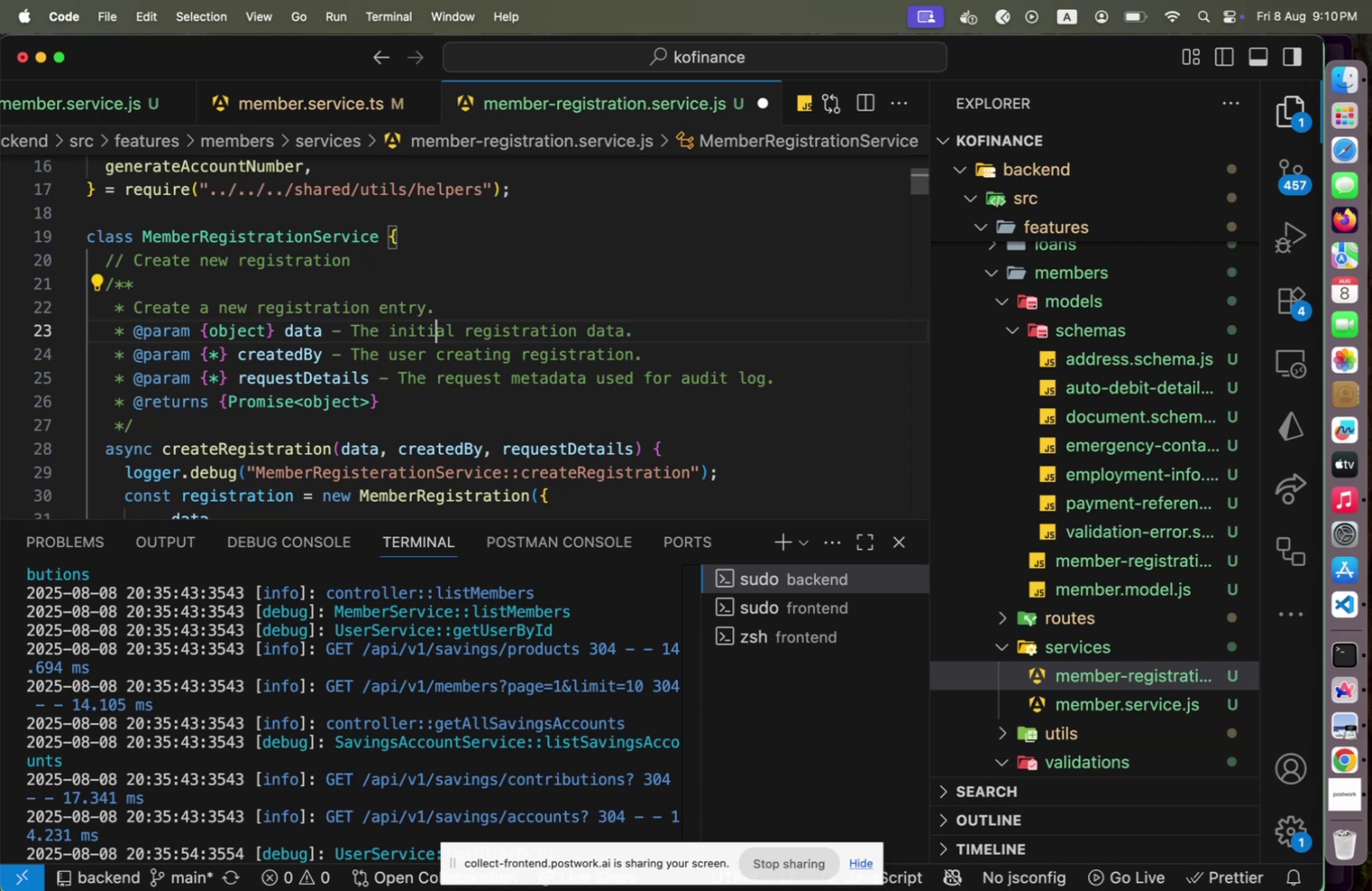 
key(ArrowDown)
 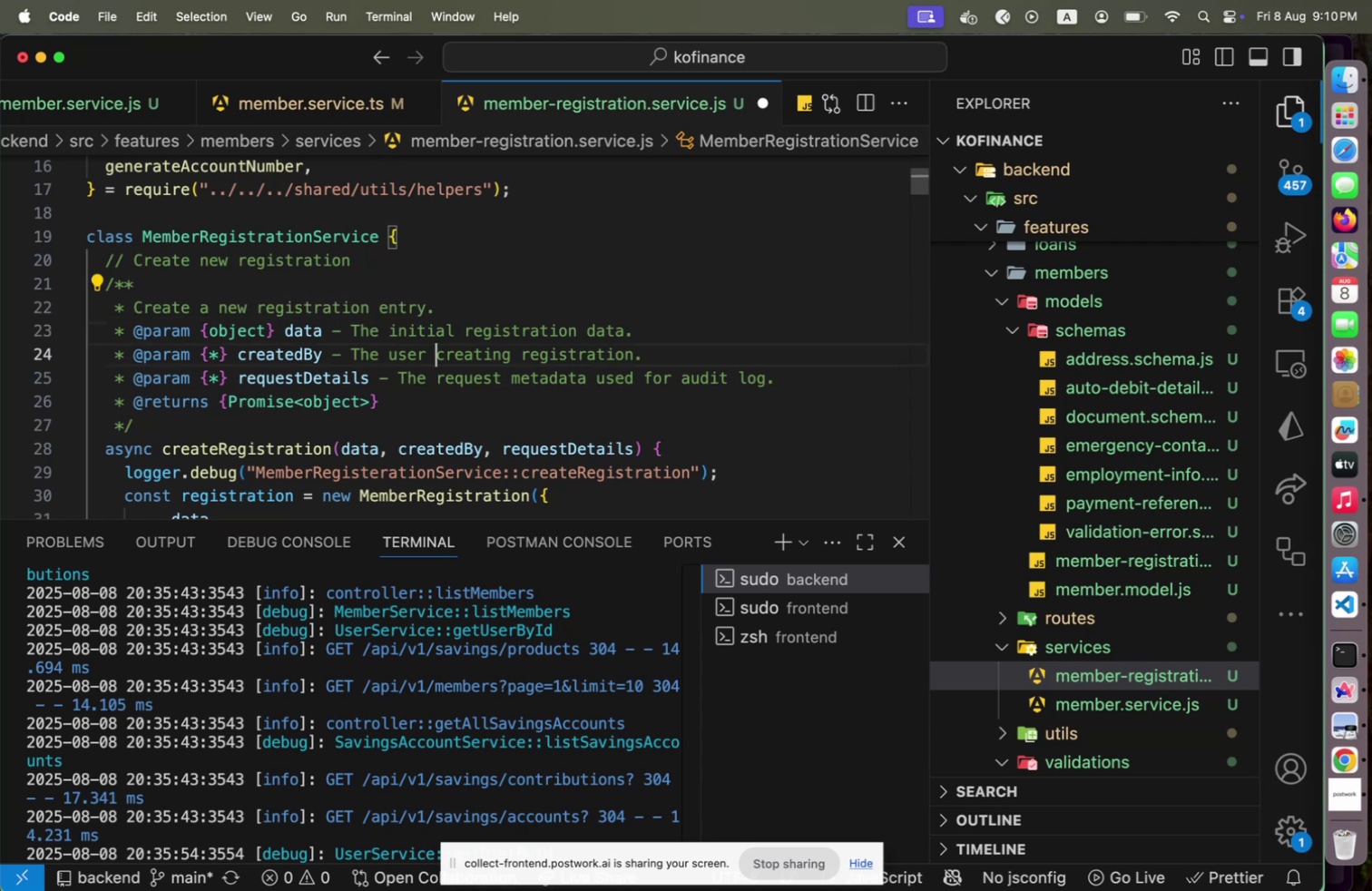 
key(Home)
 